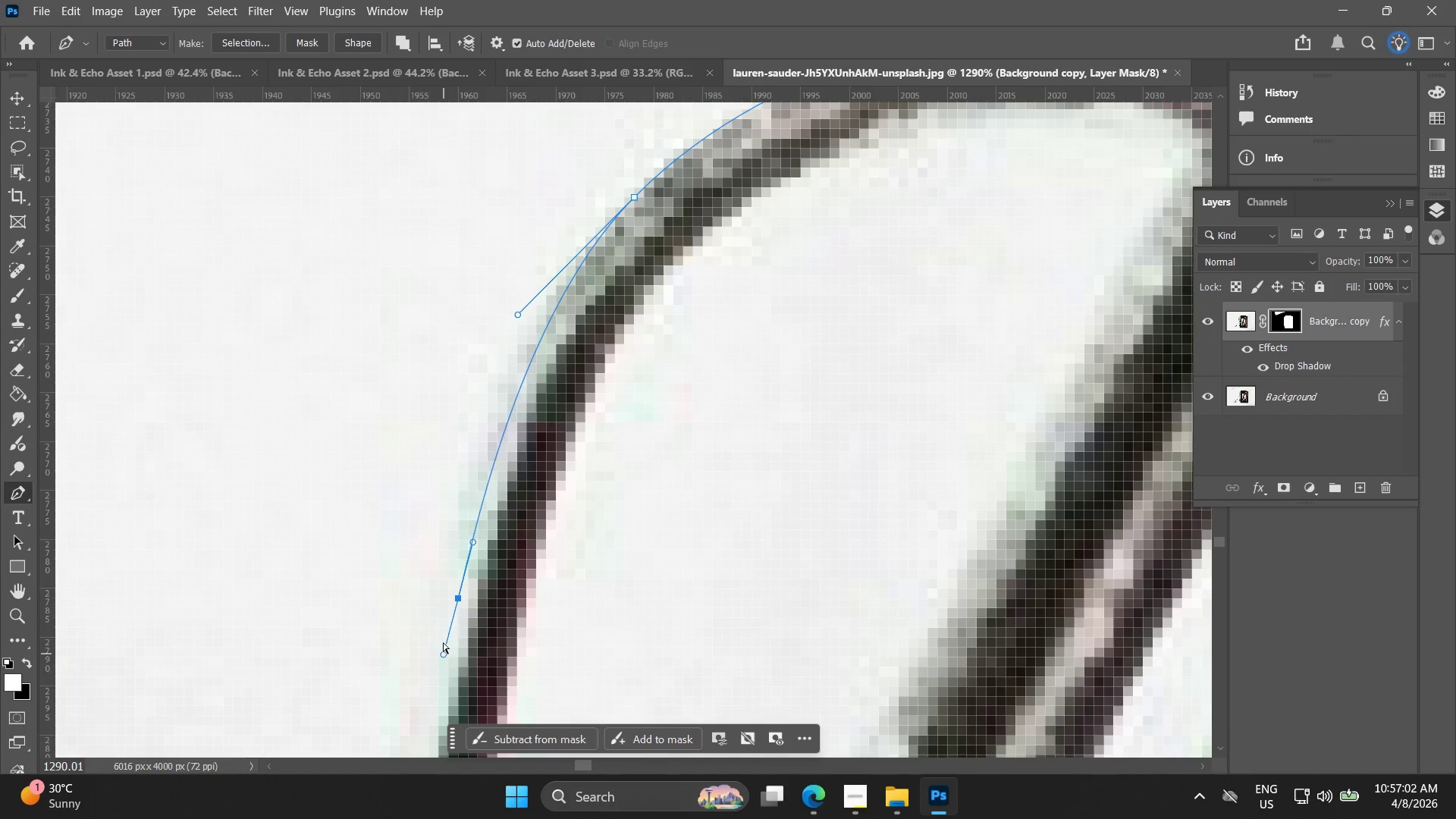 
key(Control+Z)
 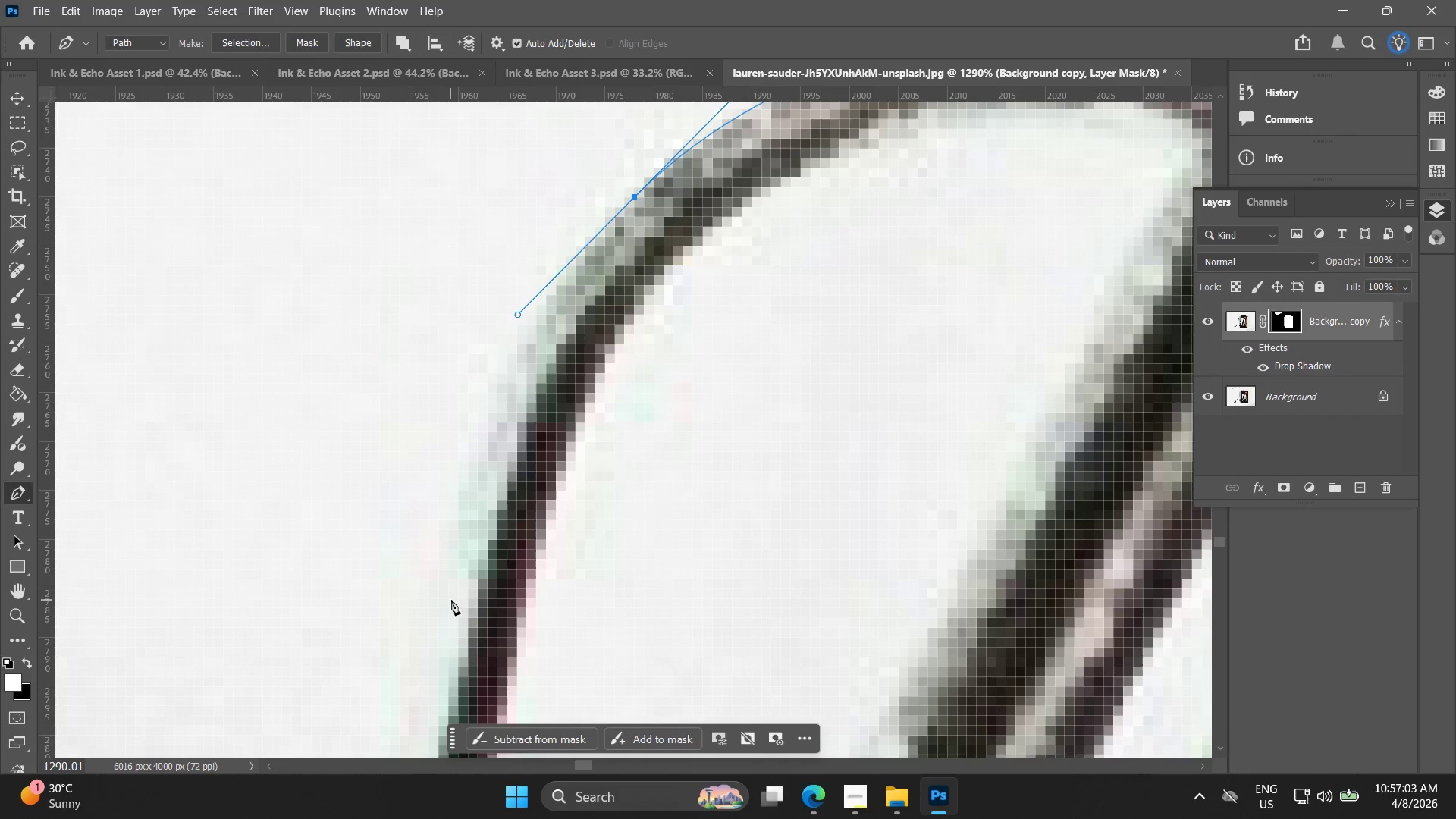 
left_click_drag(start_coordinate=[453, 599], to_coordinate=[447, 646])
 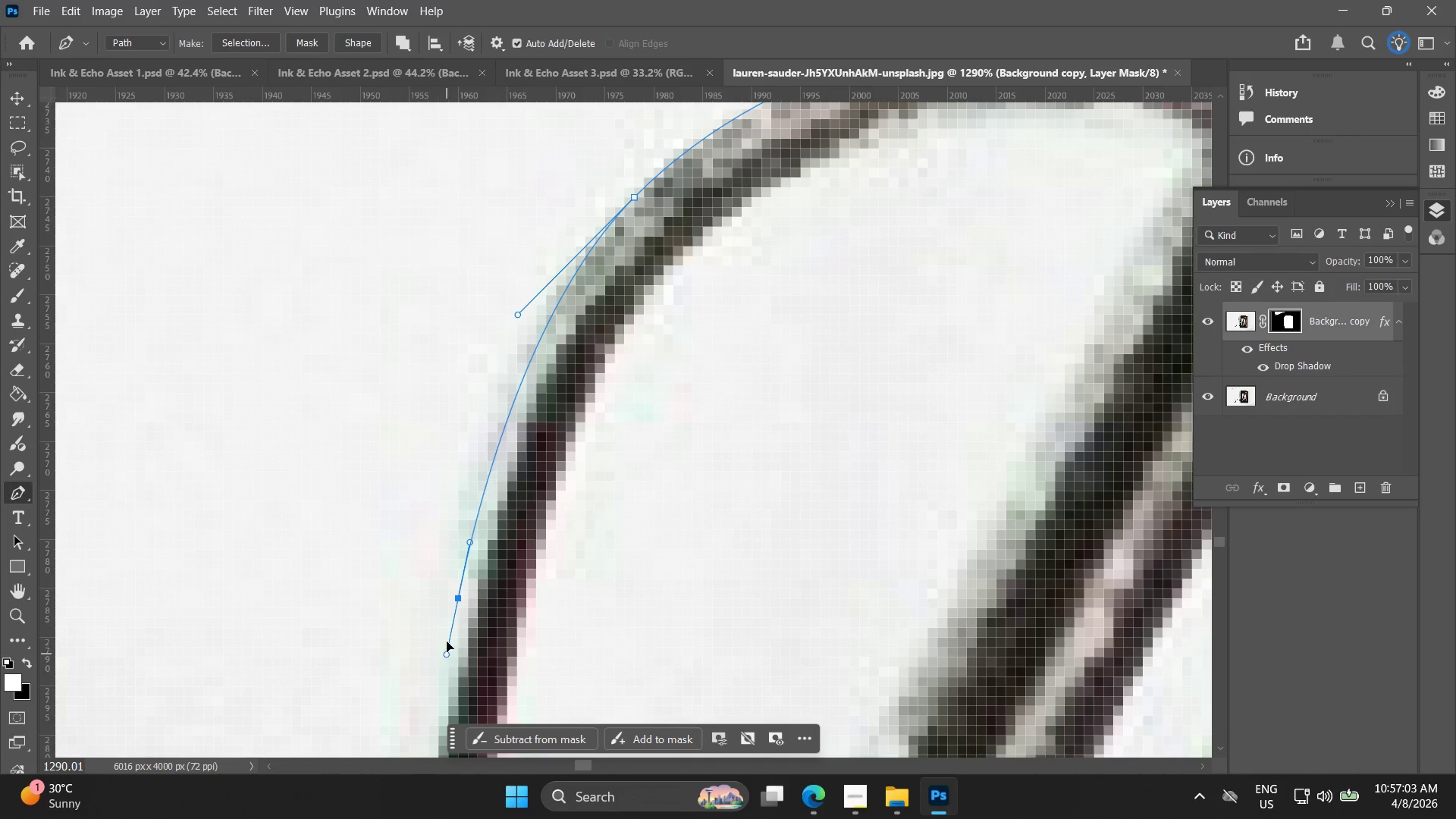 
key(Control+ControlLeft)
 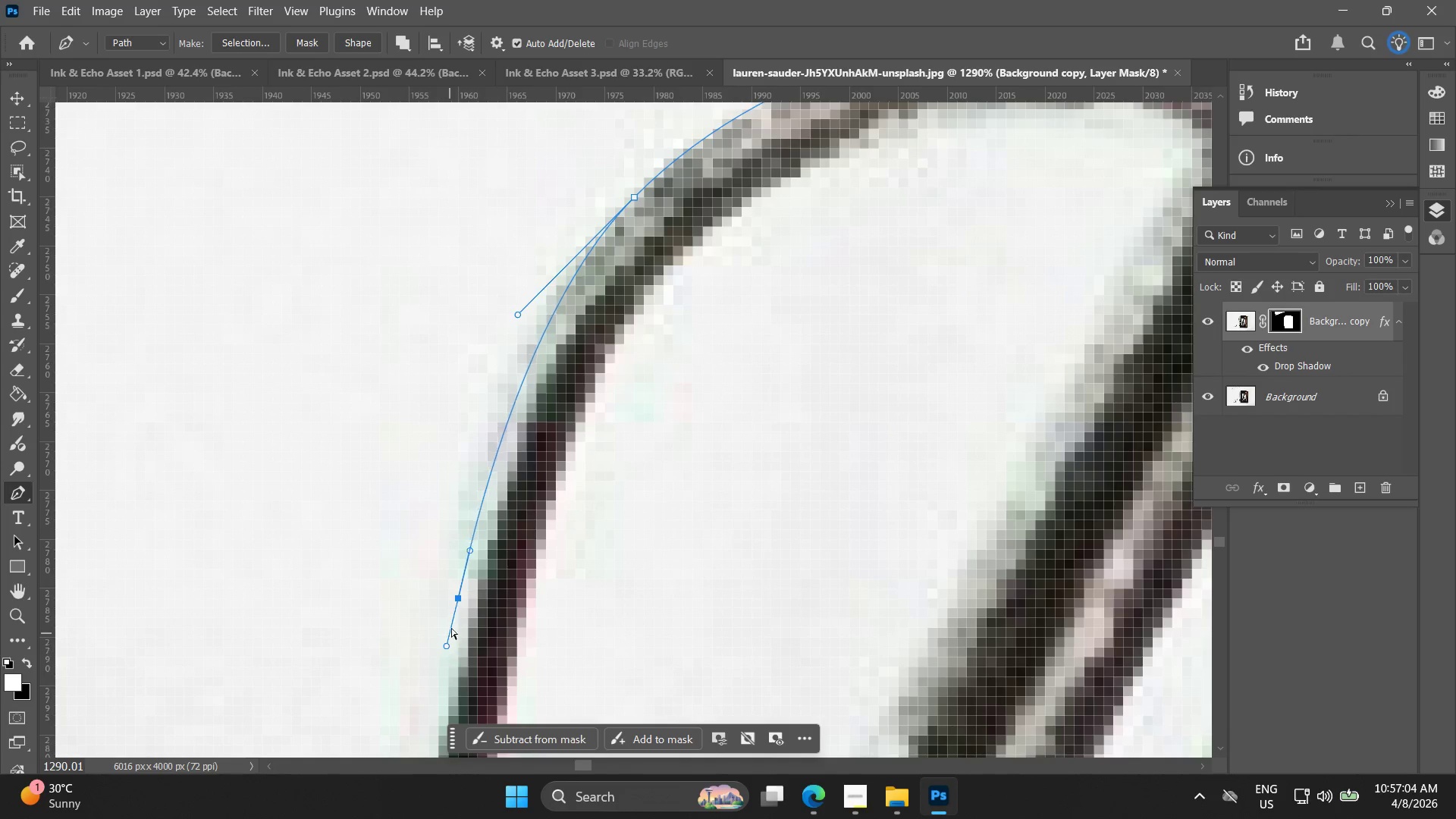 
key(Control+Z)
 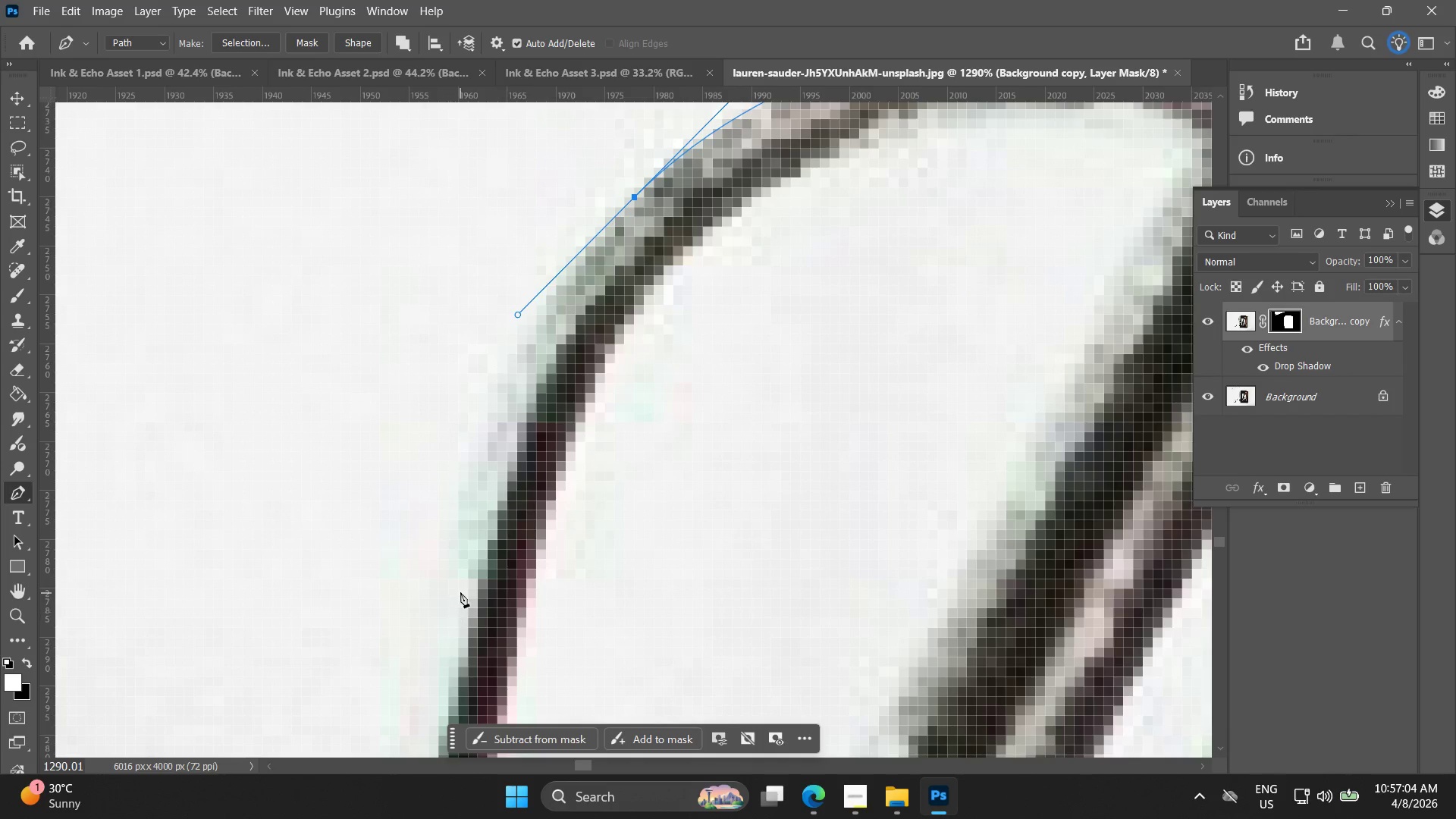 
left_click_drag(start_coordinate=[460, 591], to_coordinate=[443, 669])
 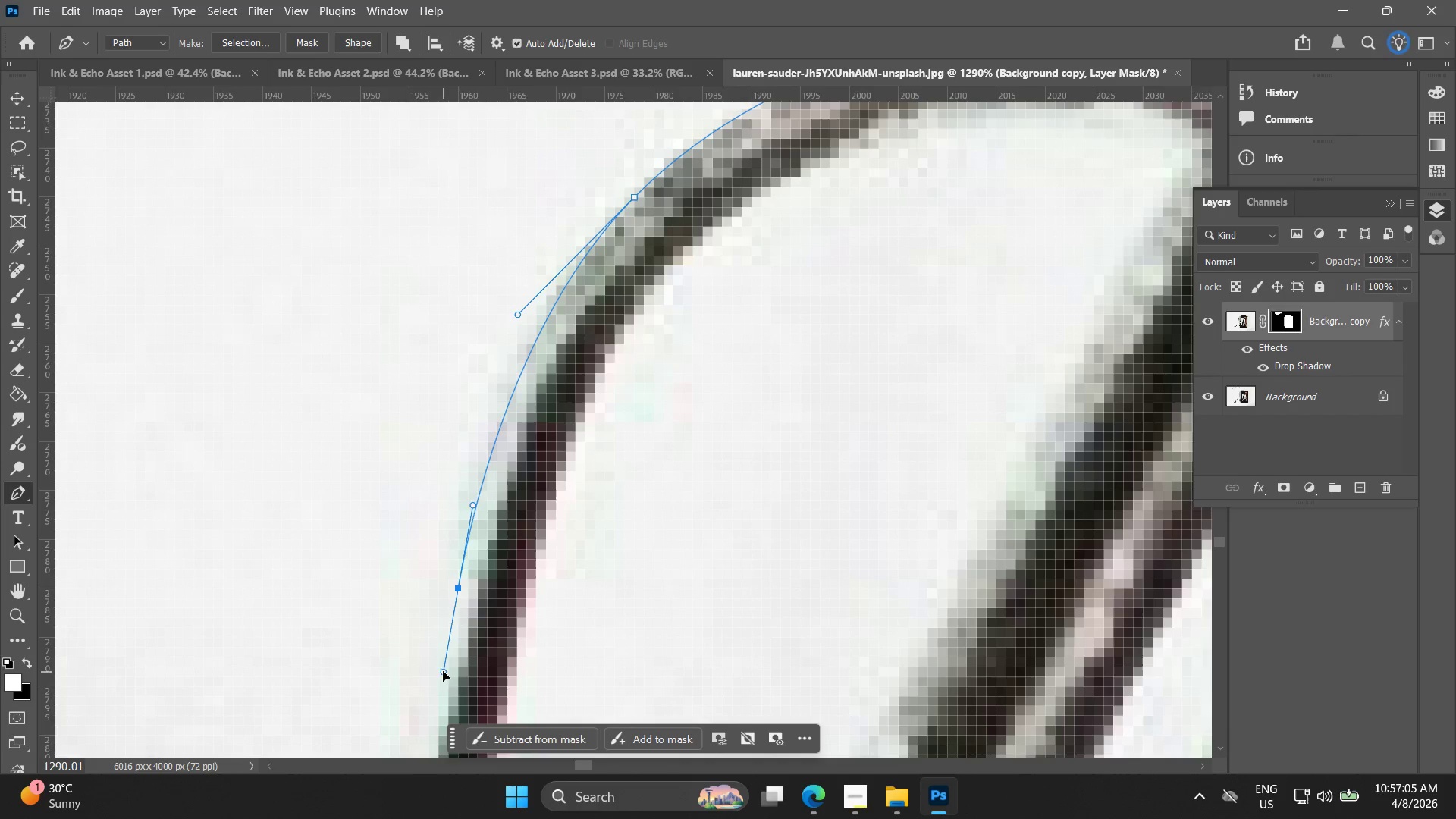 
key(Control+ControlLeft)
 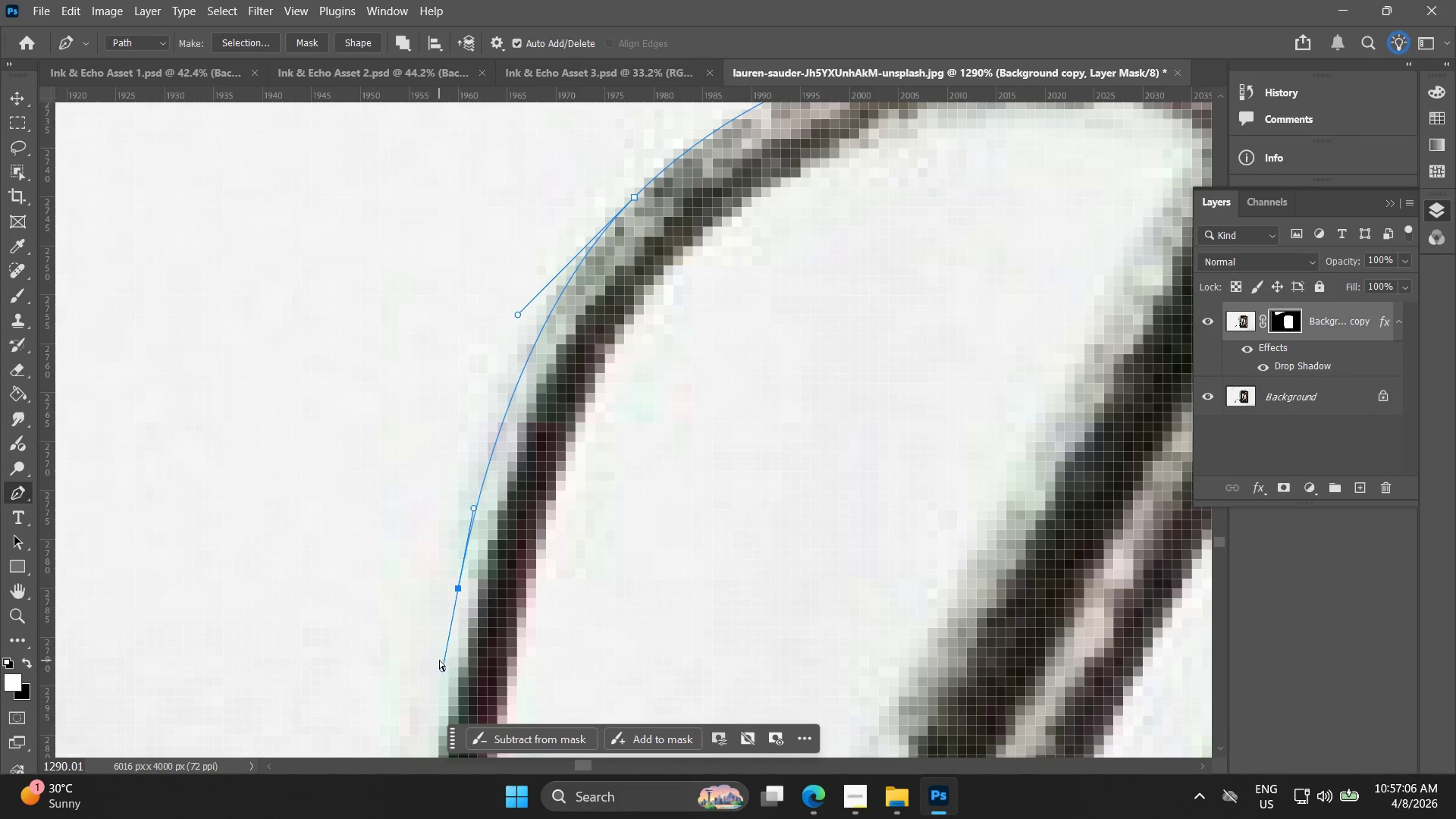 
key(Control+Z)
 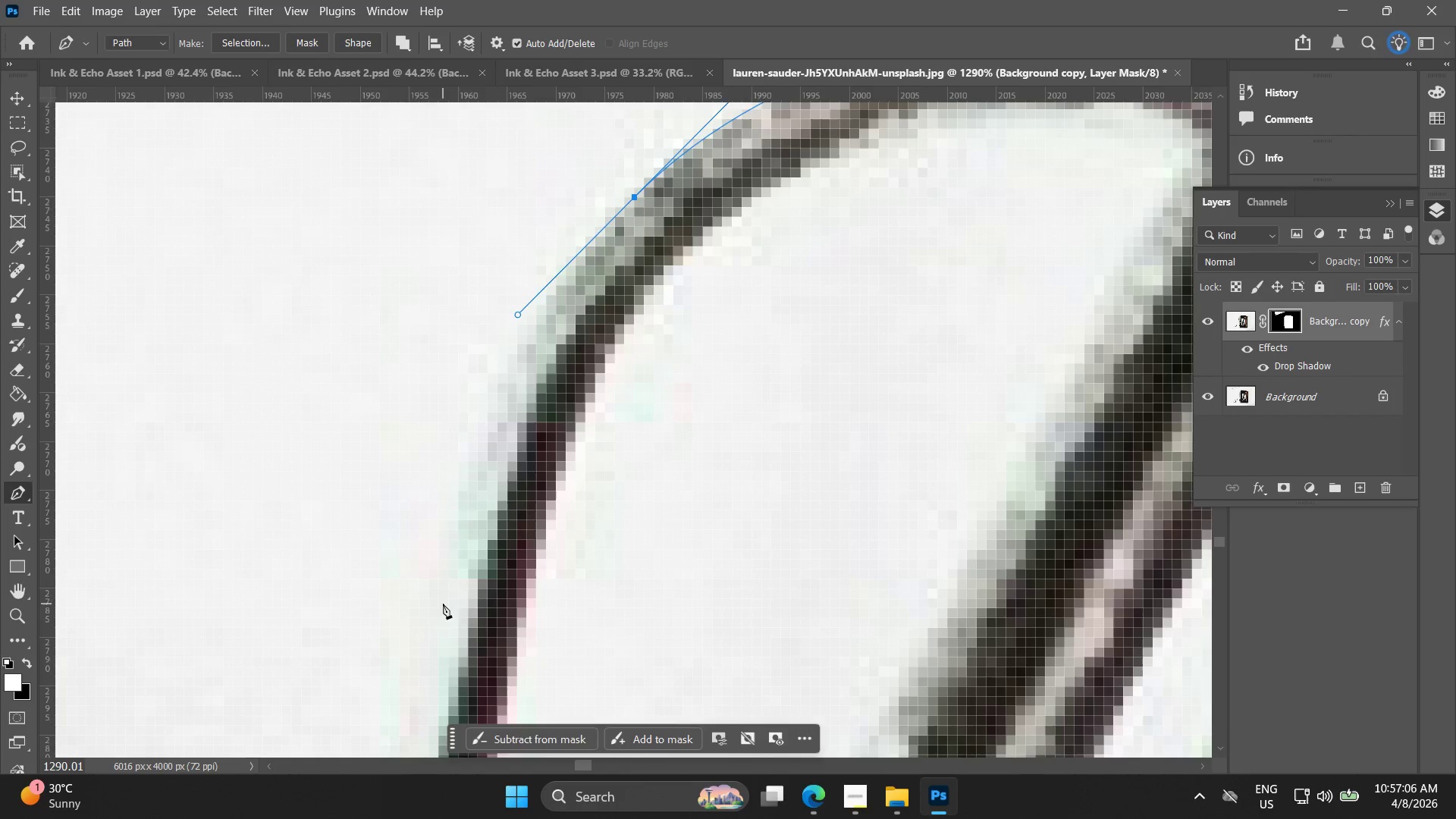 
left_click_drag(start_coordinate=[444, 603], to_coordinate=[430, 661])
 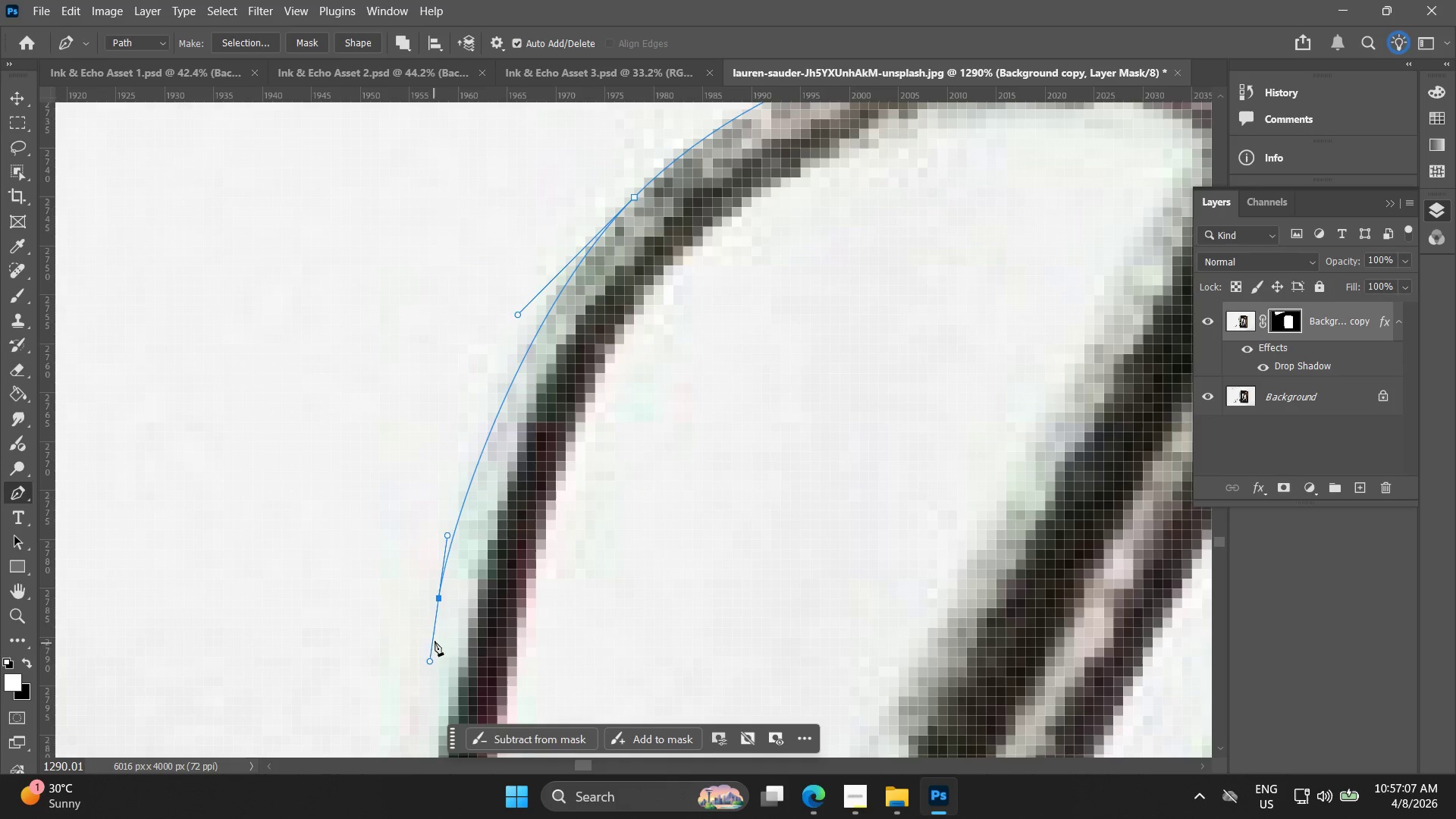 
key(Alt+AltLeft)
 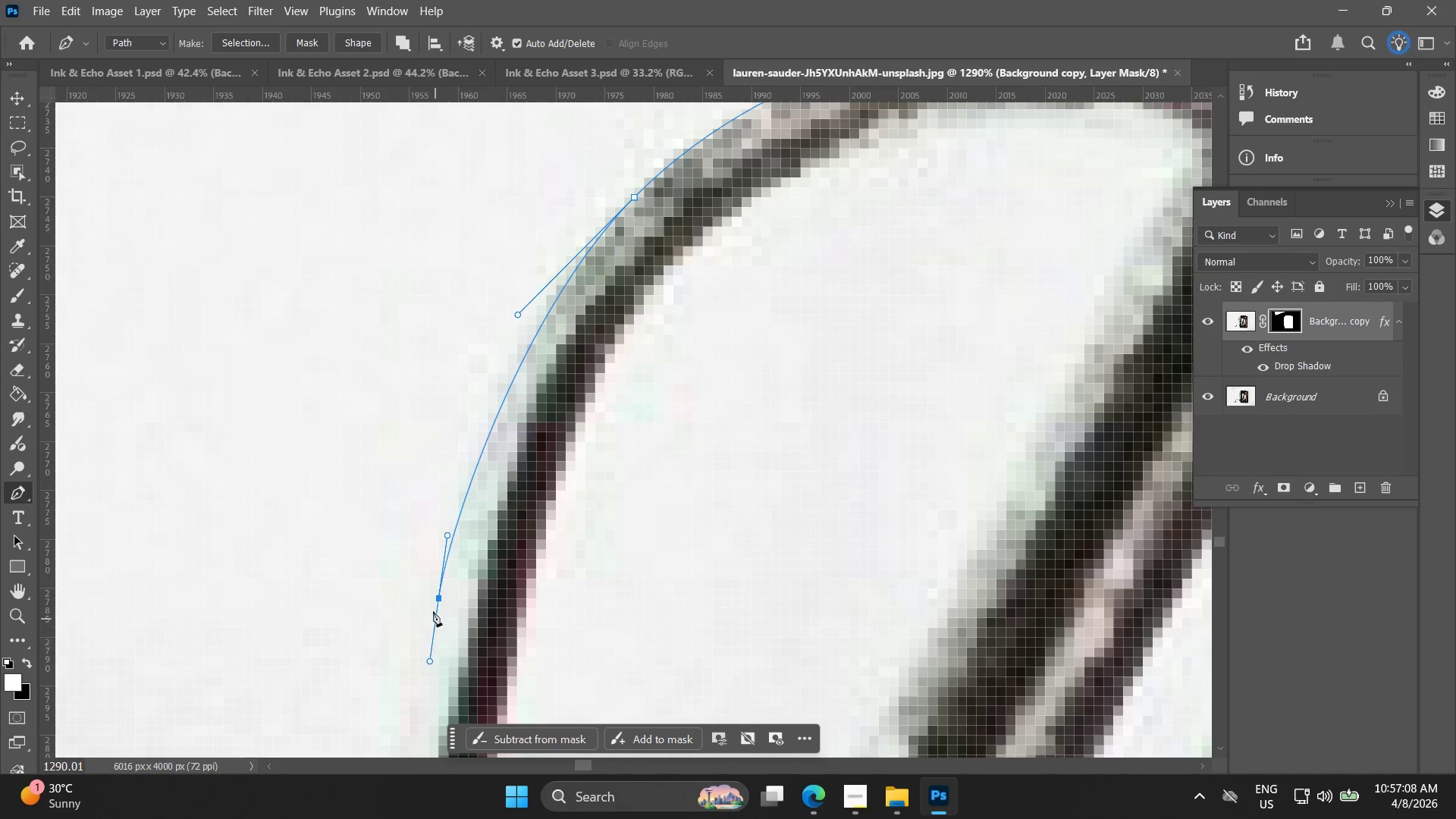 
hold_key(key=Space, duration=0.56)
 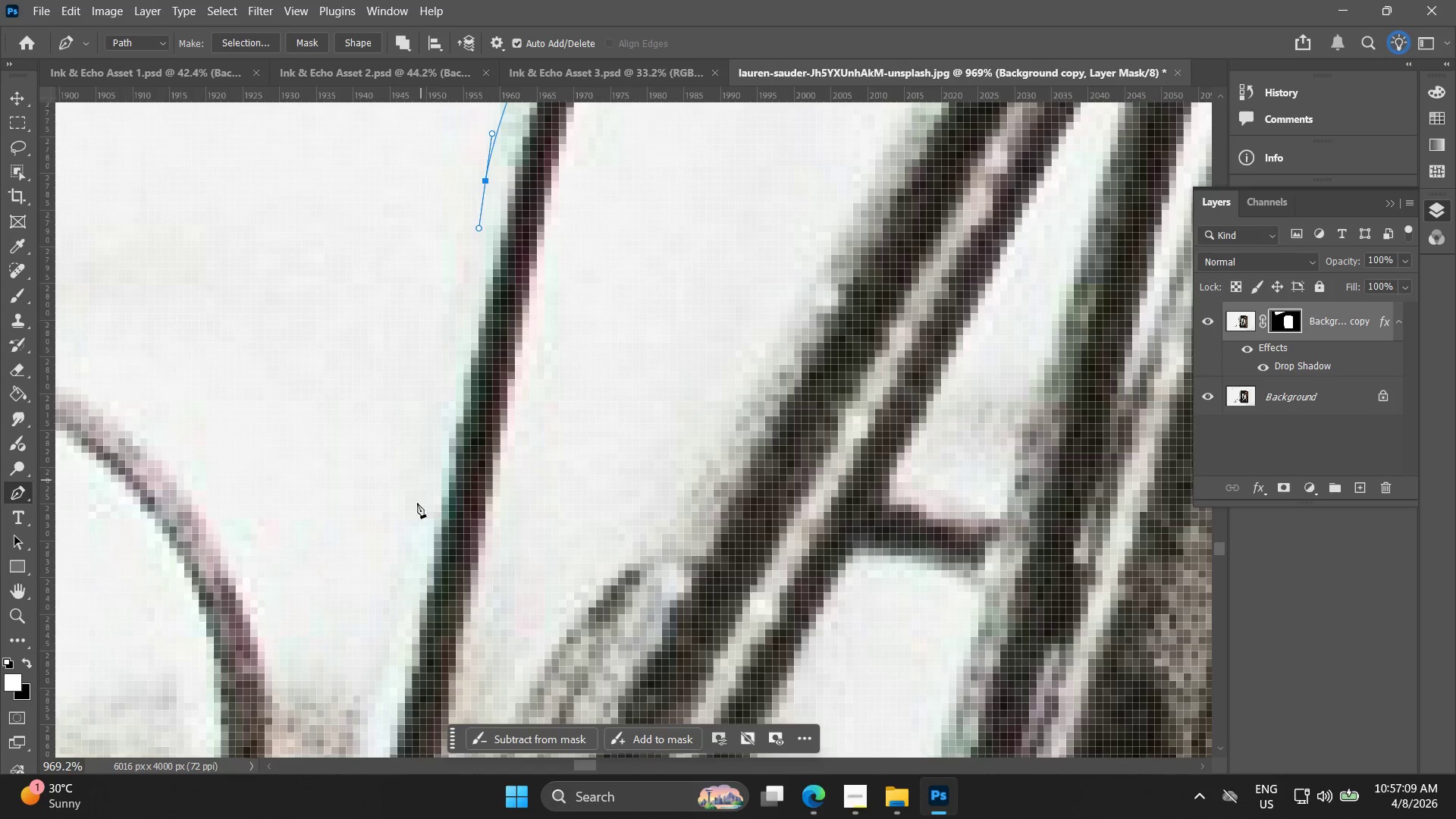 
left_click_drag(start_coordinate=[432, 619], to_coordinate=[482, 199])
 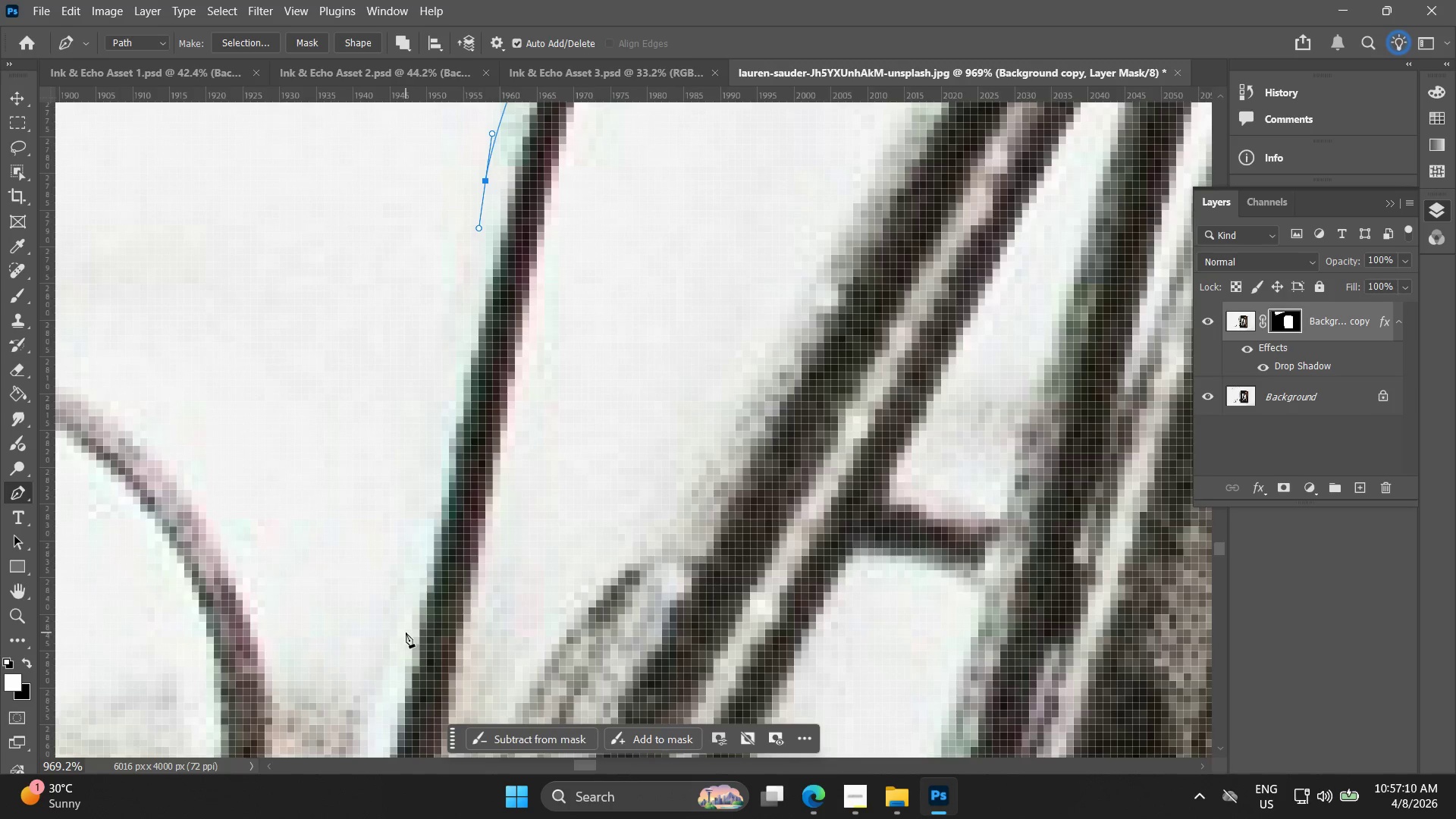 
scroll: coordinate [428, 611], scroll_direction: down, amount: 3.0
 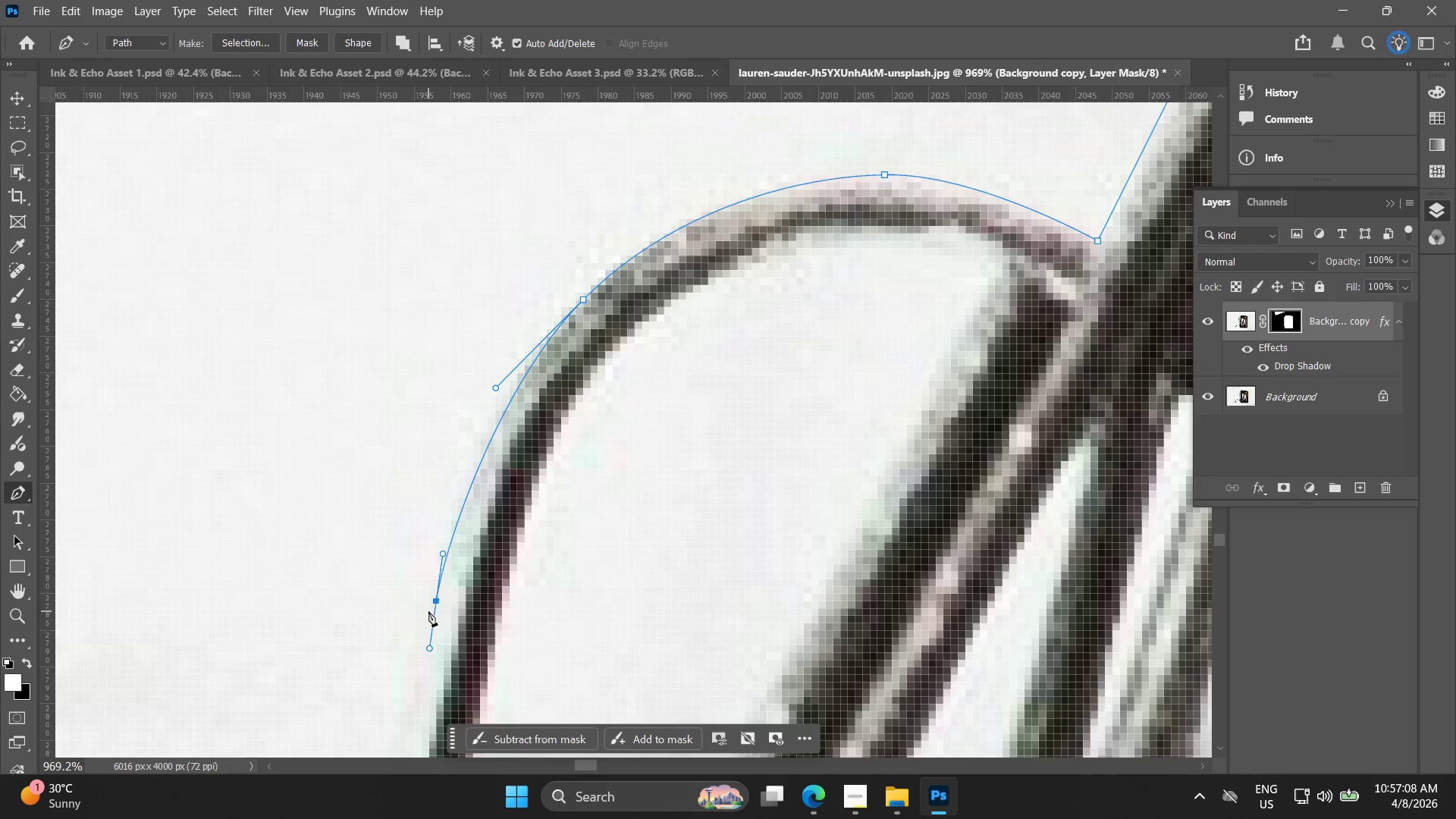 
left_click([400, 644])
 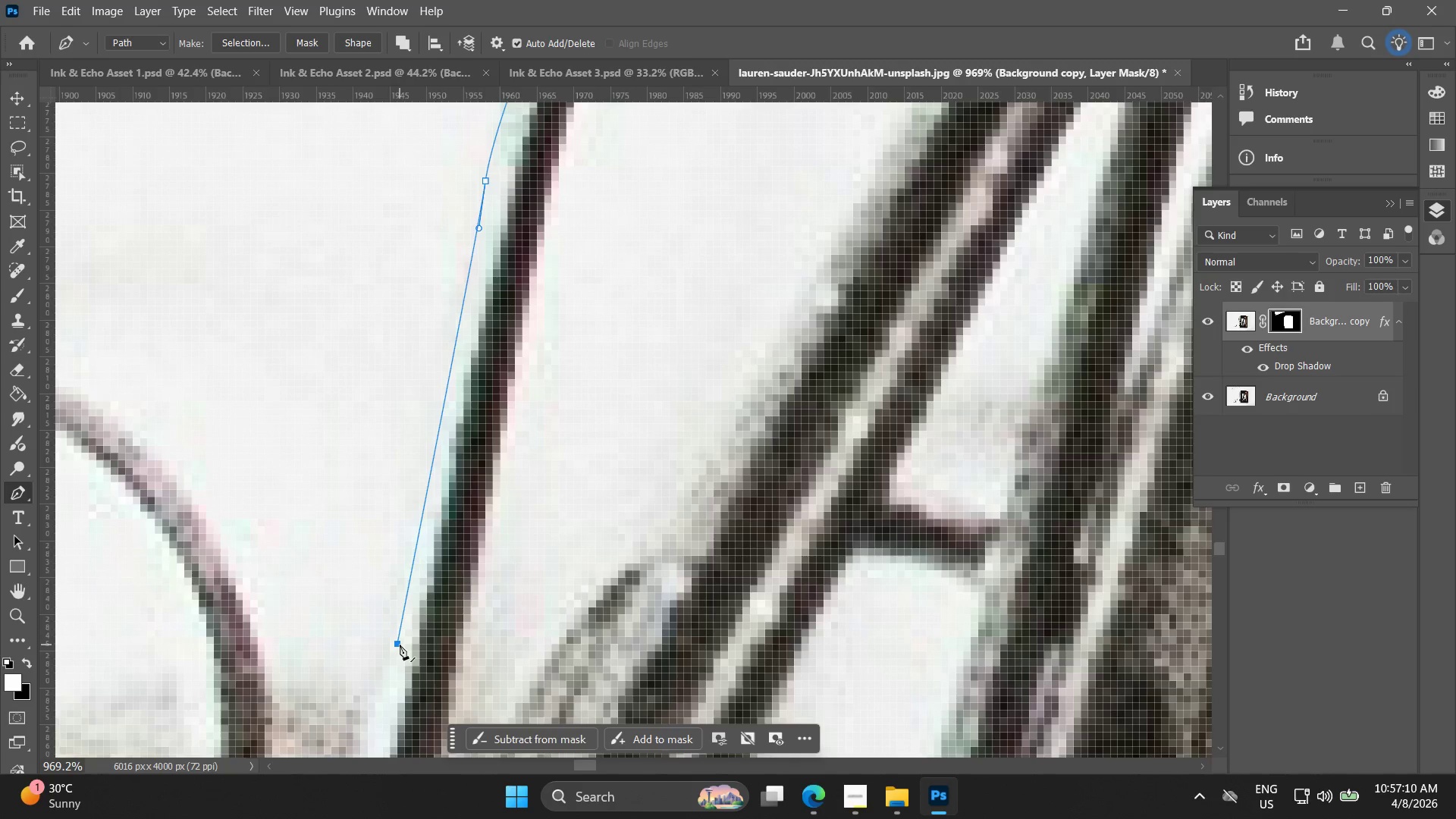 
hold_key(key=Space, duration=0.55)
 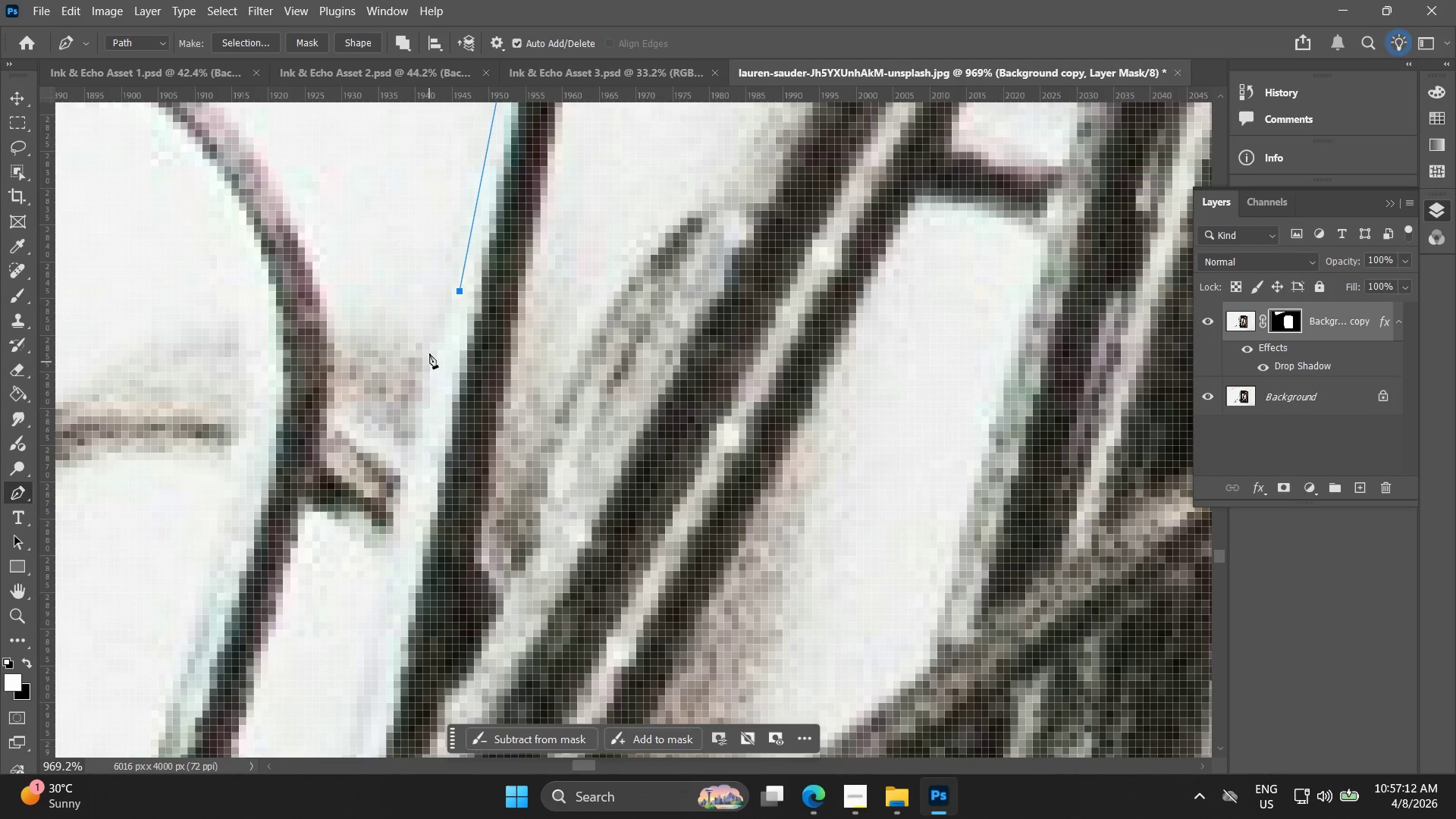 
left_click_drag(start_coordinate=[383, 680], to_coordinate=[445, 328])
 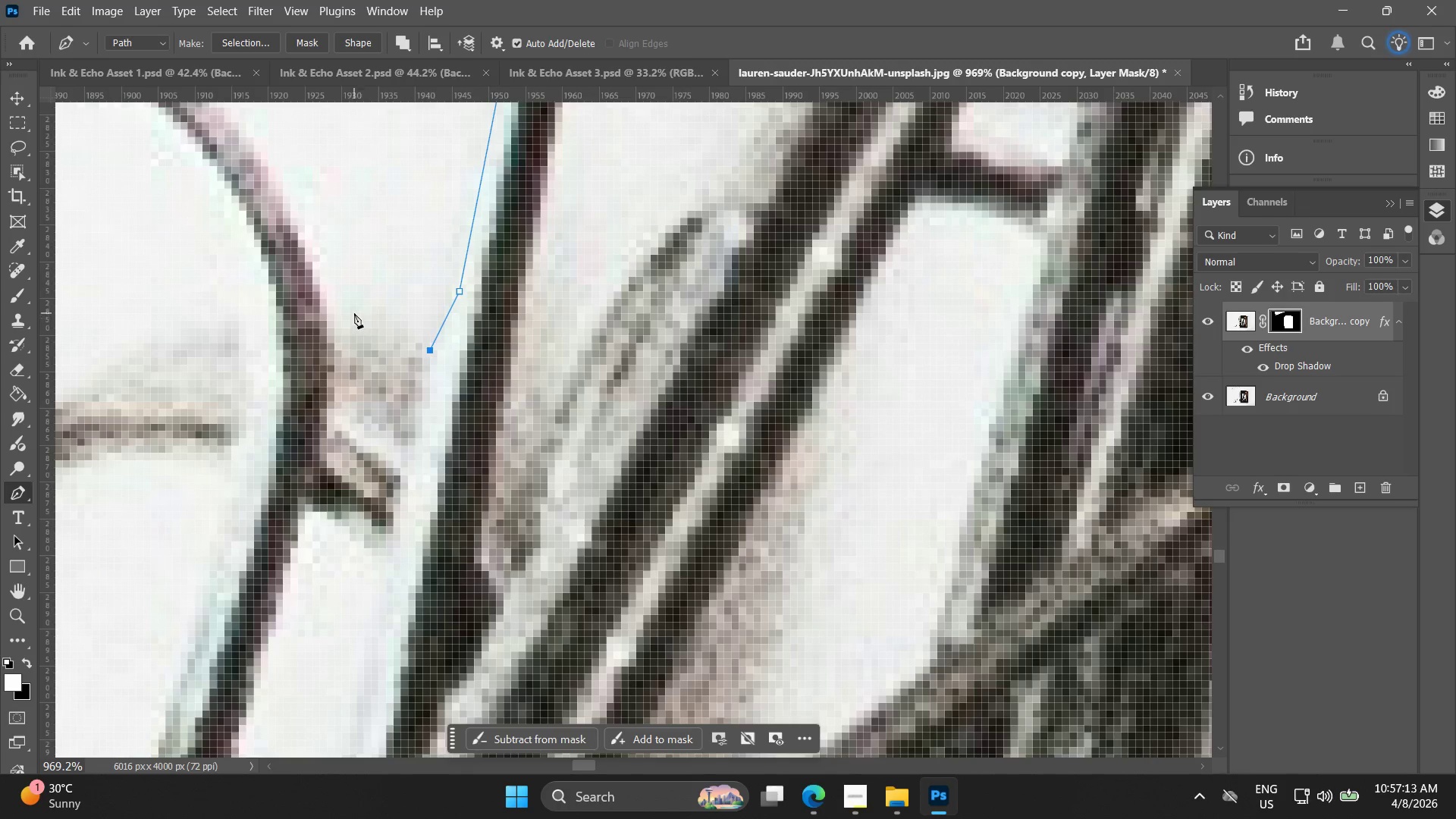 
left_click_drag(start_coordinate=[343, 327], to_coordinate=[324, 319])
 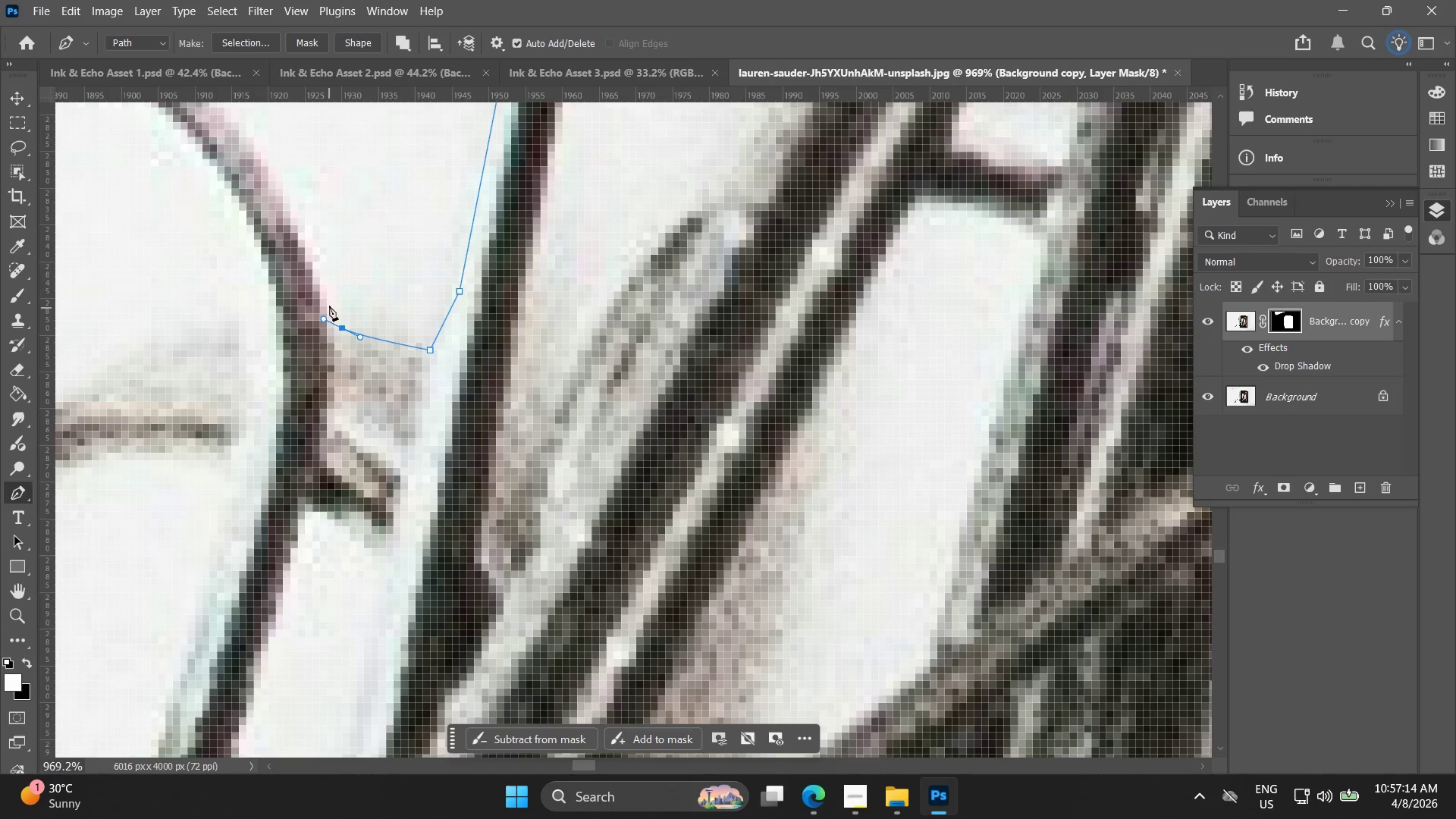 
left_click([329, 302])
 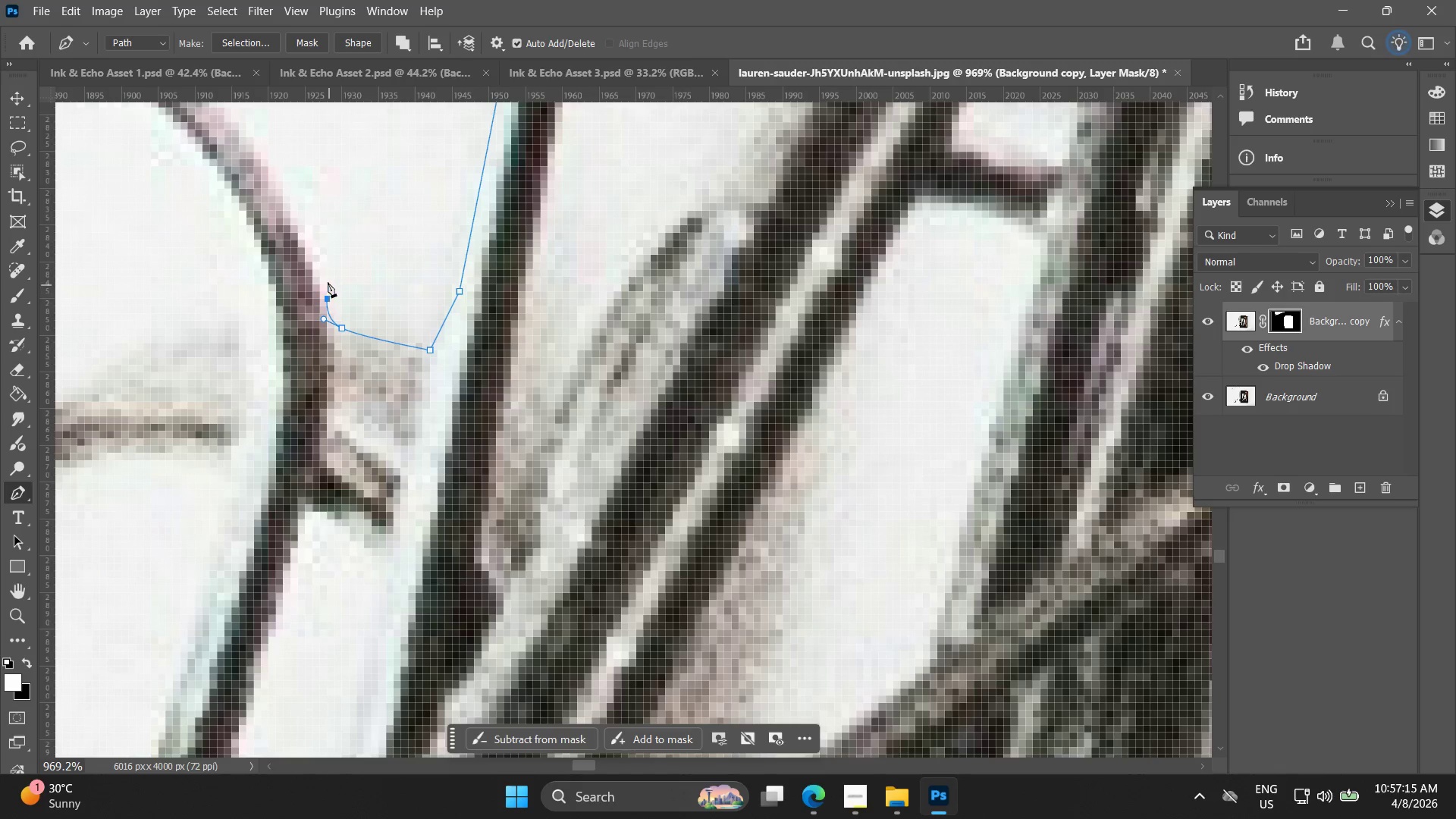 
hold_key(key=Space, duration=0.77)
 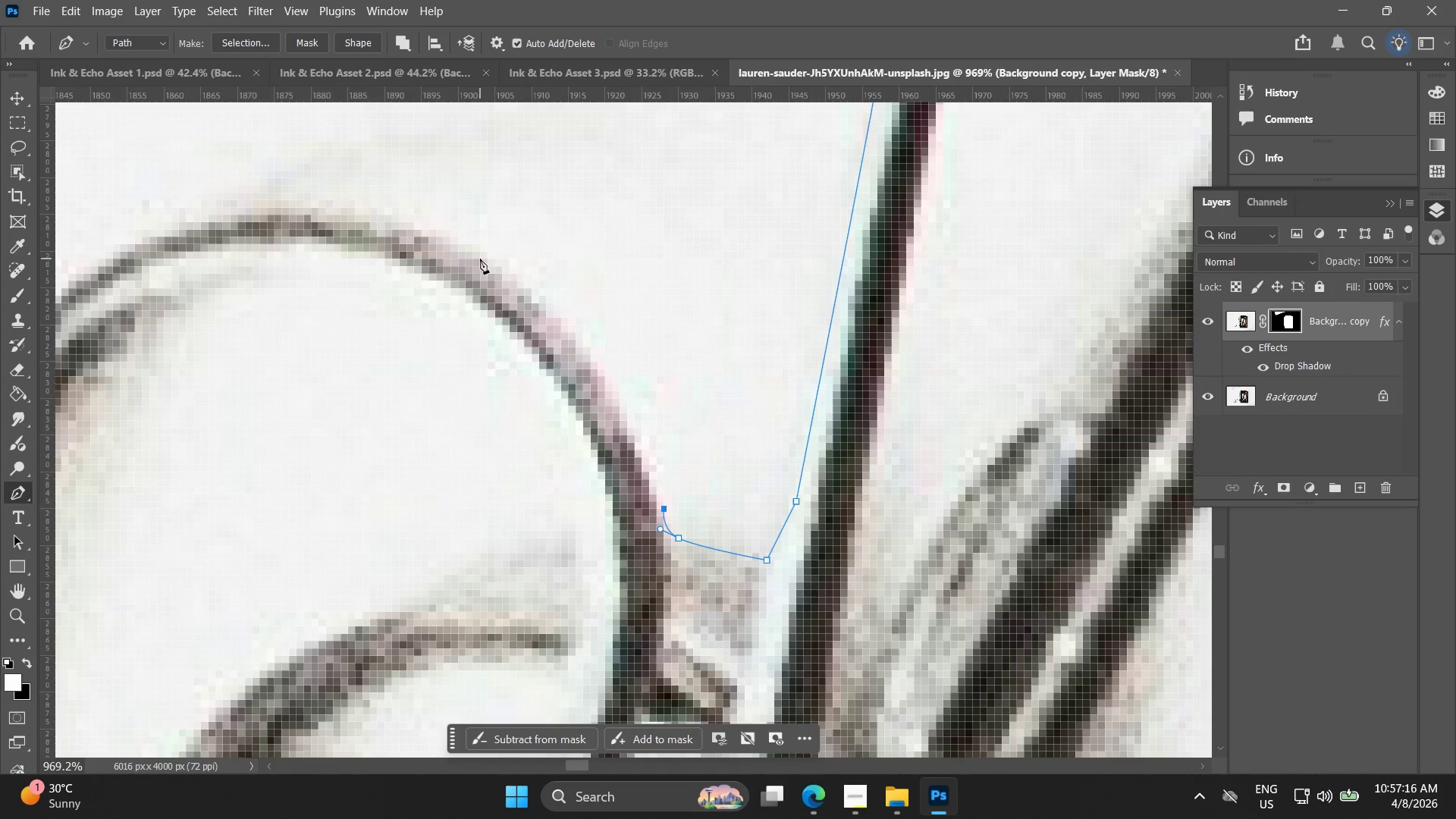 
left_click_drag(start_coordinate=[318, 274], to_coordinate=[654, 484])
 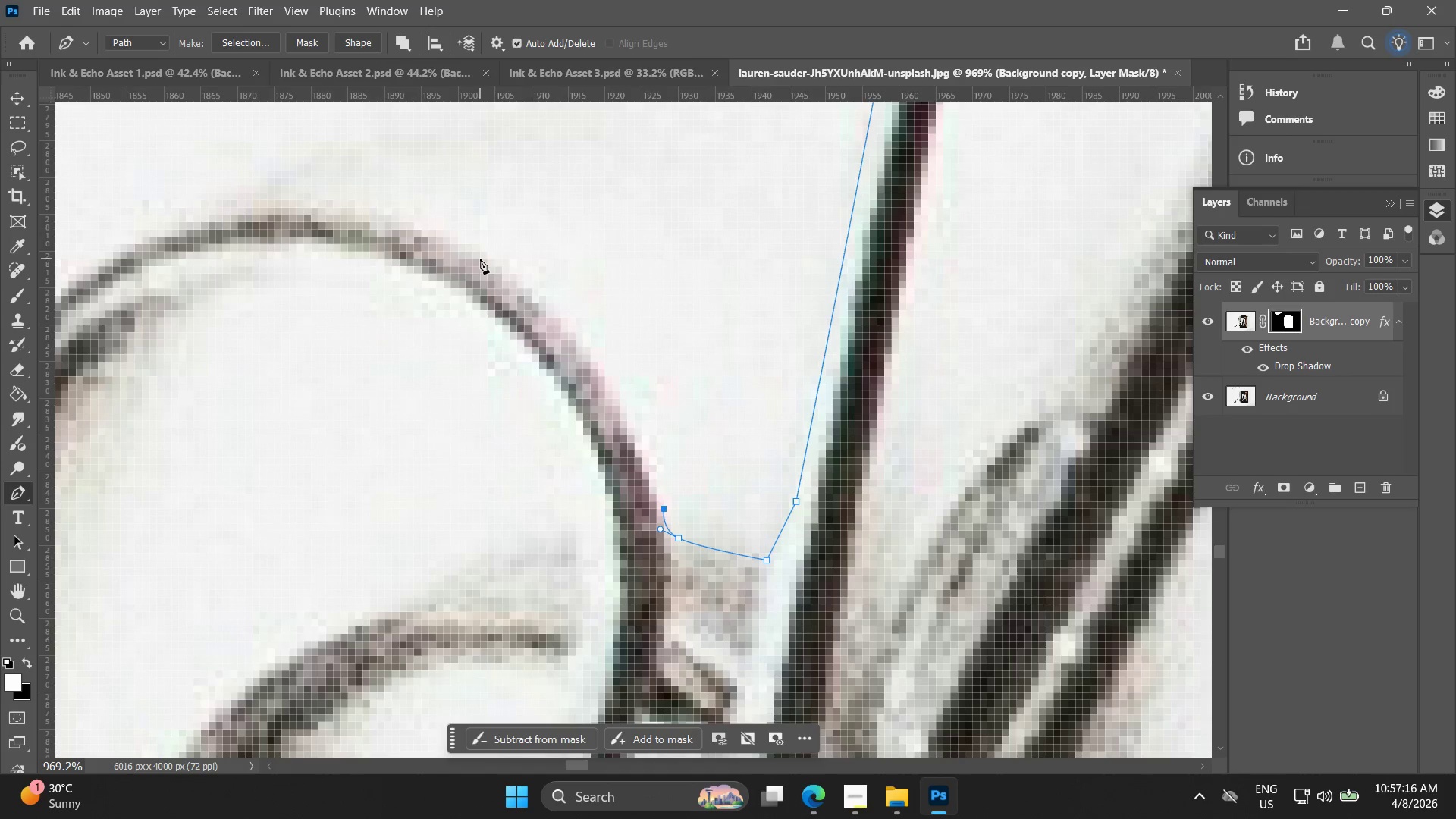 
left_click_drag(start_coordinate=[480, 259], to_coordinate=[342, 198])
 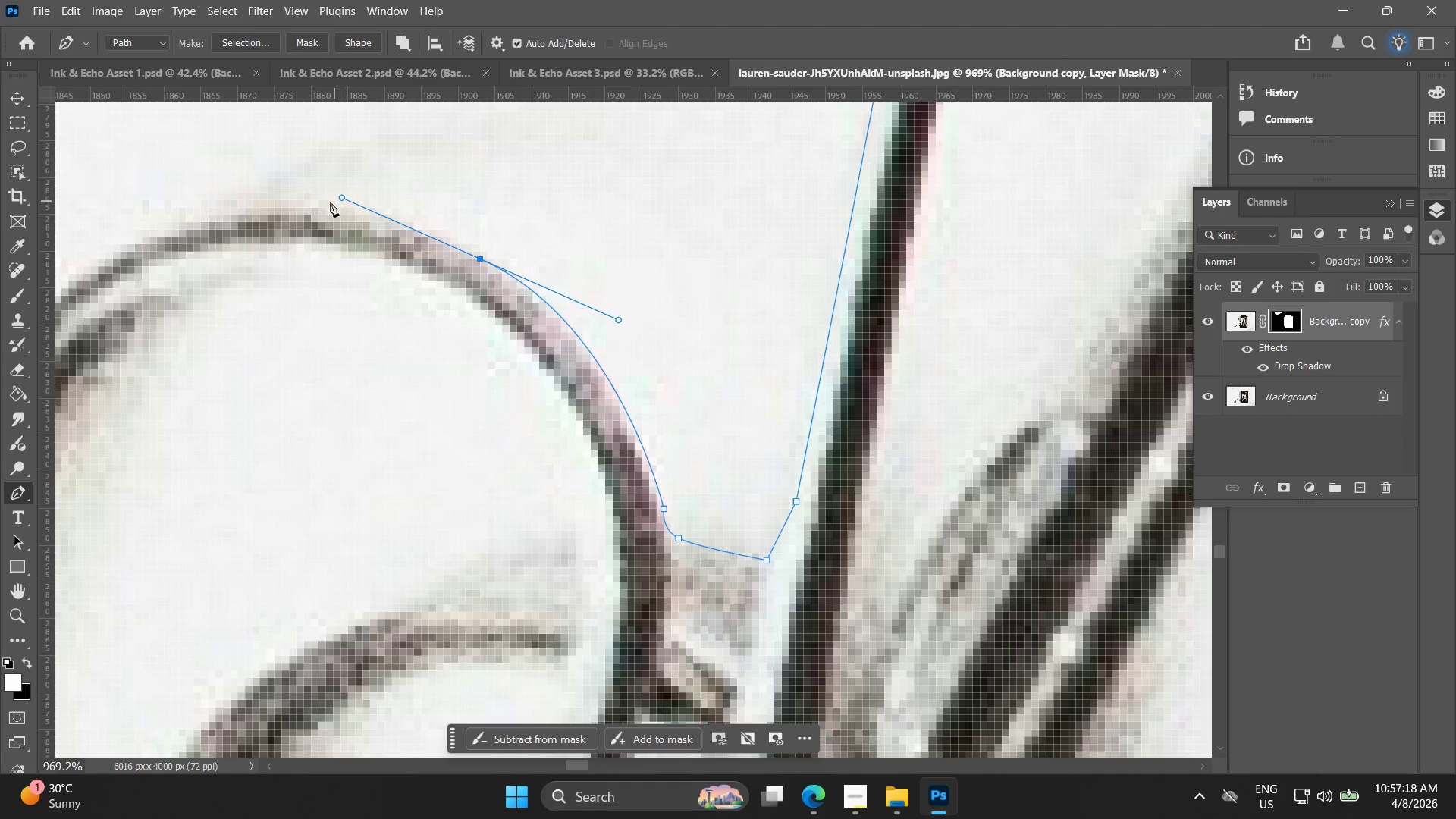 
hold_key(key=Space, duration=0.58)
 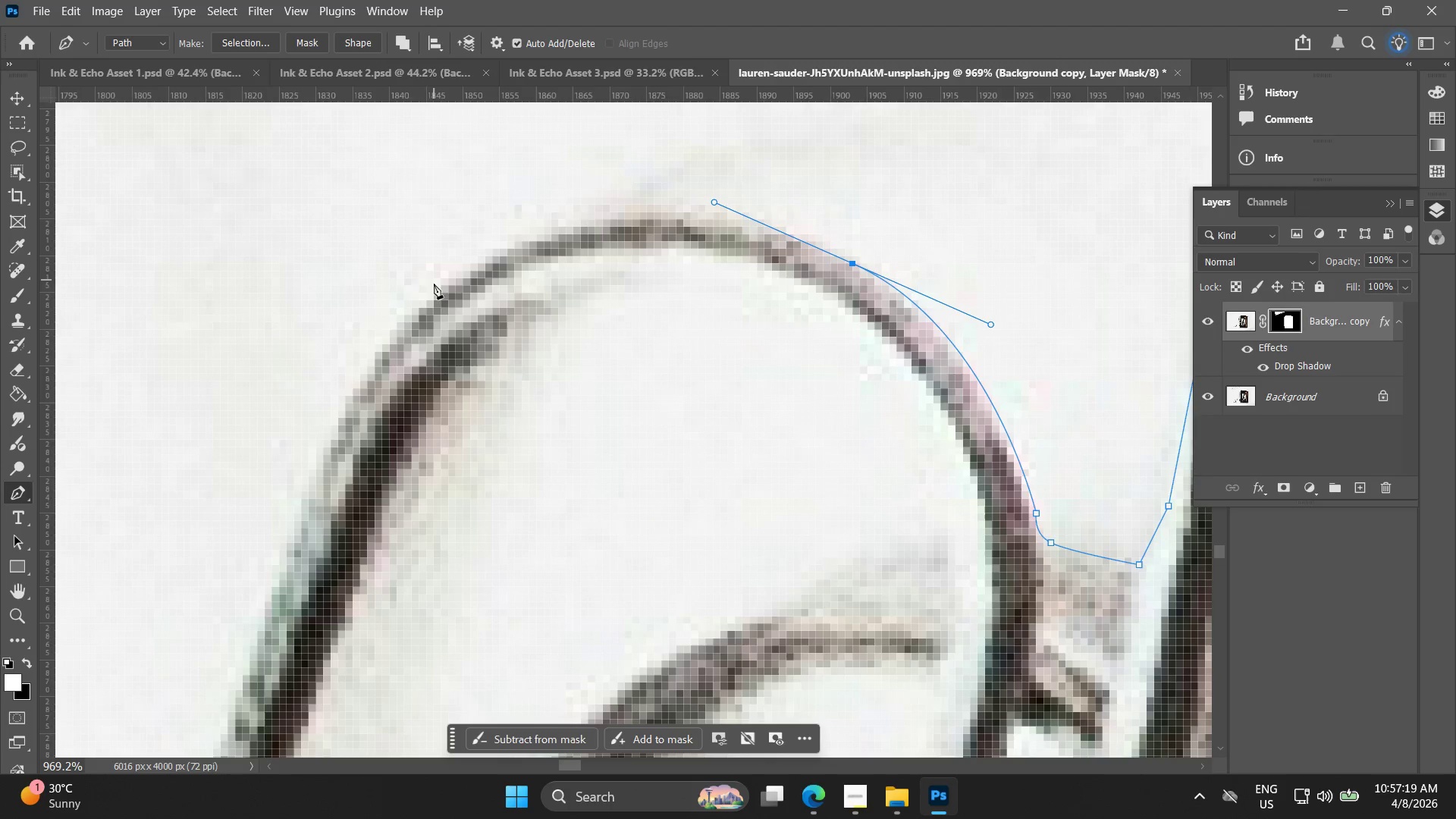 
left_click_drag(start_coordinate=[286, 211], to_coordinate=[658, 215])
 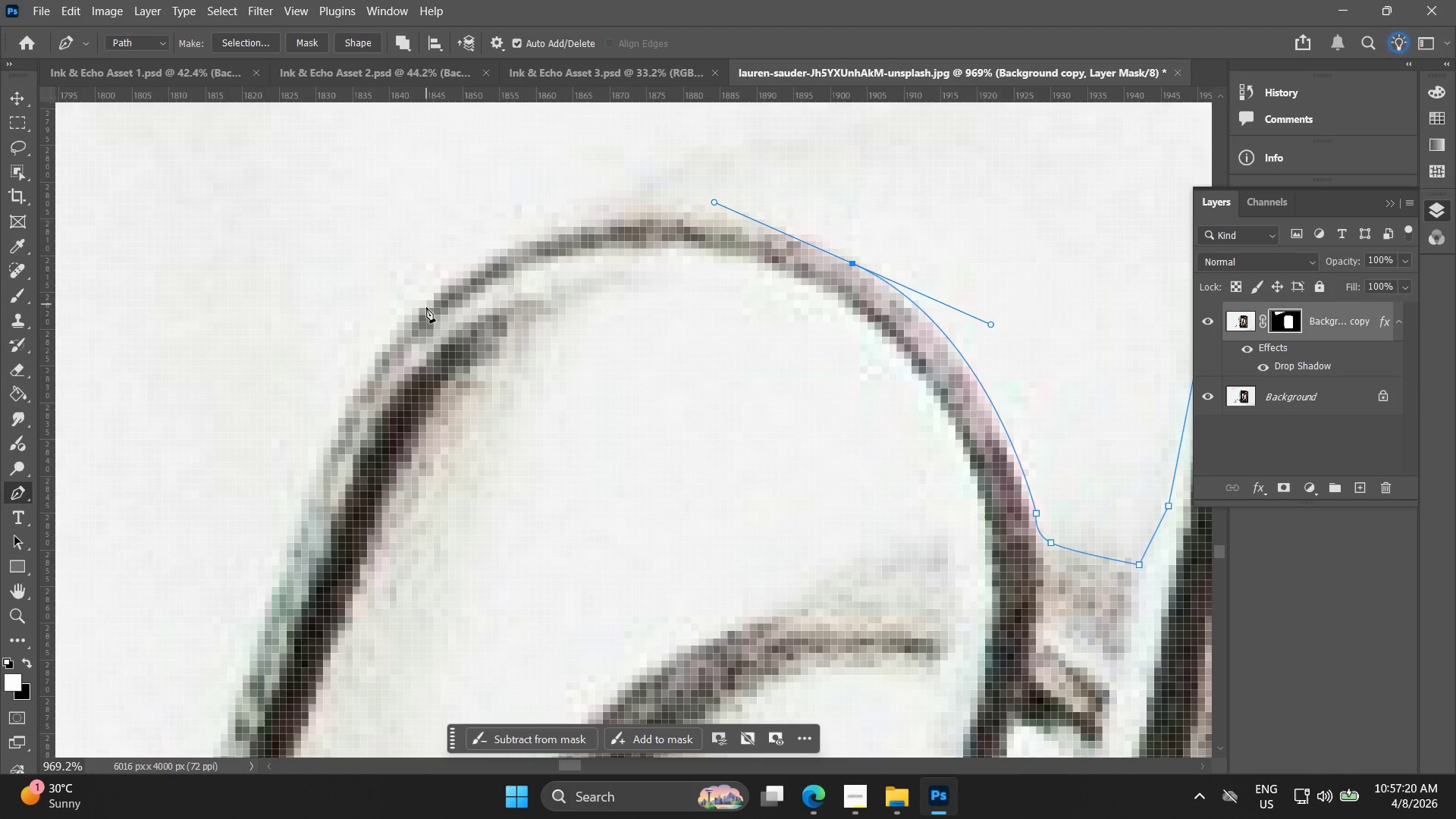 
left_click_drag(start_coordinate=[424, 309], to_coordinate=[409, 317])
 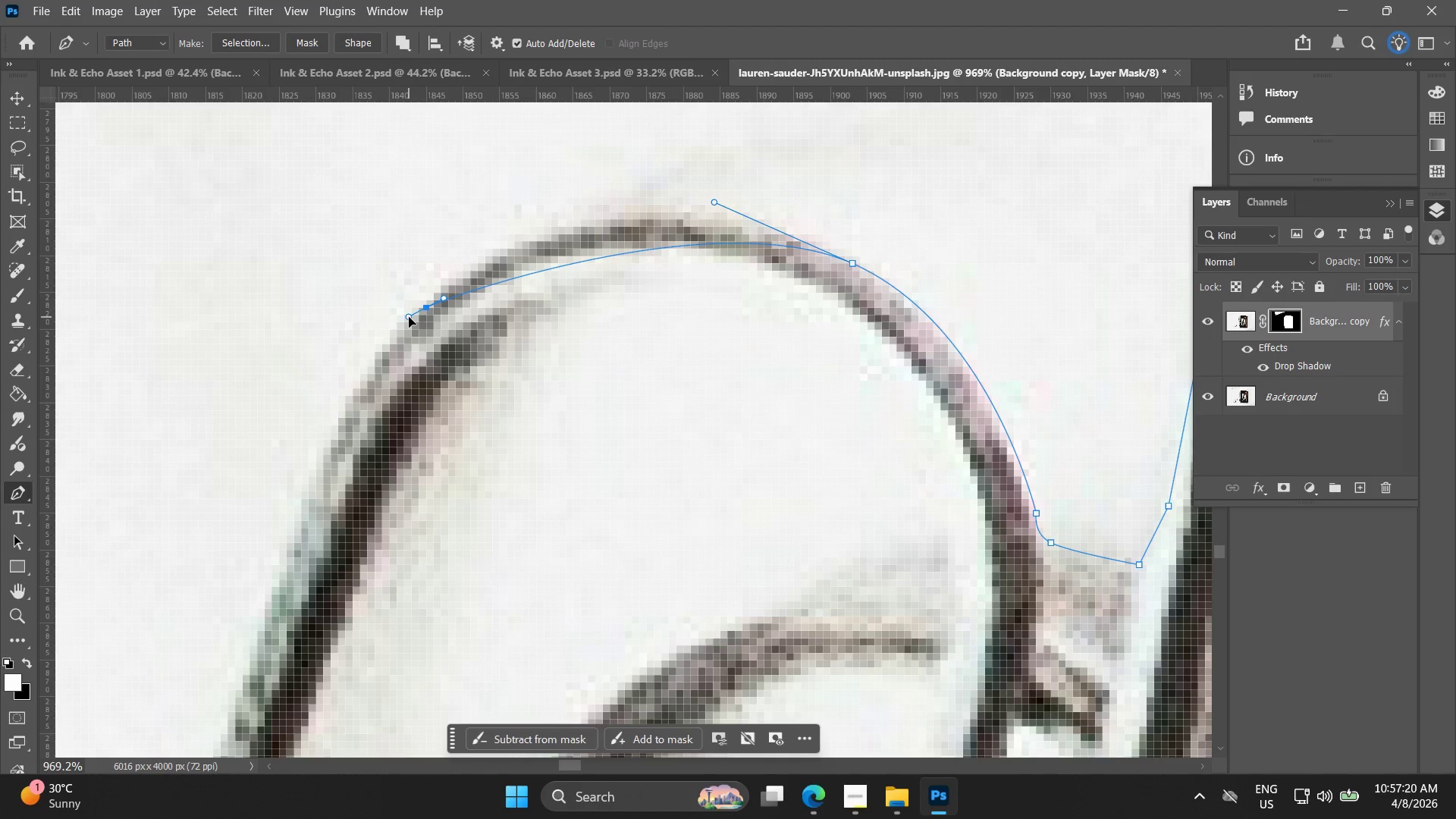 
key(Control+ControlLeft)
 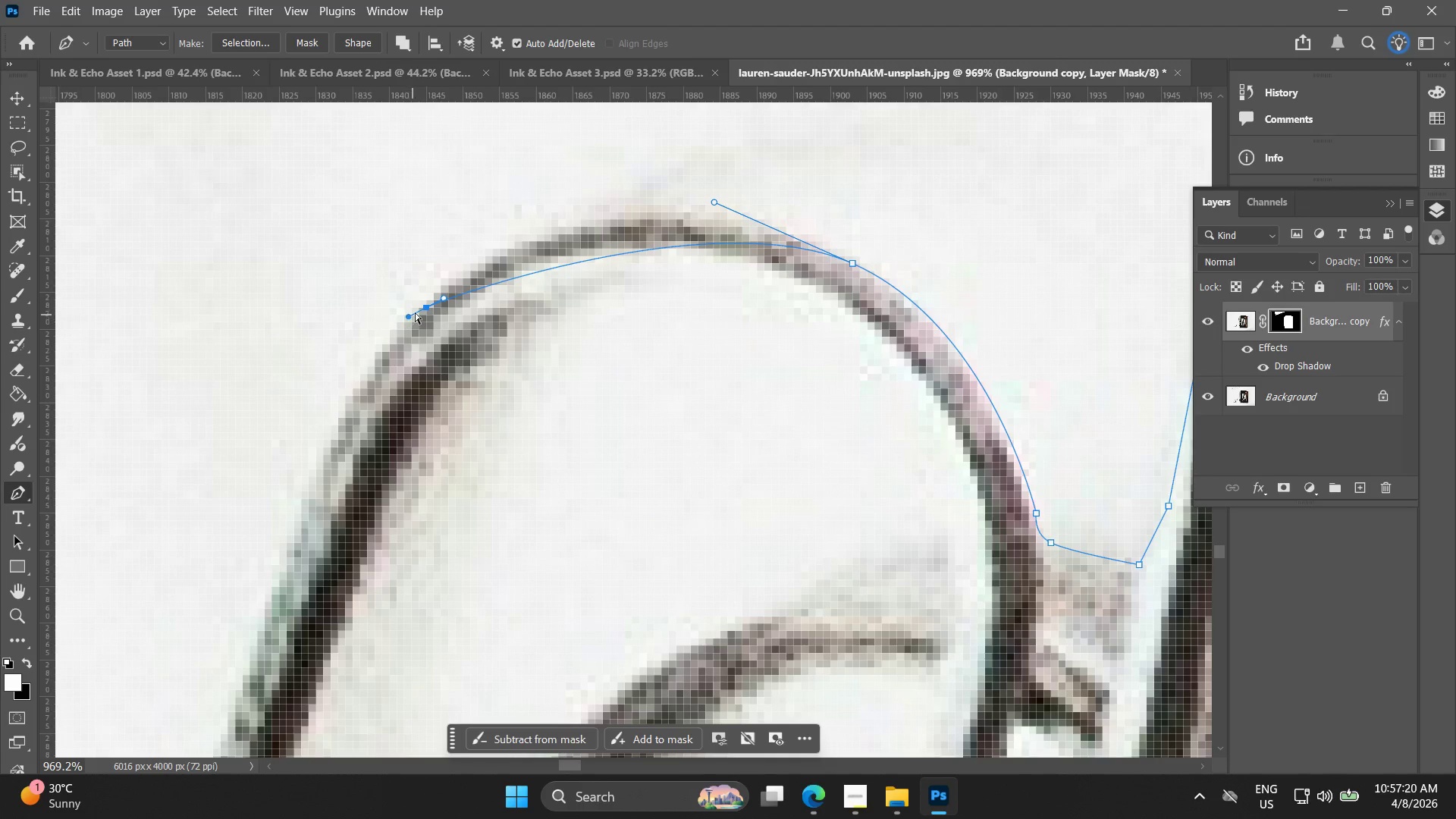 
key(Control+Z)
 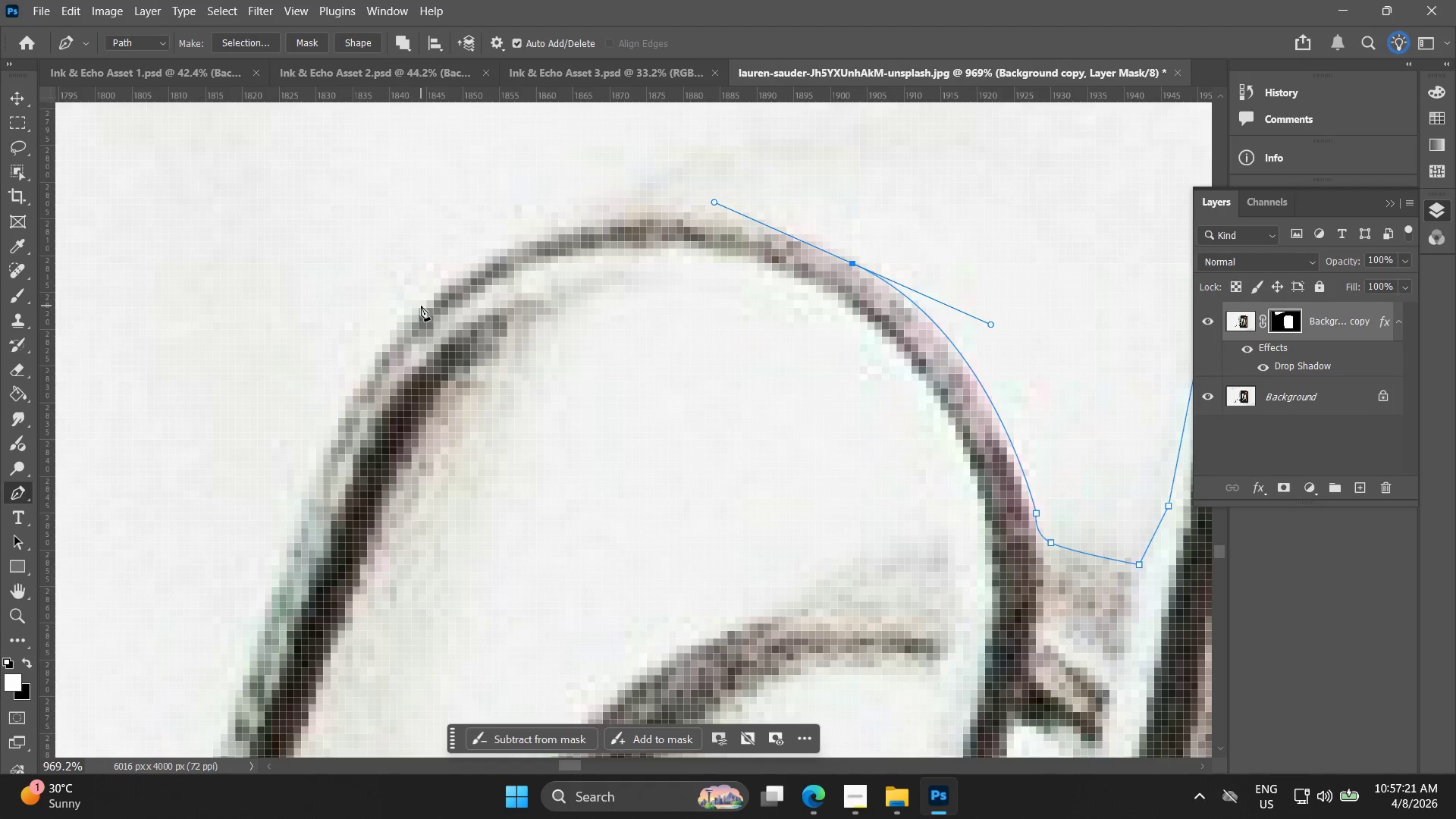 
left_click_drag(start_coordinate=[421, 308], to_coordinate=[286, 428])
 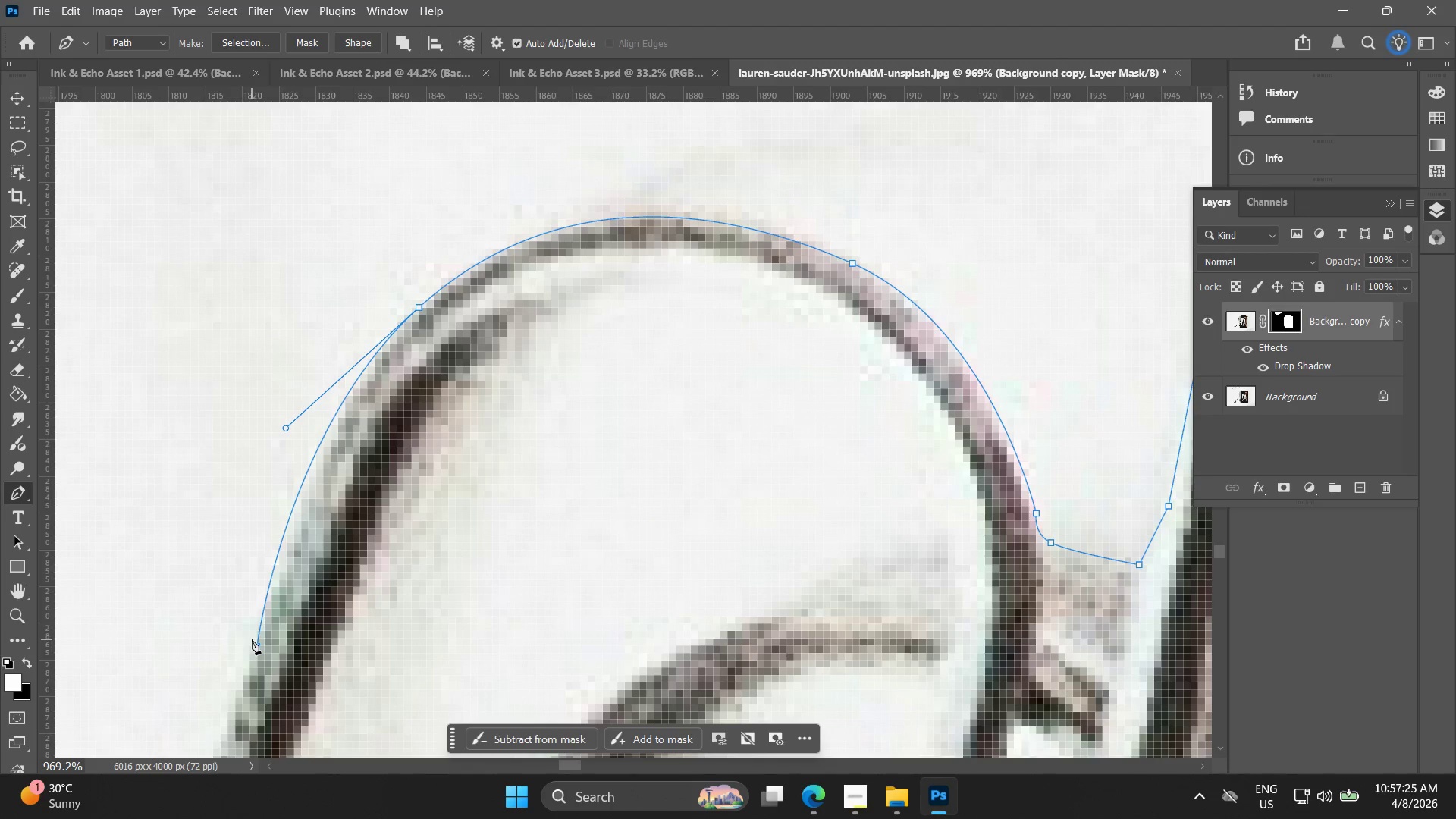 
key(Control+ControlLeft)
 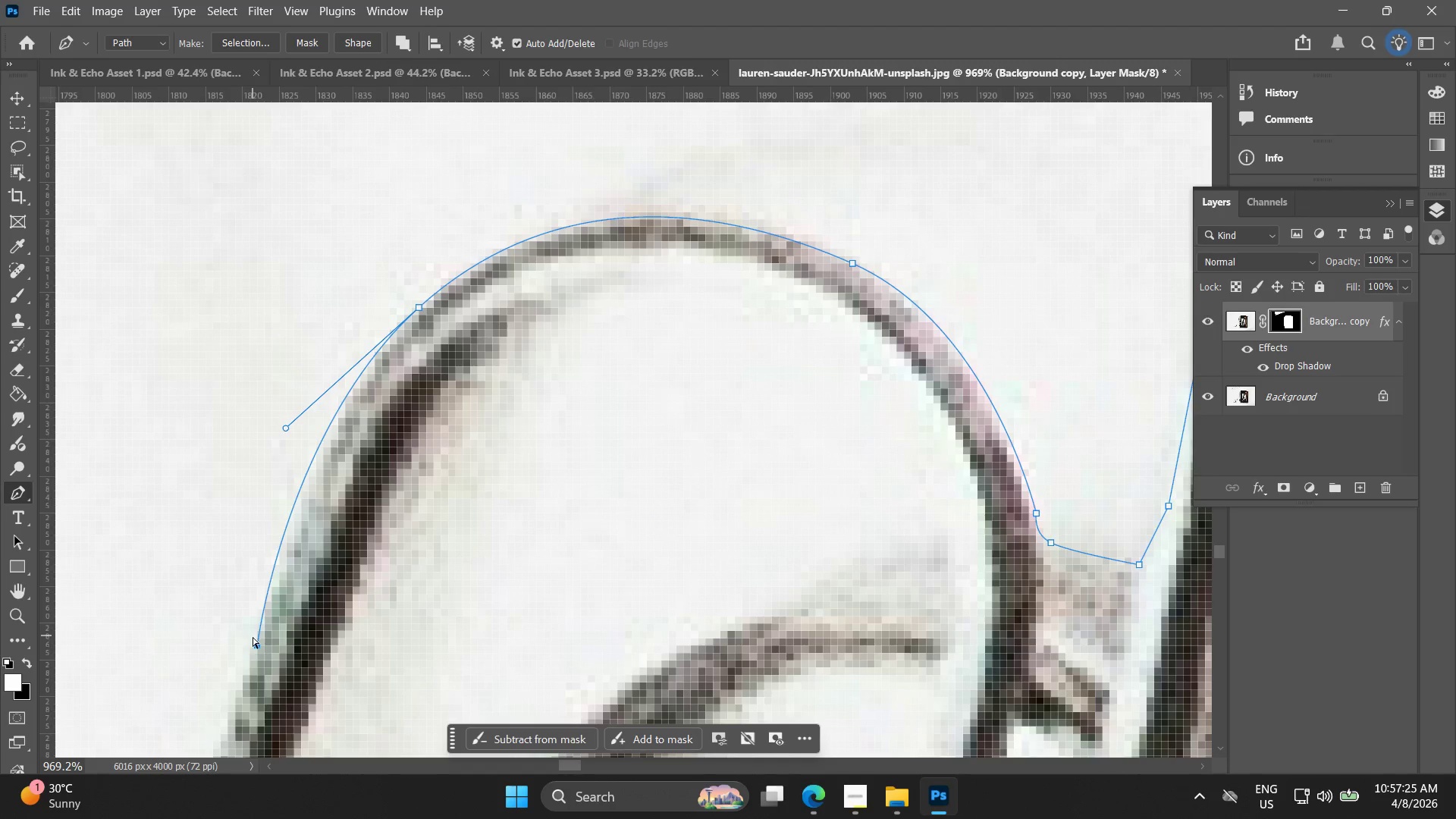 
key(Control+Z)
 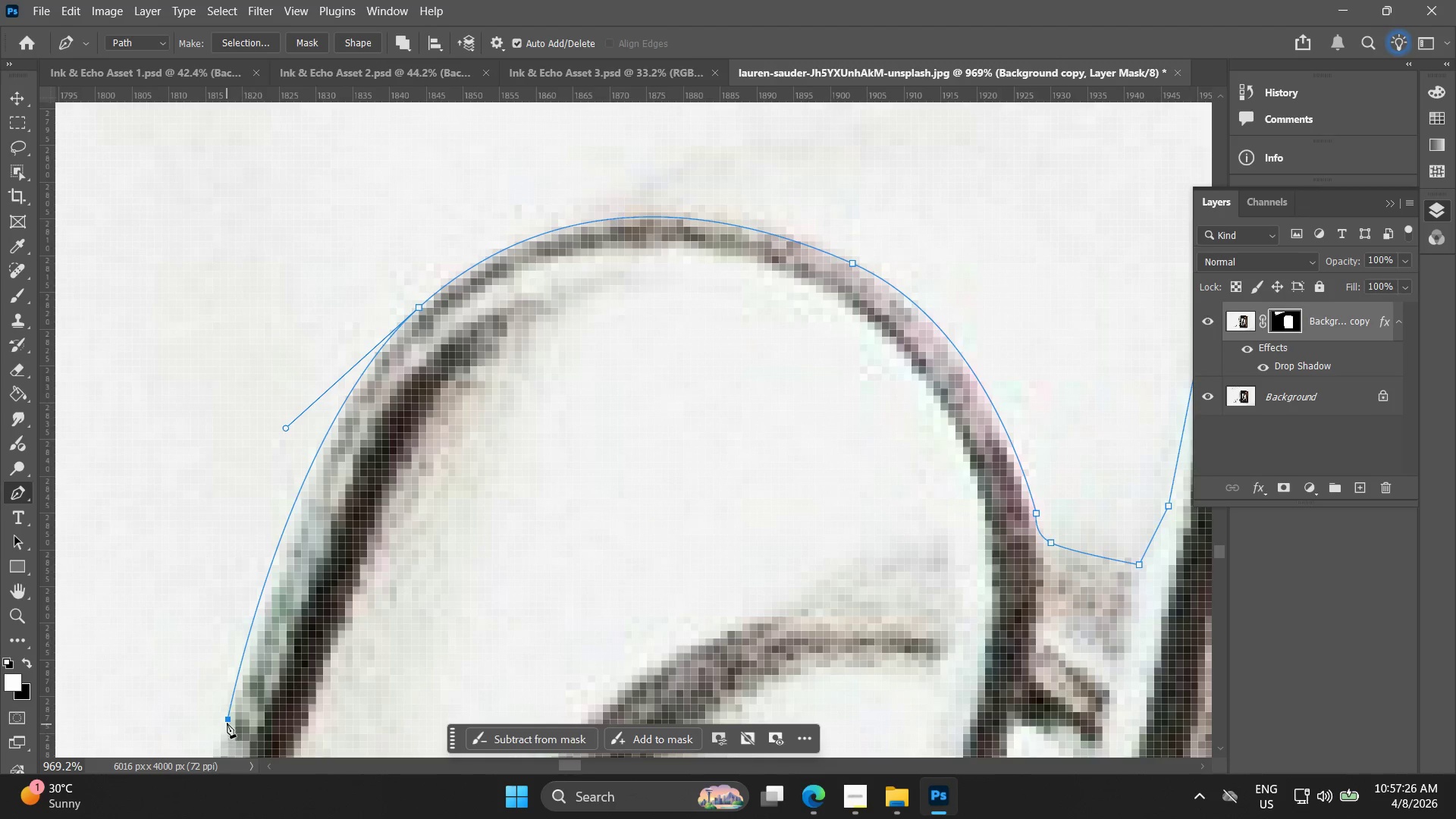 
hold_key(key=Space, duration=0.62)
 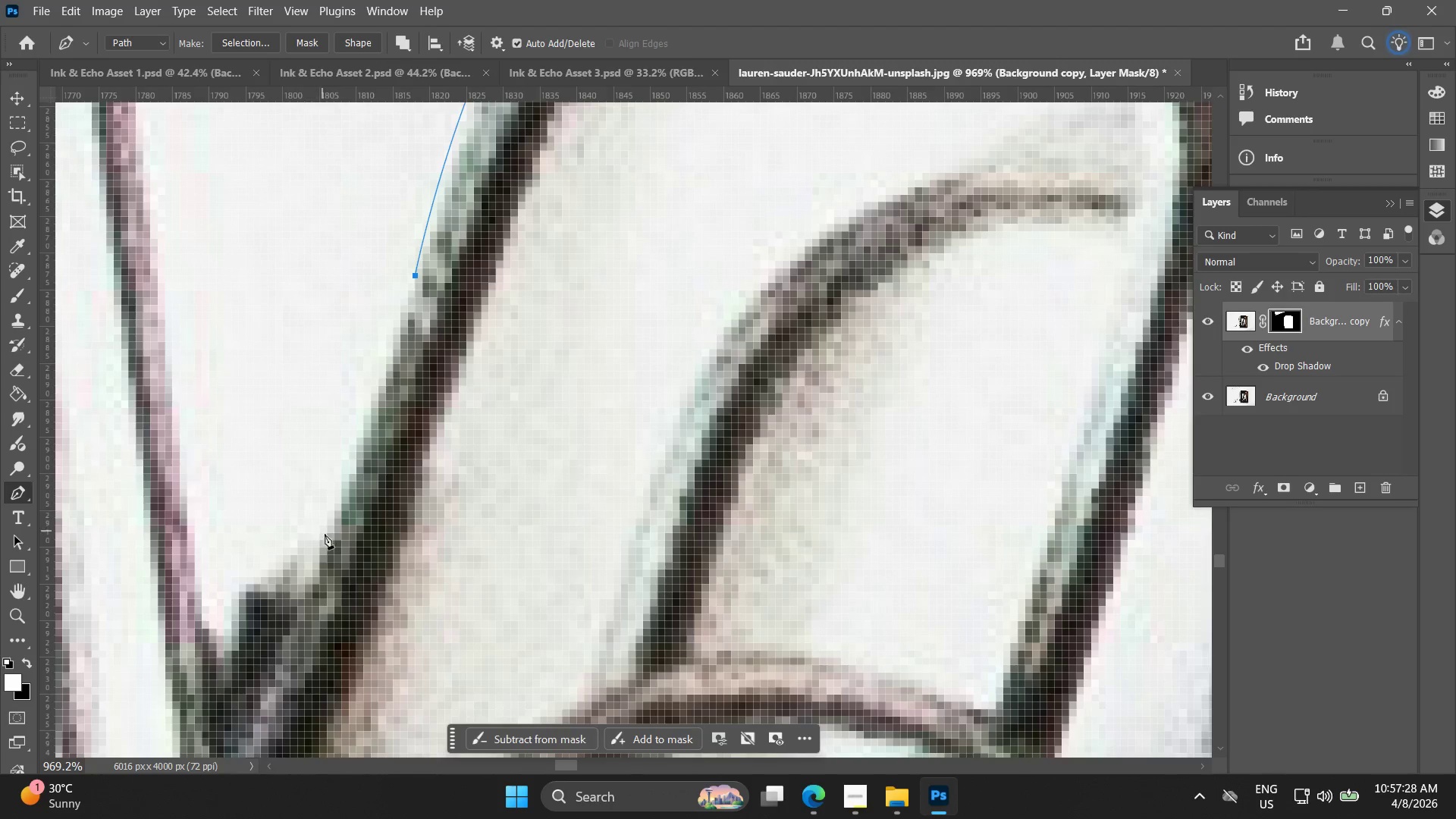 
left_click_drag(start_coordinate=[278, 667], to_coordinate=[466, 224])
 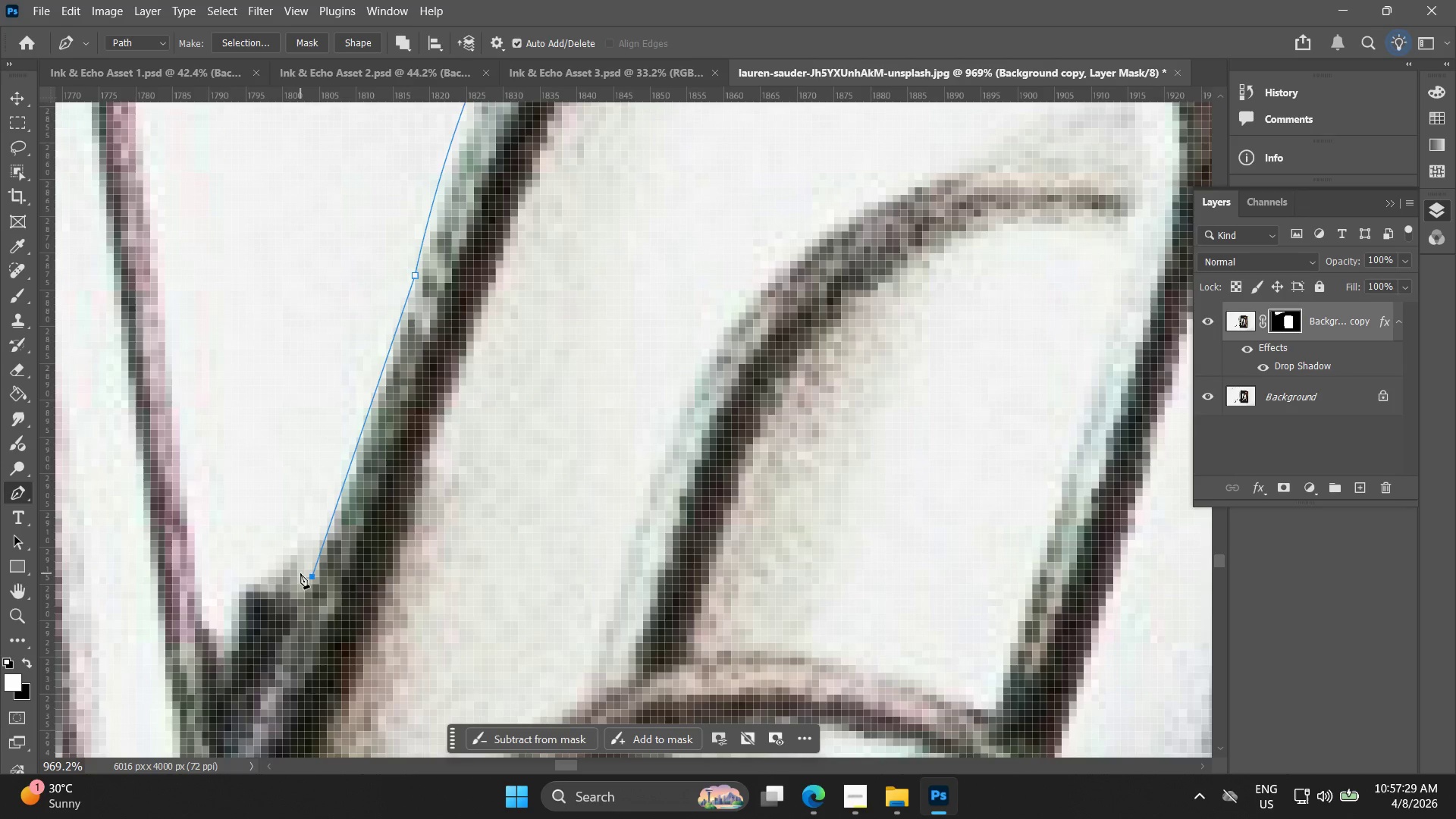 
left_click_drag(start_coordinate=[269, 583], to_coordinate=[246, 592])
 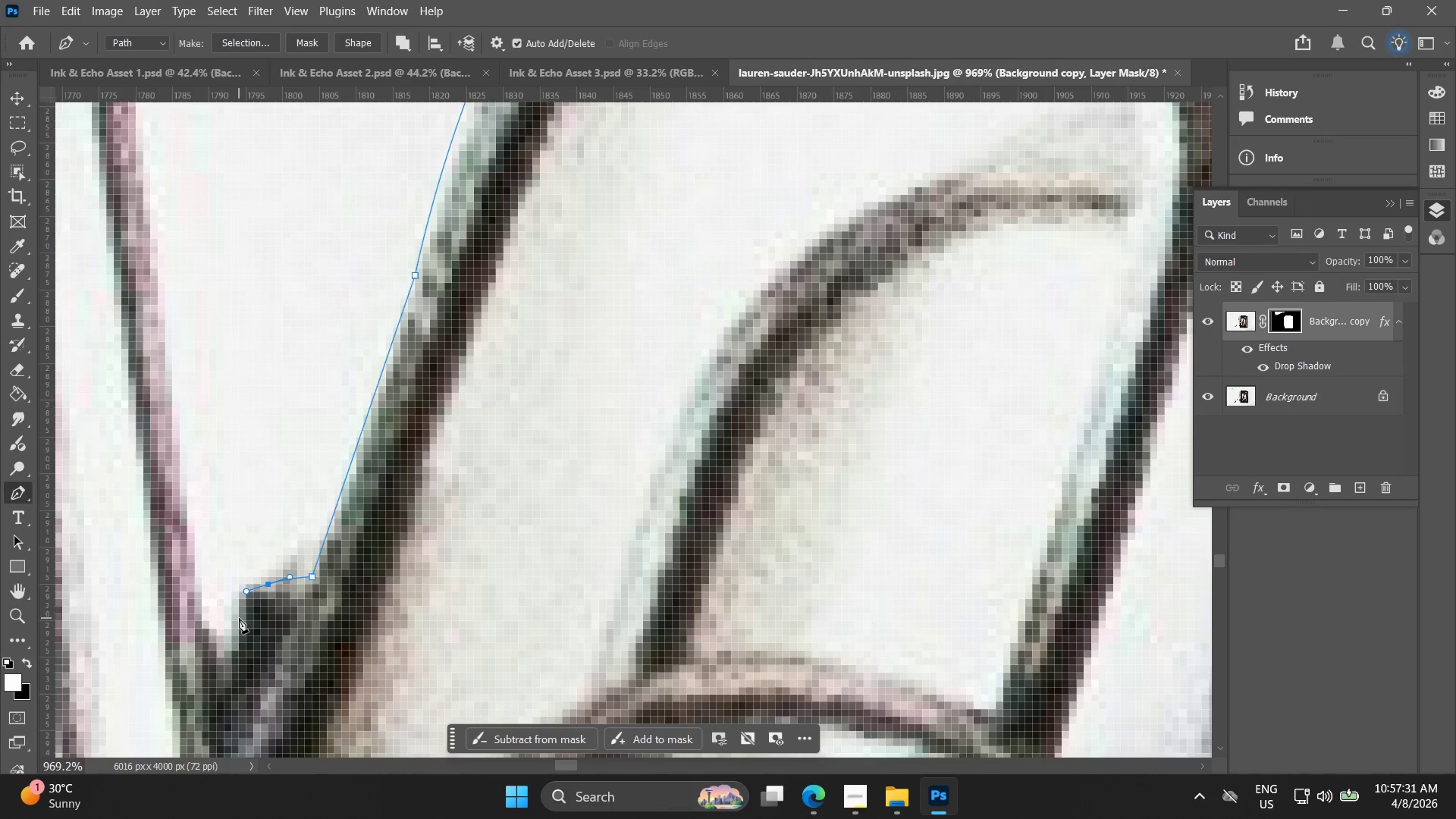 
left_click([238, 618])
 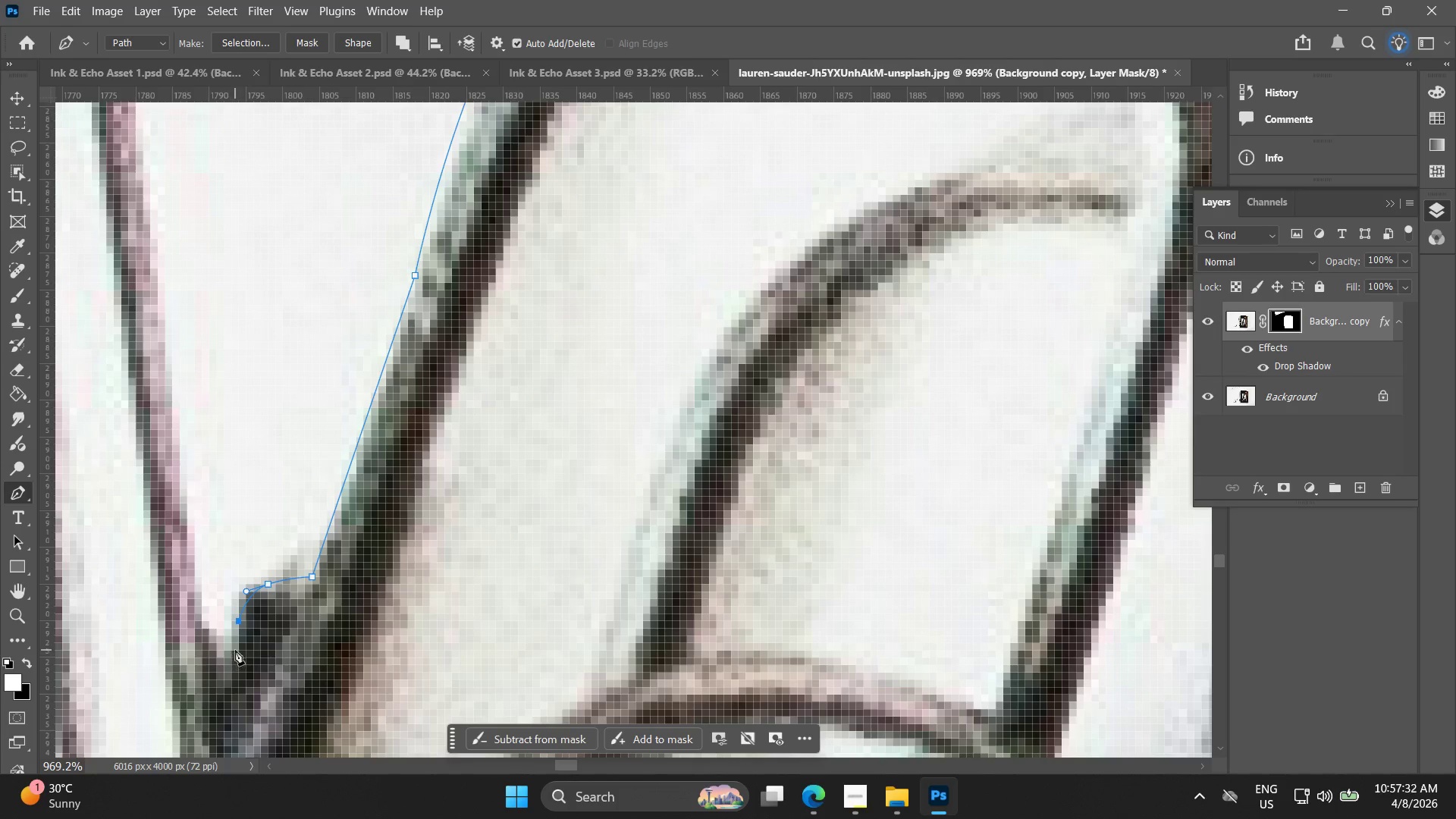 
key(Control+ControlLeft)
 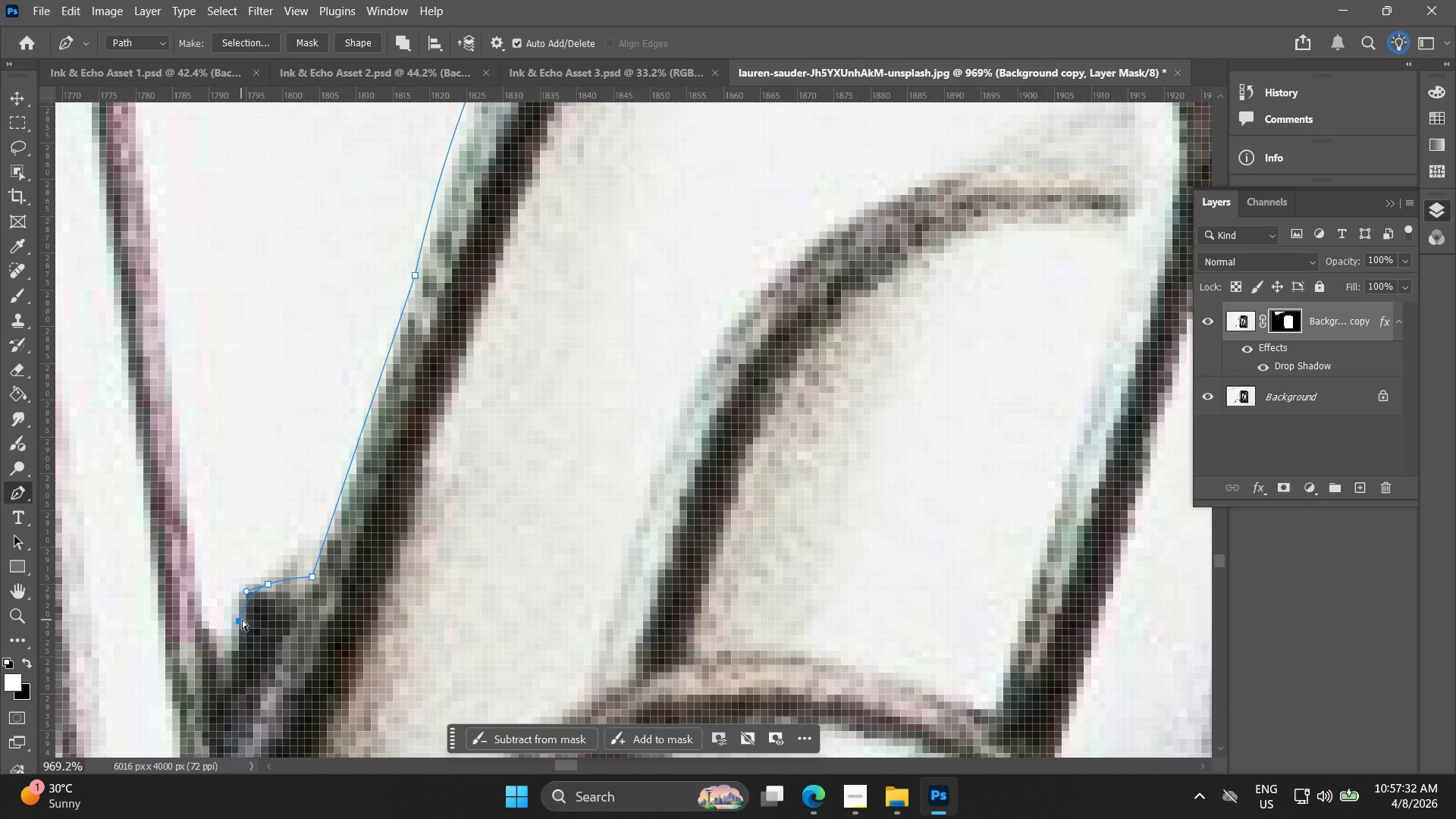 
key(Control+Z)
 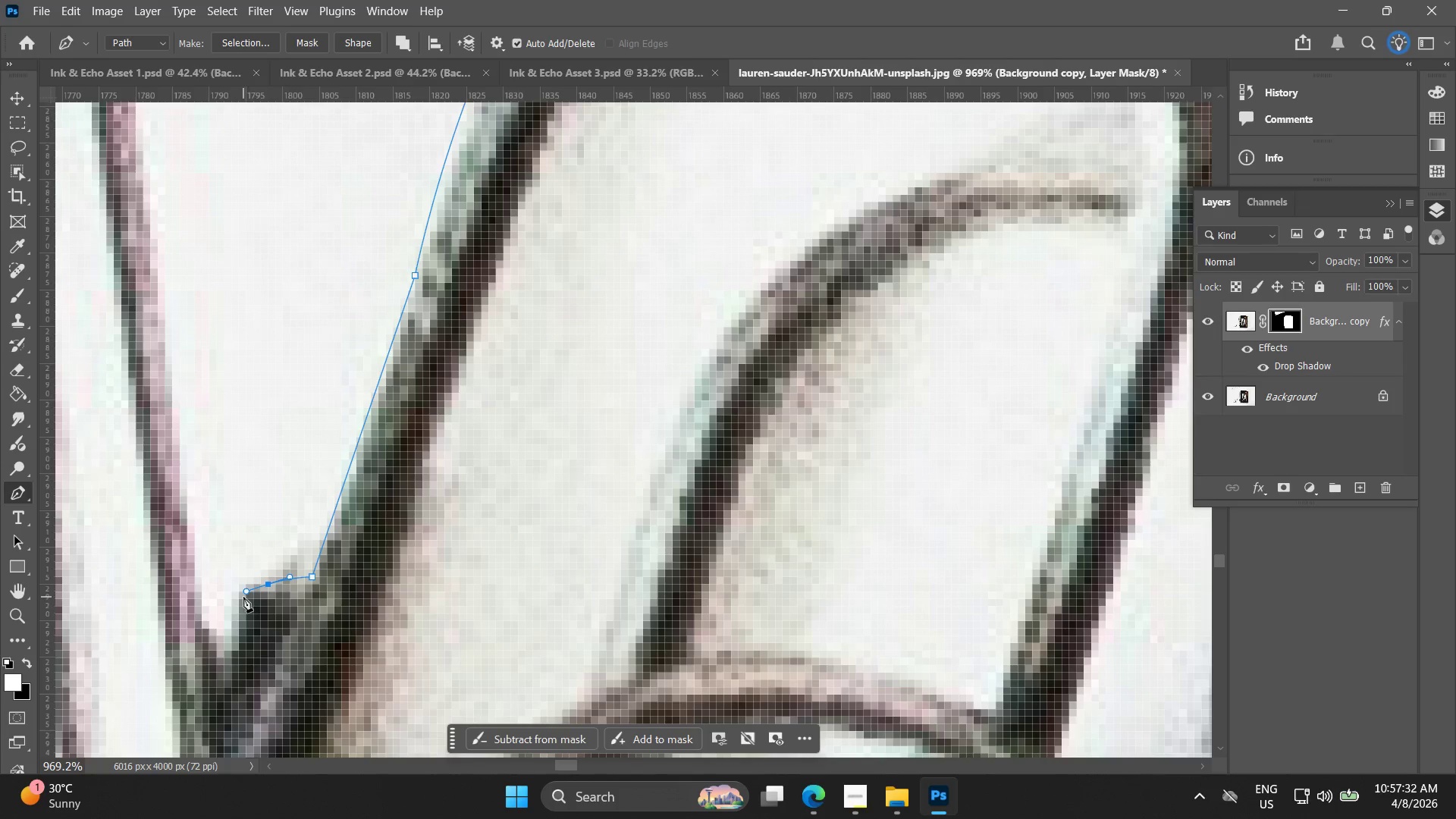 
left_click_drag(start_coordinate=[240, 597], to_coordinate=[238, 602])
 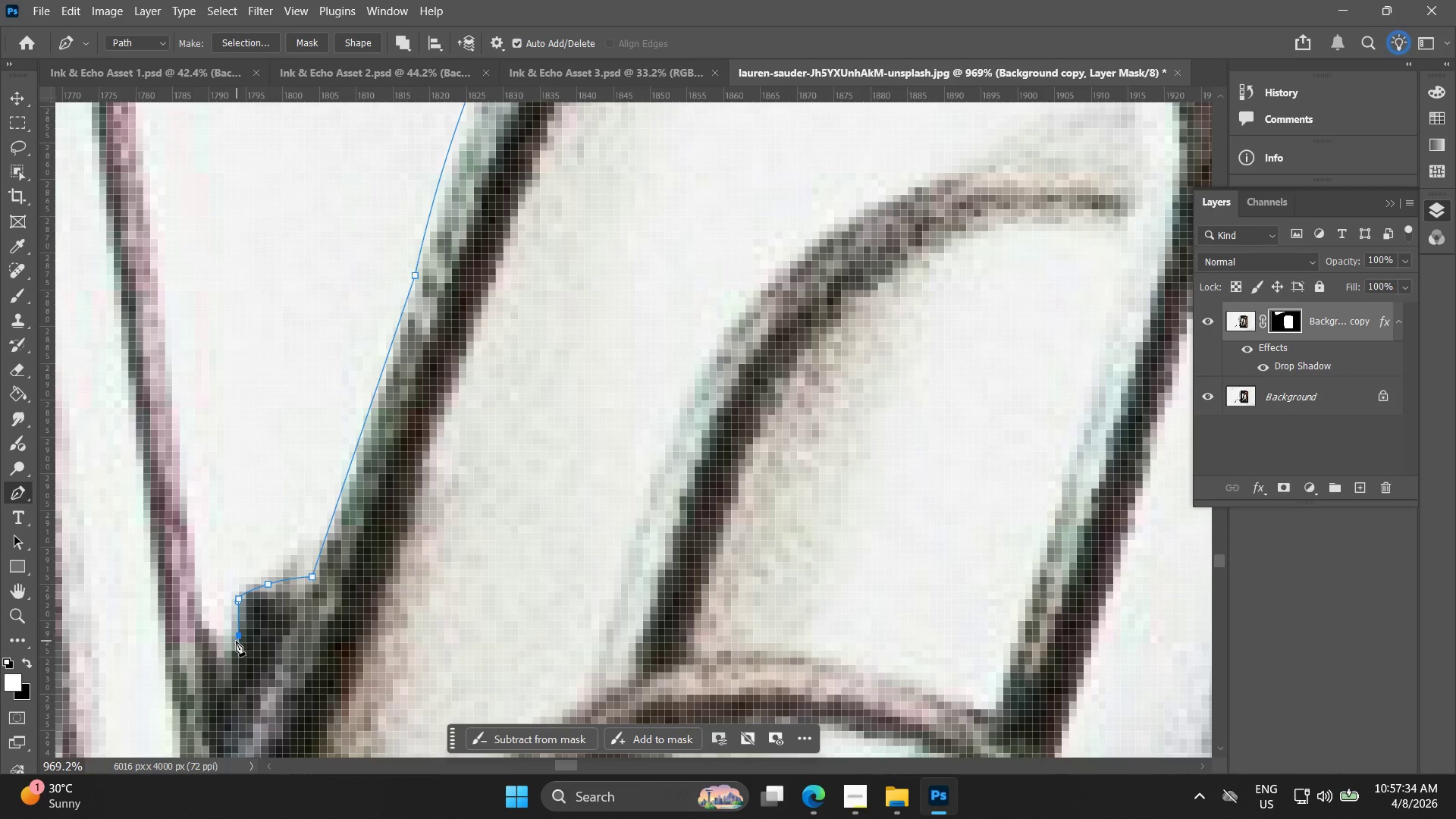 
double_click([227, 646])
 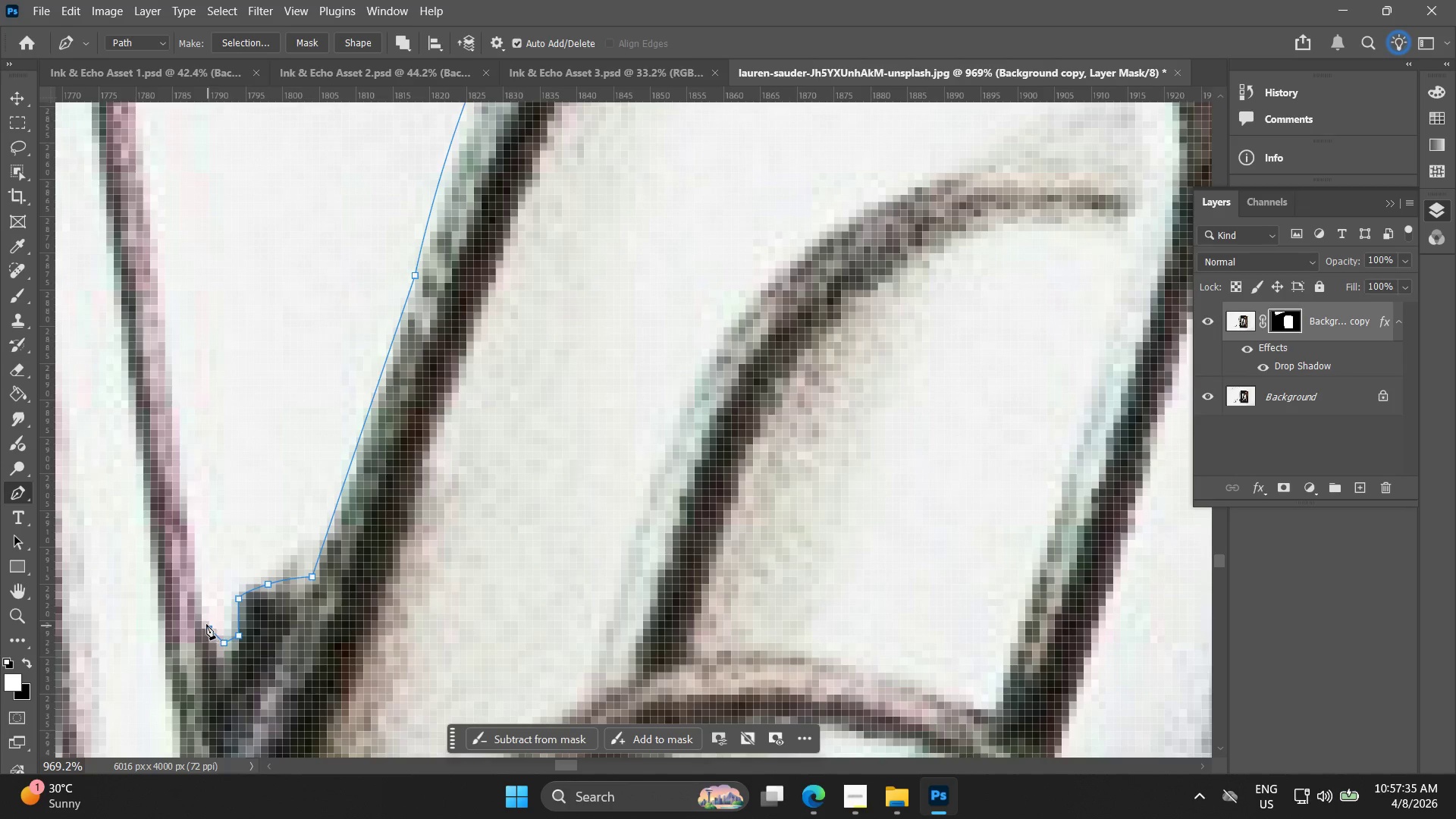 
left_click([205, 619])
 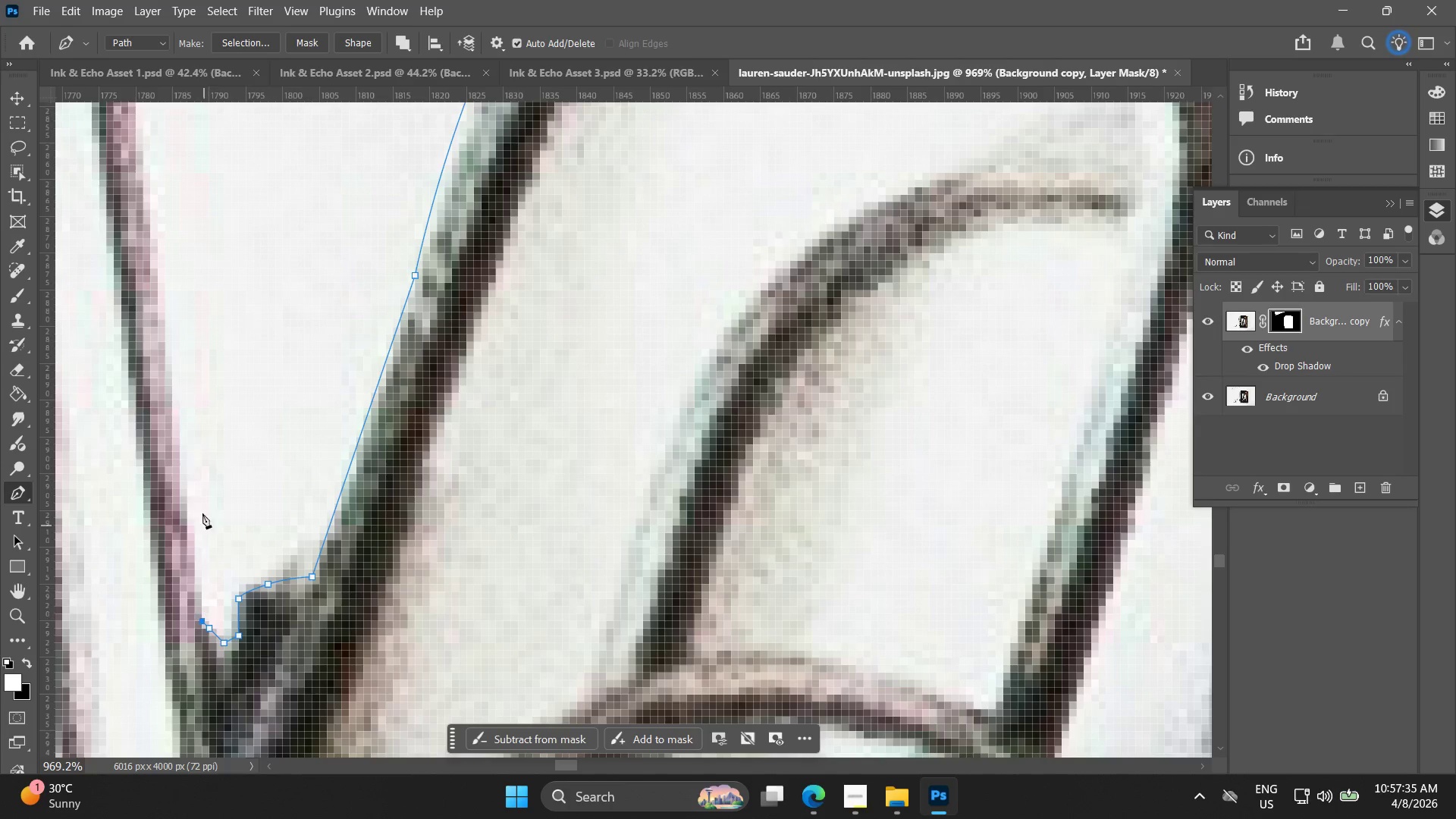 
hold_key(key=Space, duration=0.52)
 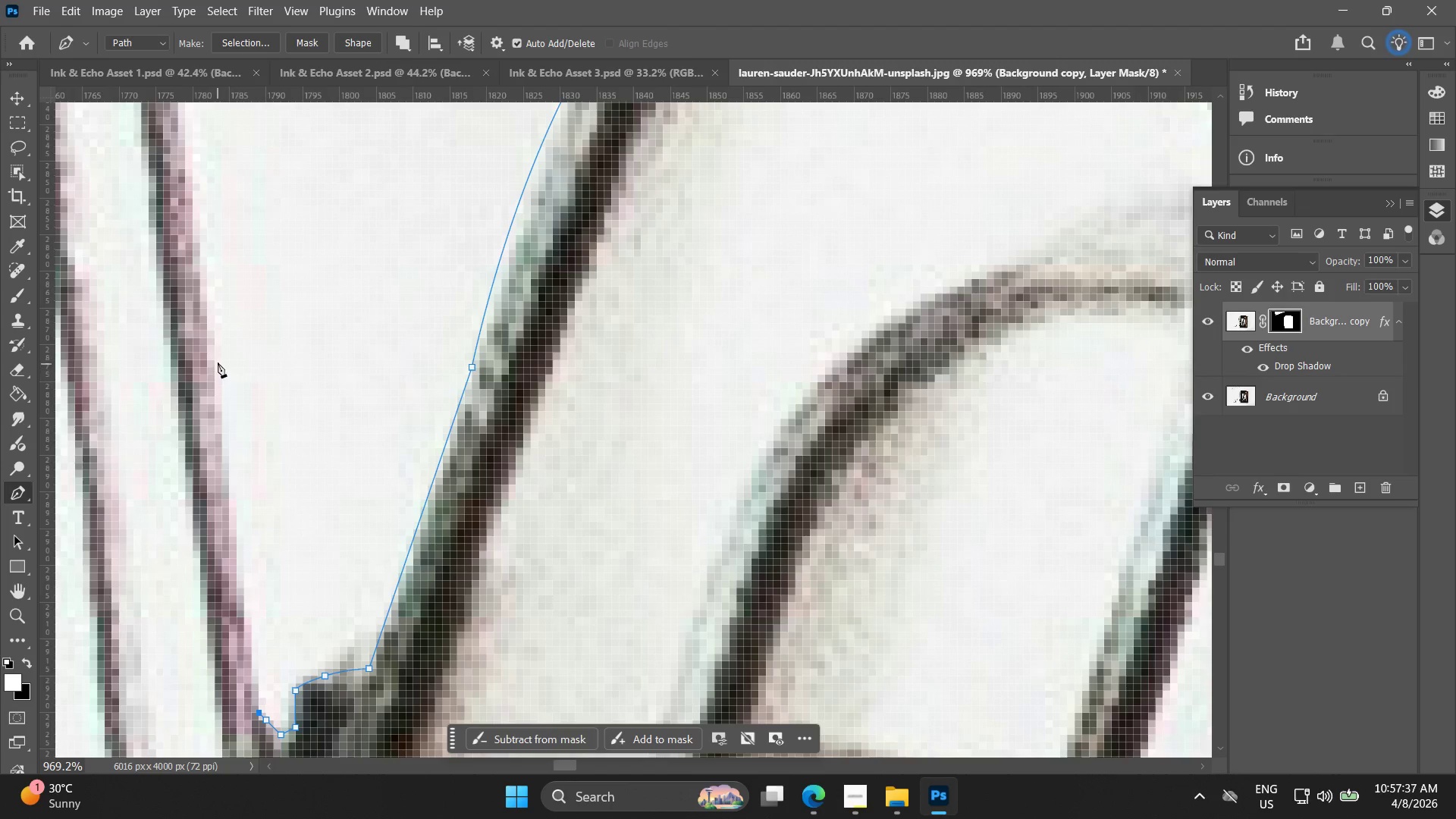 
left_click_drag(start_coordinate=[208, 447], to_coordinate=[265, 539])
 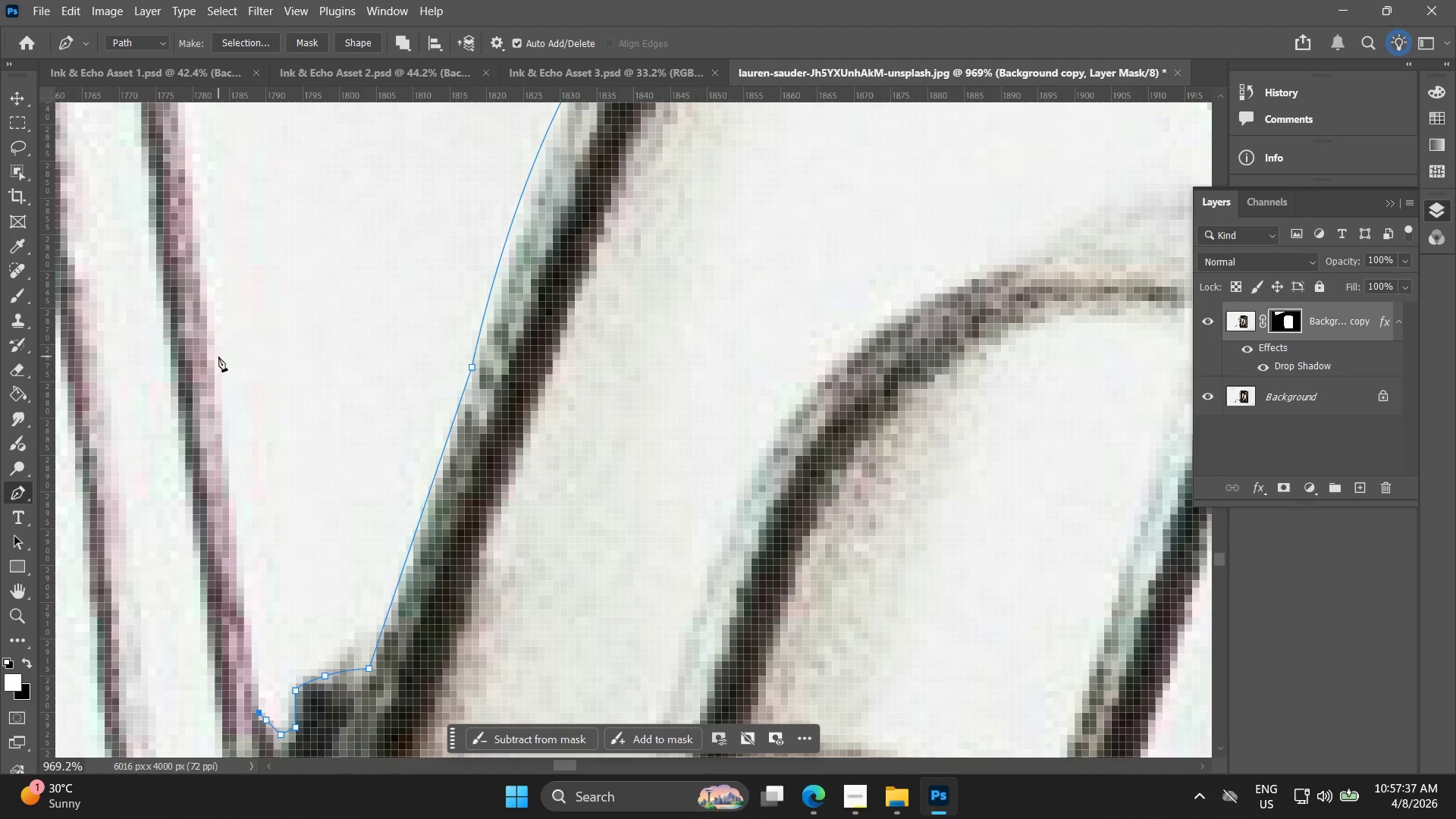 
left_click([210, 347])
 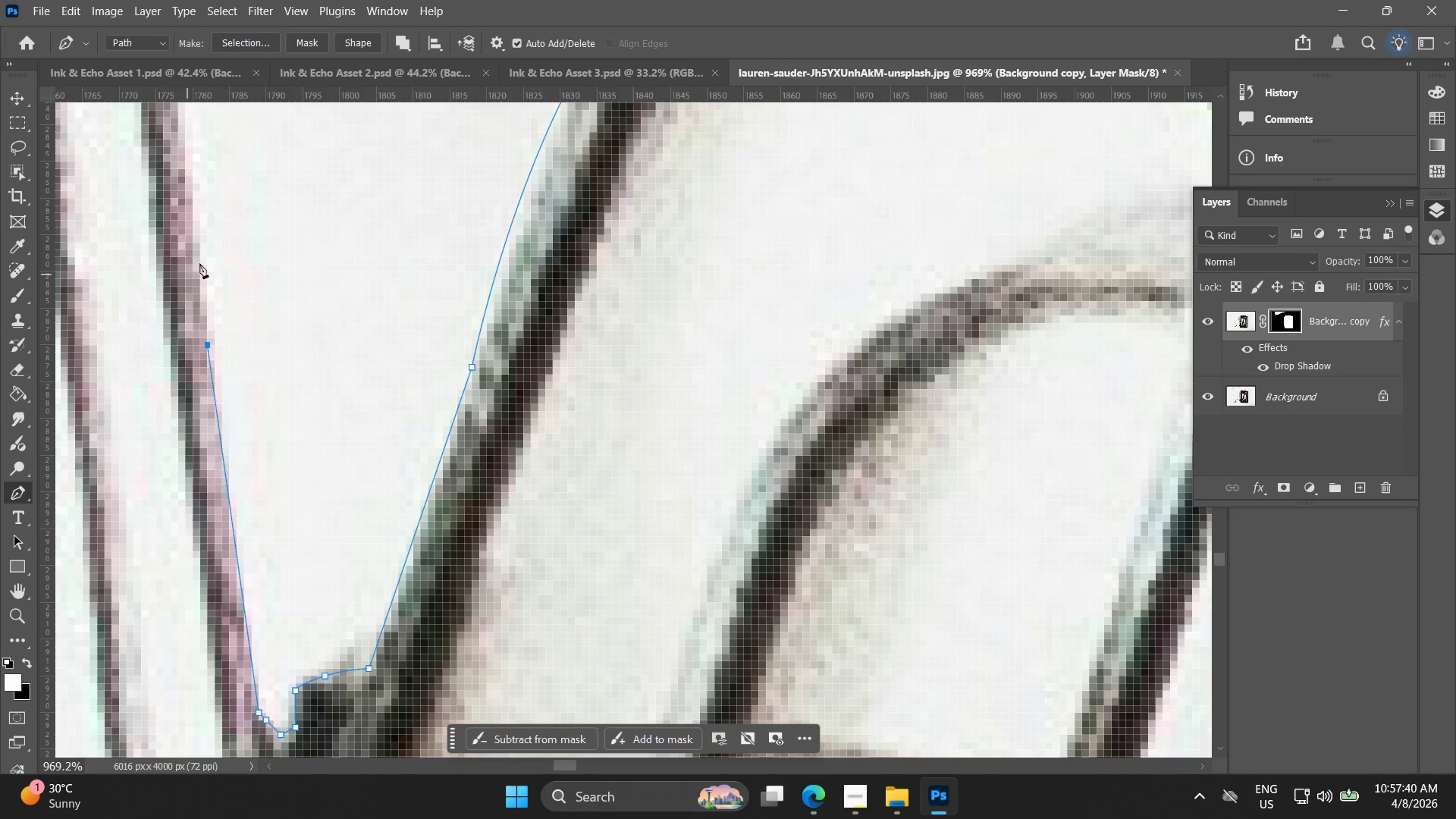 
key(Control+ControlLeft)
 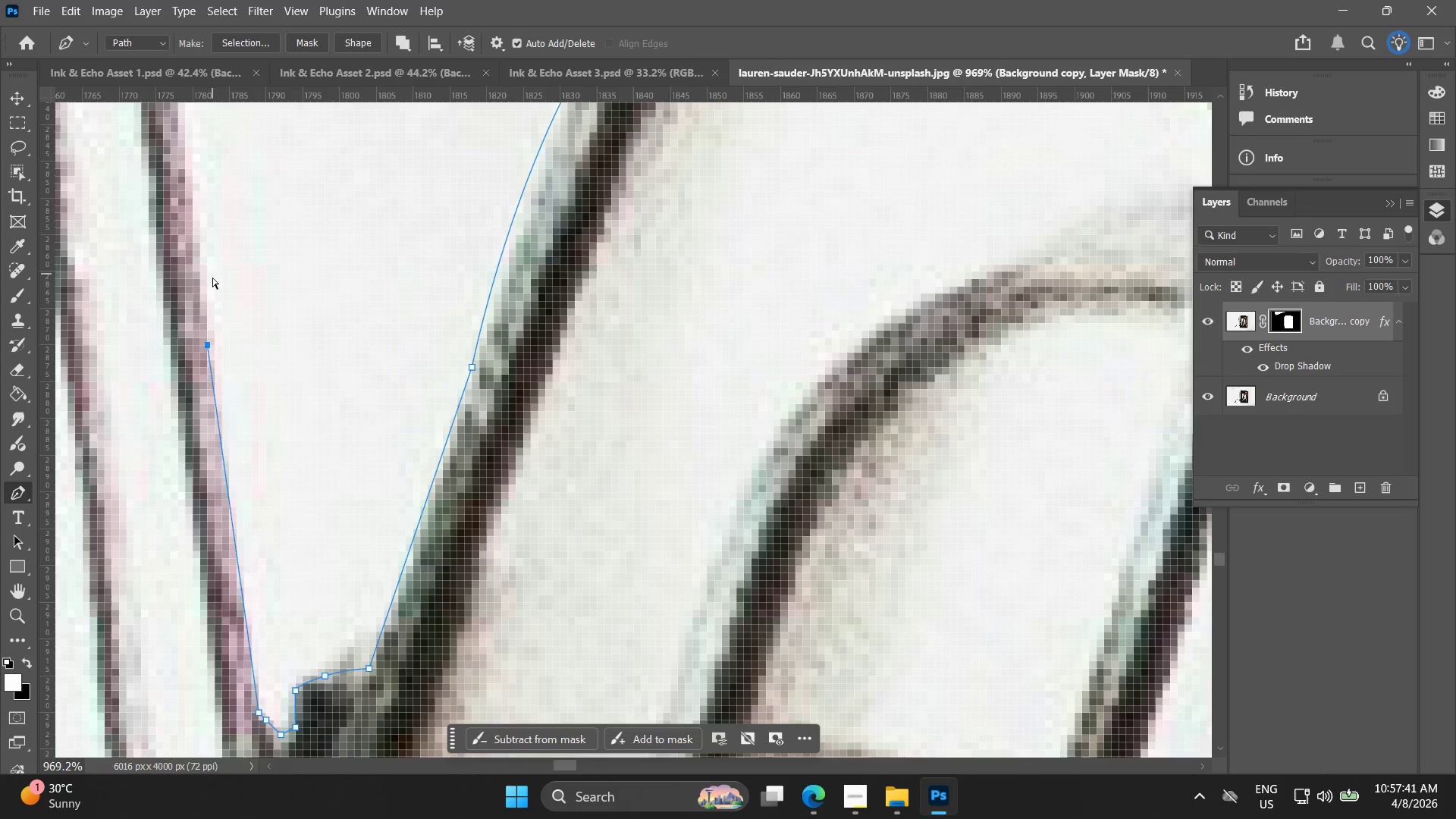 
key(Control+Z)
 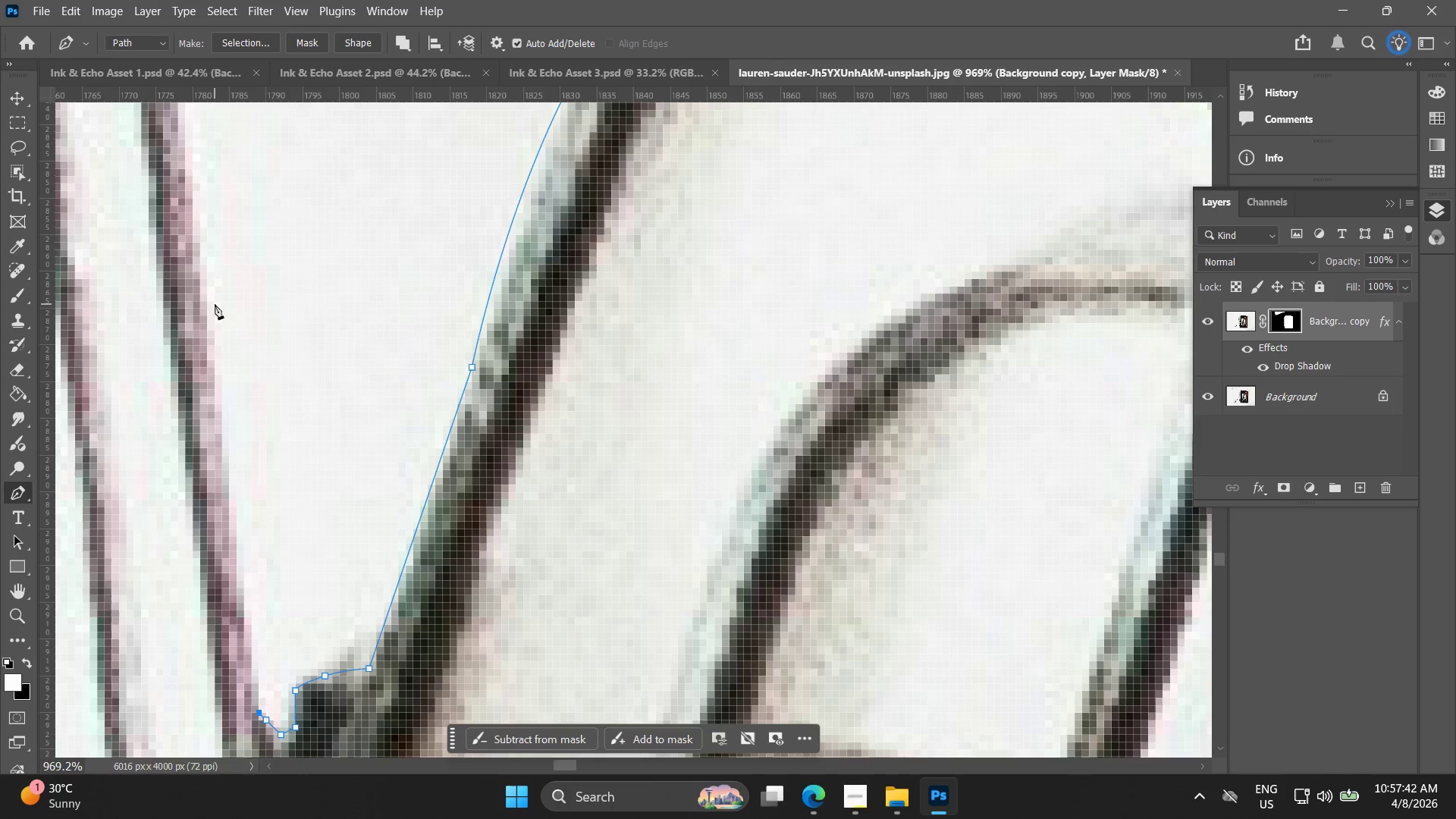 
left_click([210, 302])
 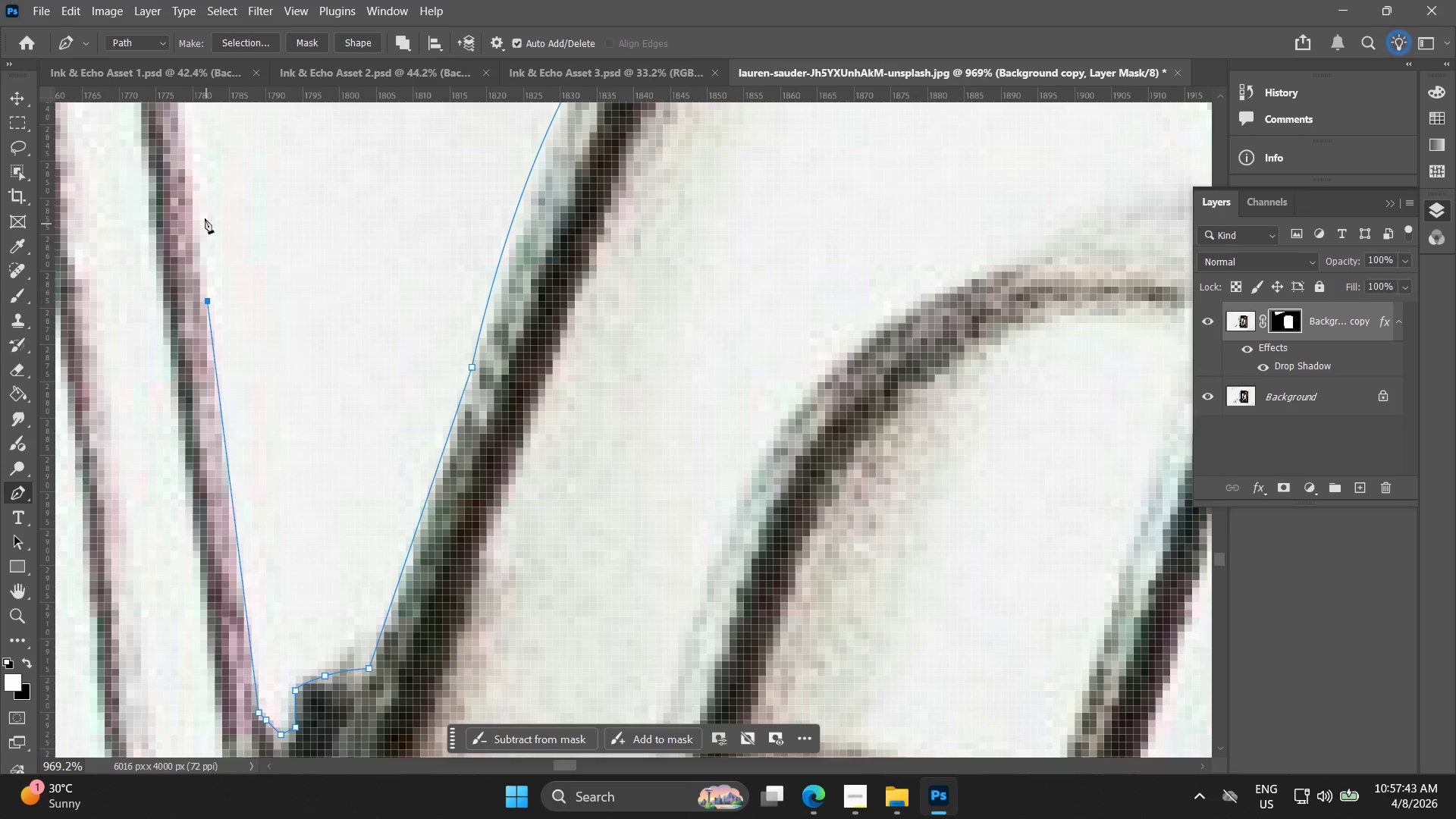 
hold_key(key=Space, duration=0.66)
 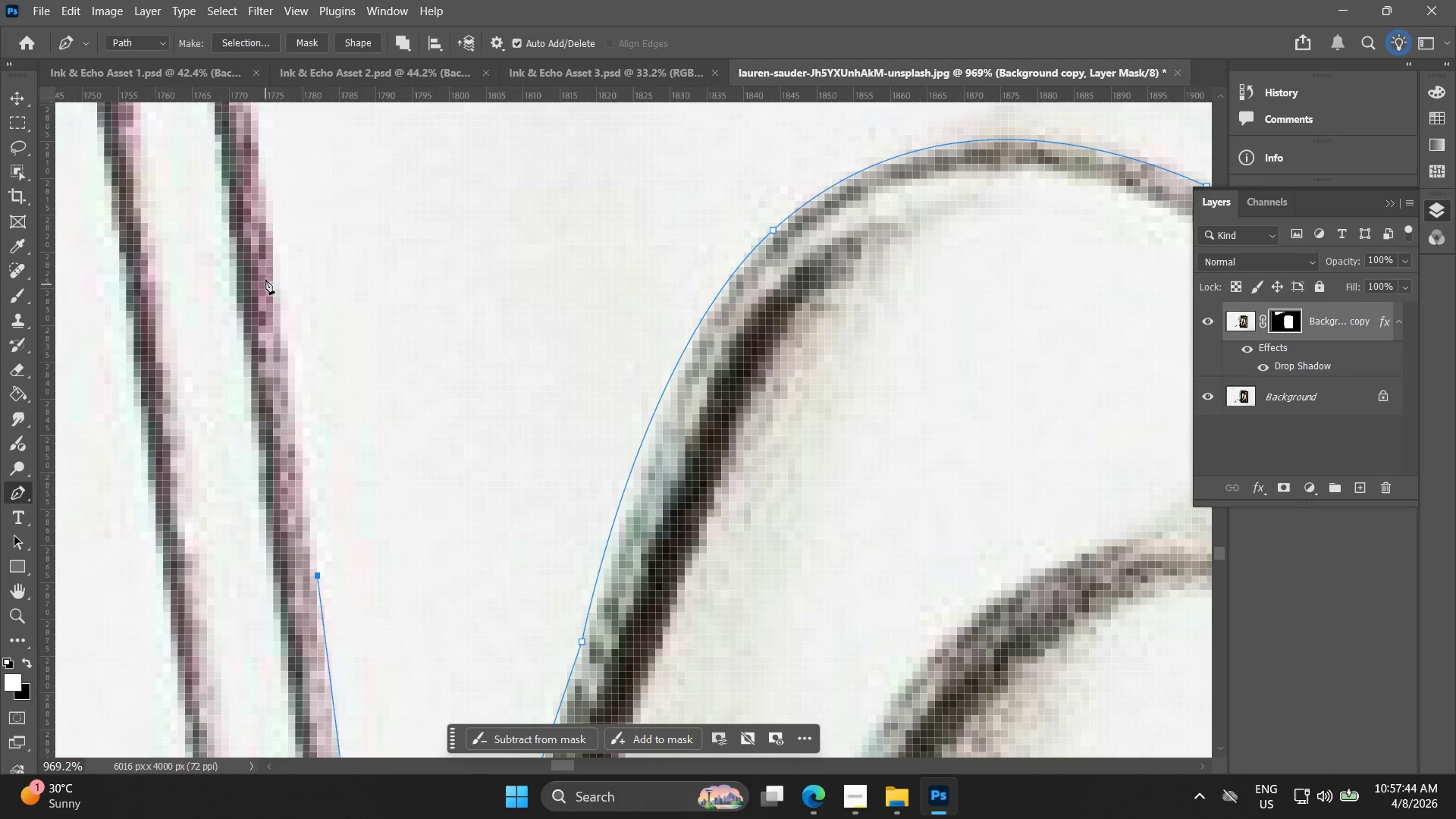 
left_click_drag(start_coordinate=[193, 197], to_coordinate=[303, 472])
 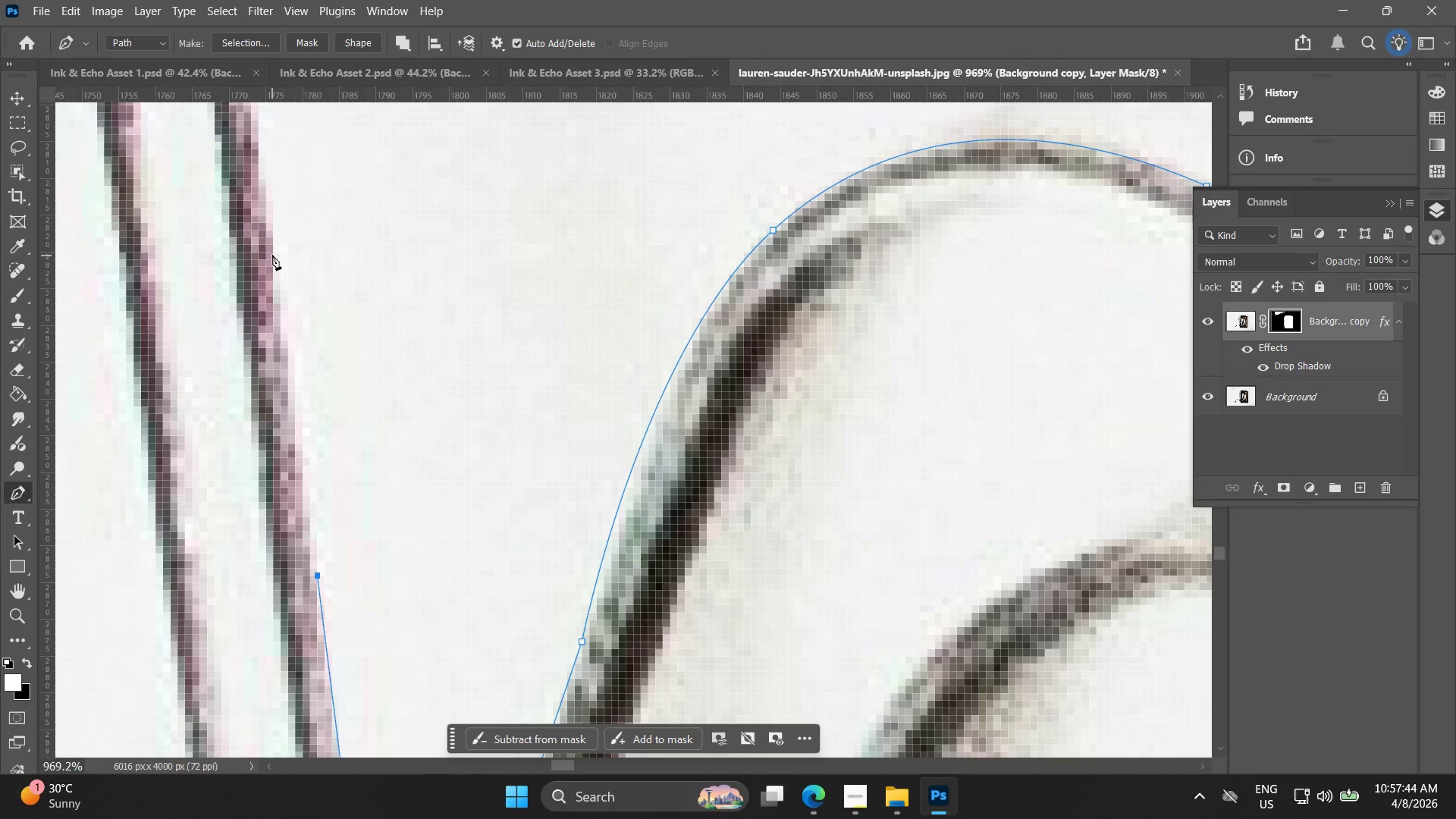 
left_click([273, 253])
 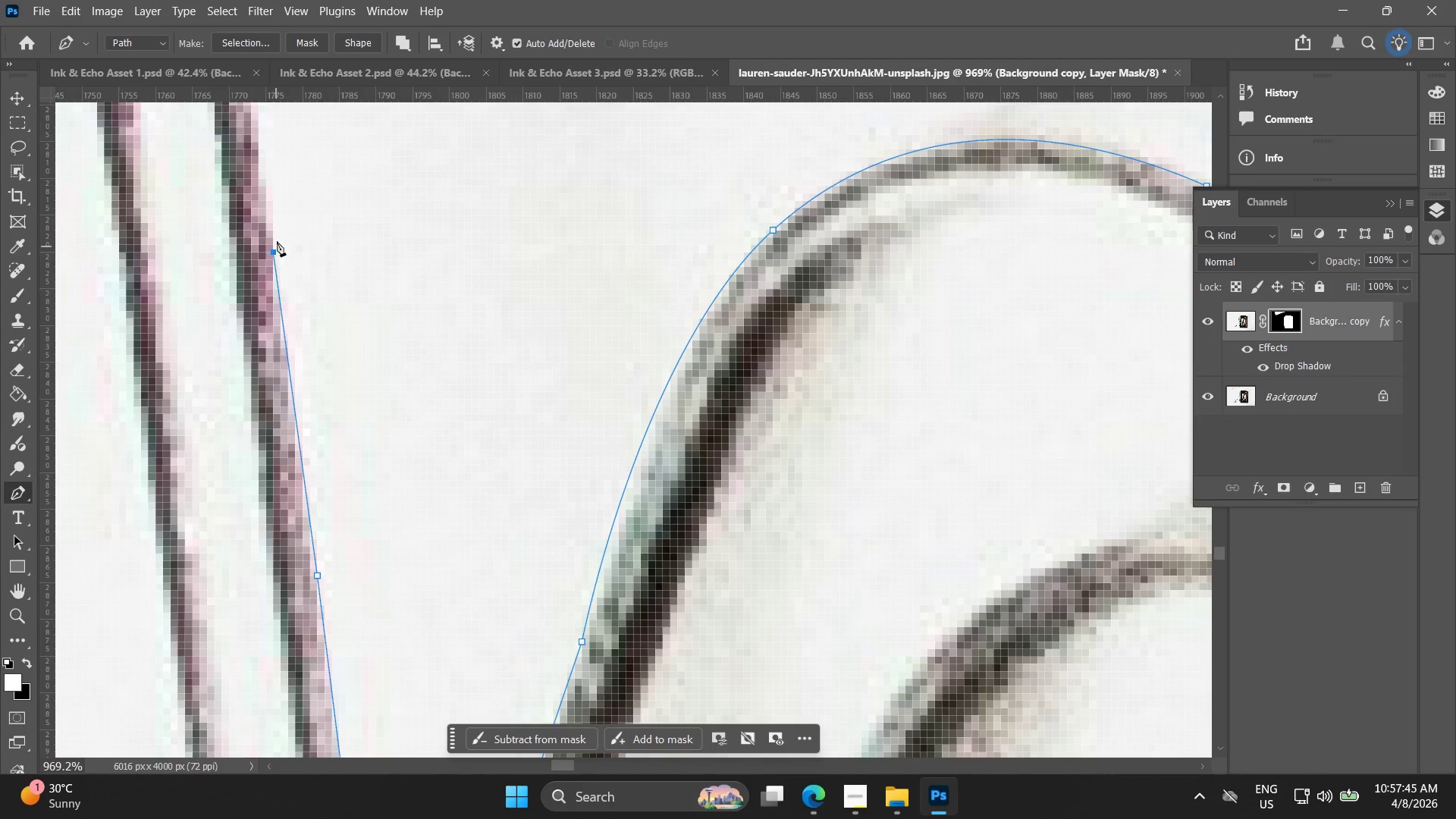 
hold_key(key=Space, duration=0.73)
 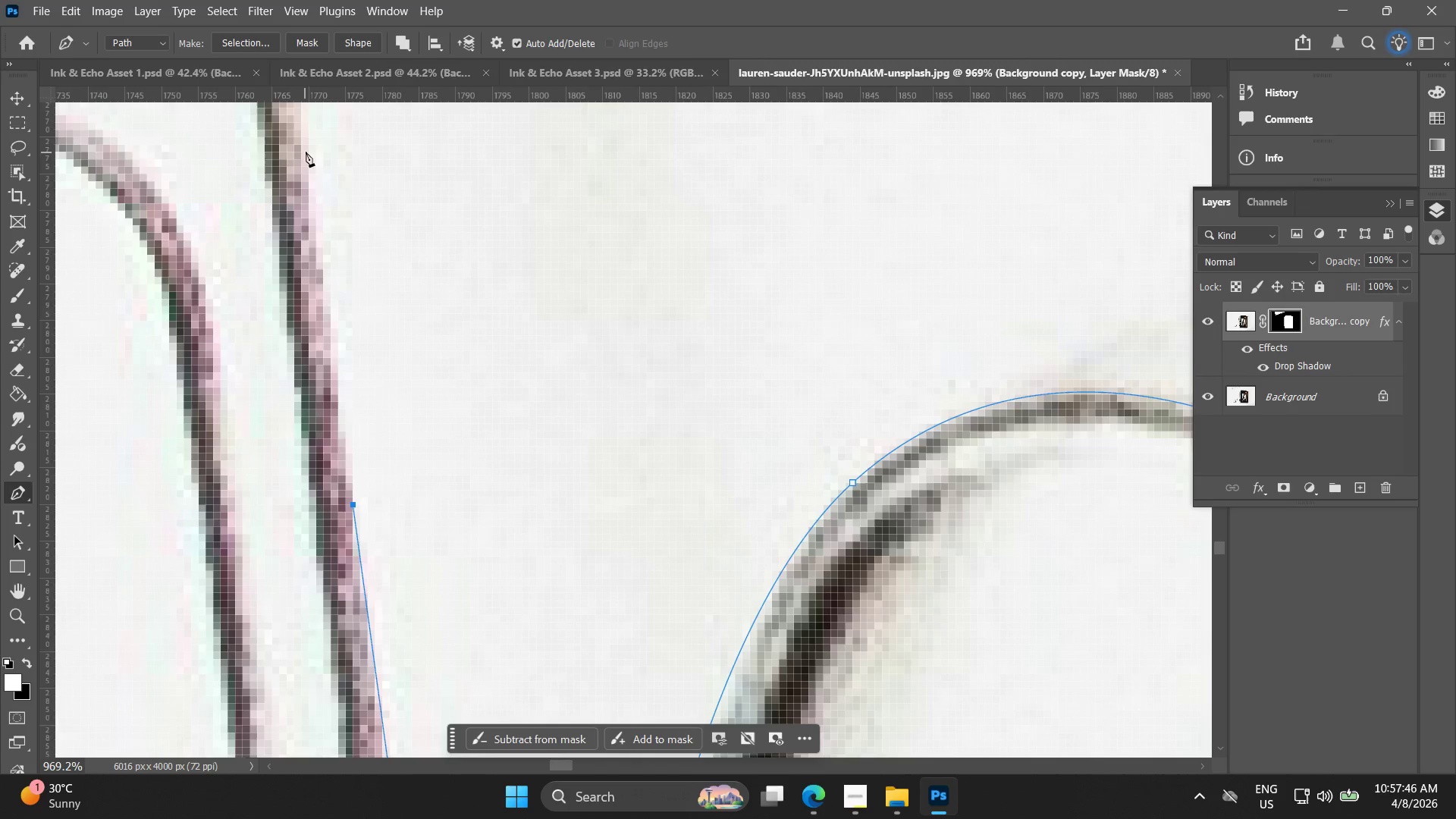 
left_click_drag(start_coordinate=[258, 124], to_coordinate=[337, 376])
 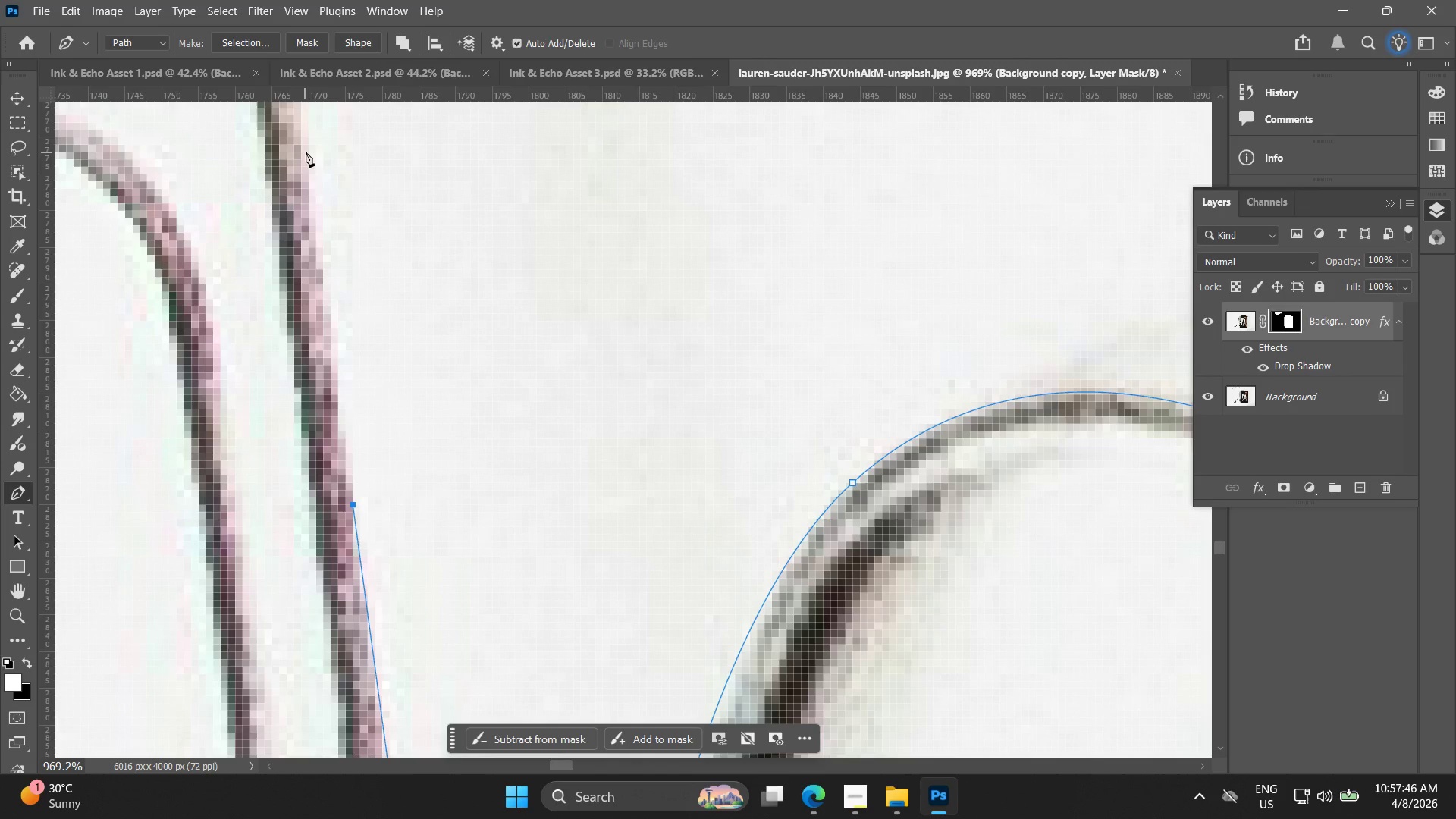 
left_click([306, 150])
 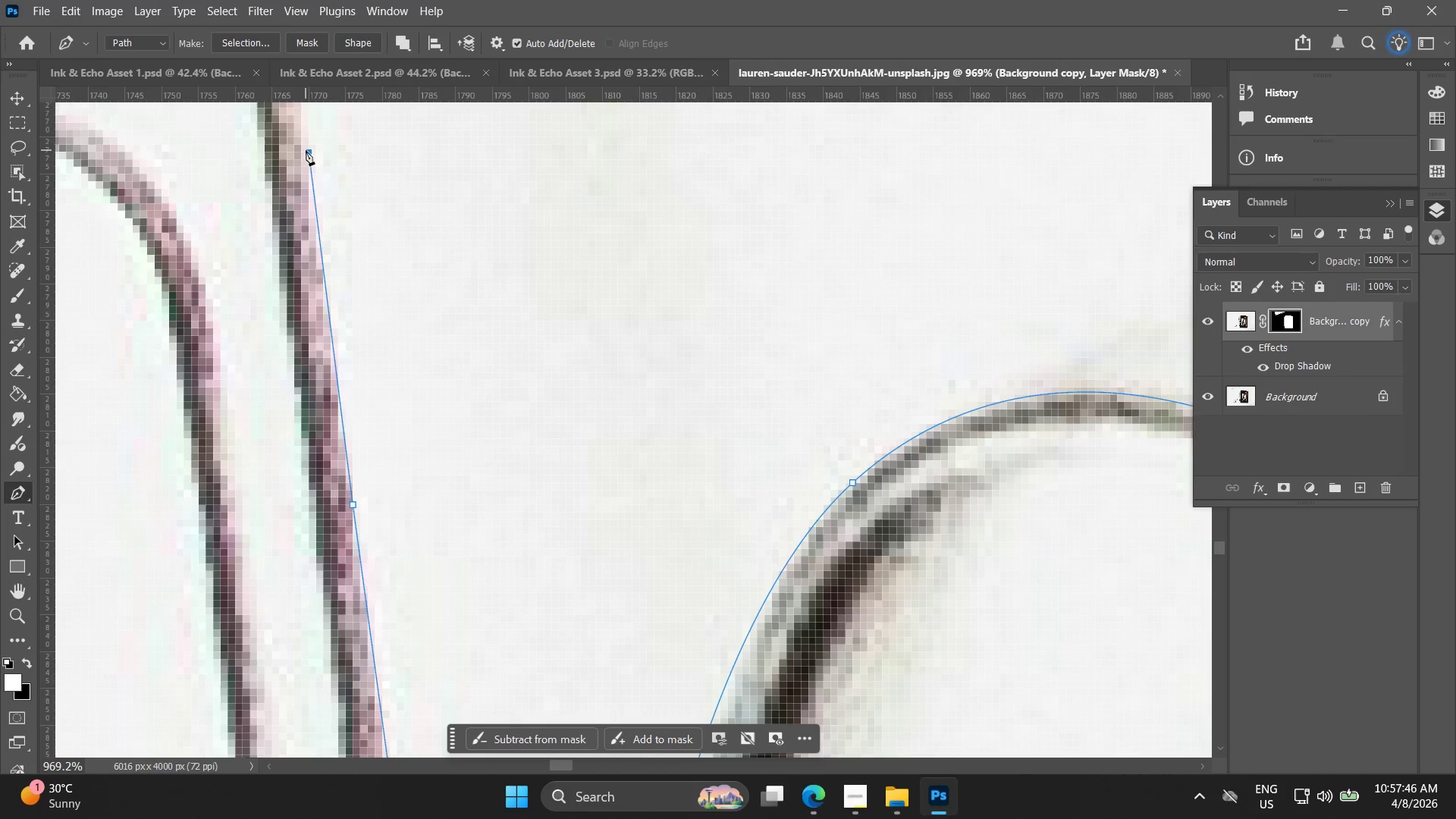 
hold_key(key=Space, duration=0.8)
 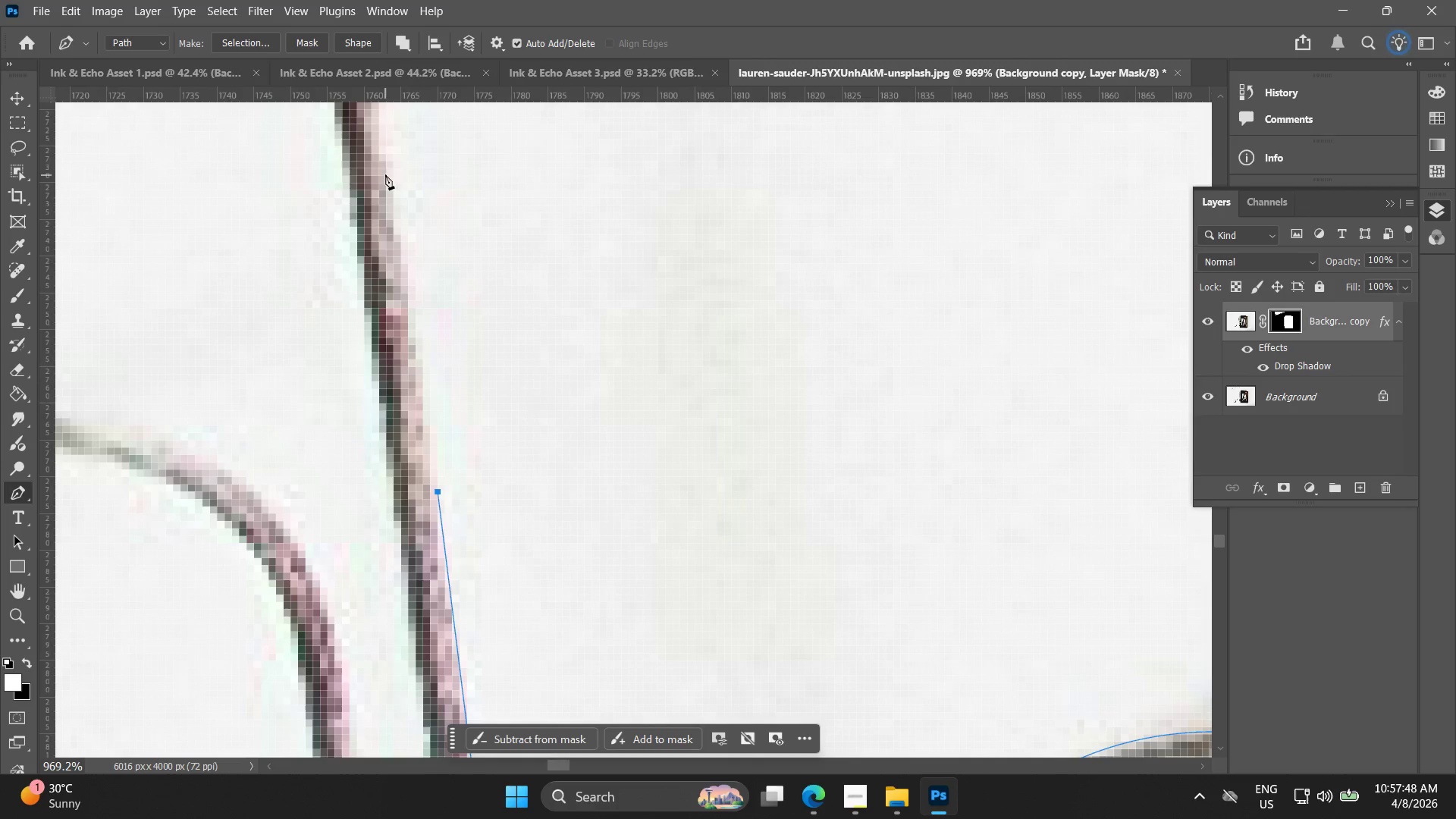 
left_click_drag(start_coordinate=[295, 106], to_coordinate=[424, 446])
 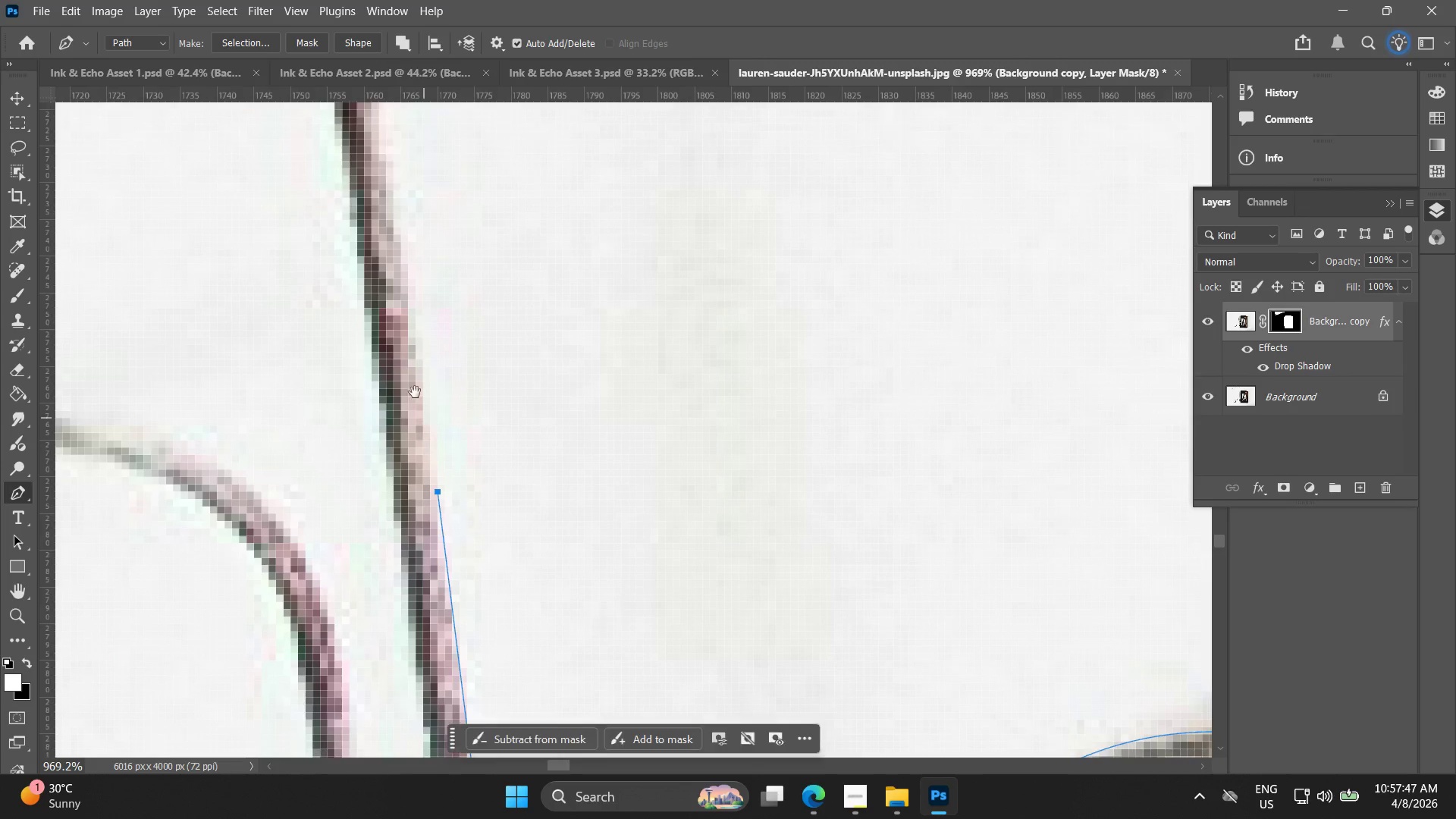 
hold_key(key=Space, duration=1.62)
 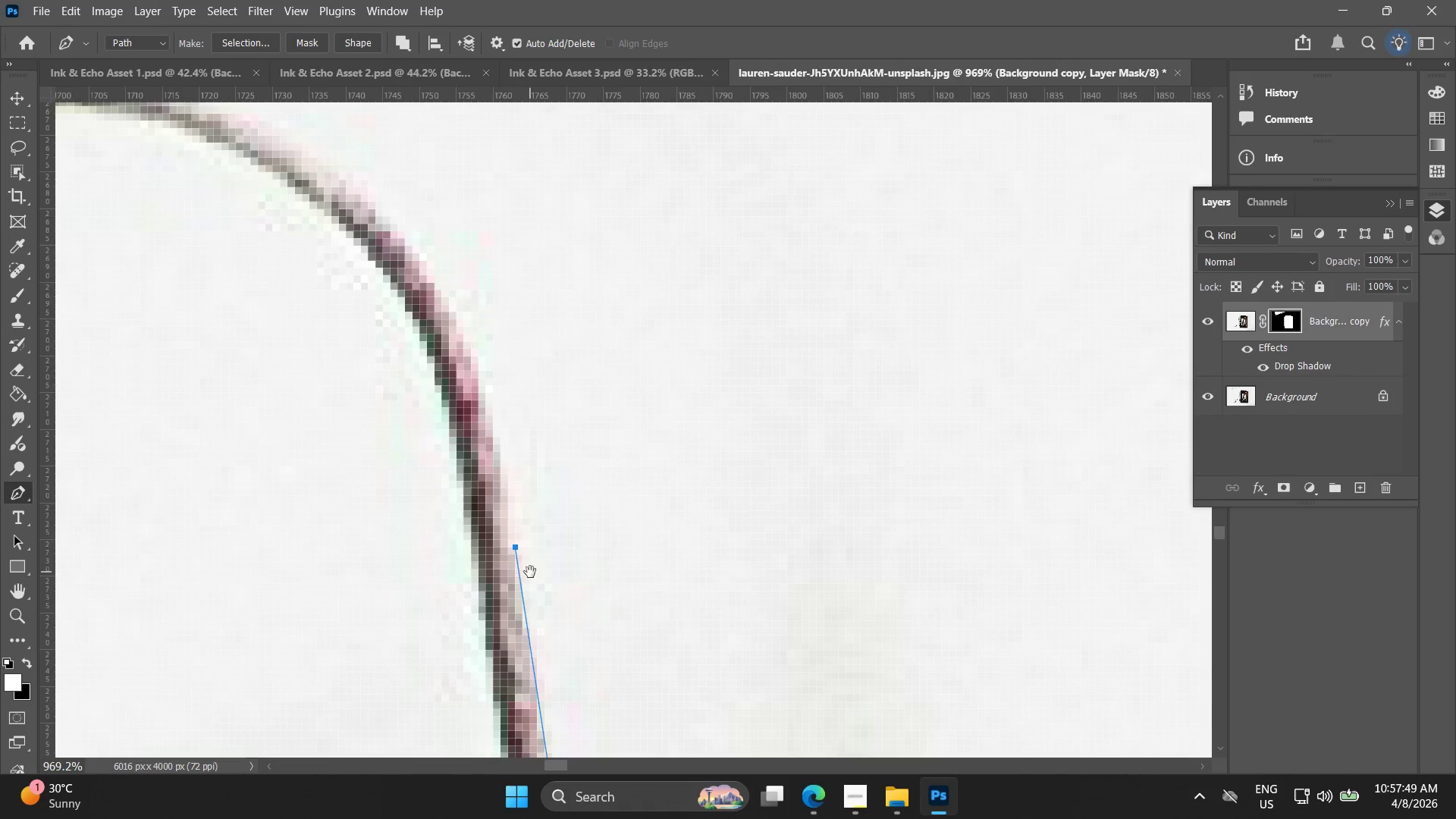 
left_click([388, 153])
 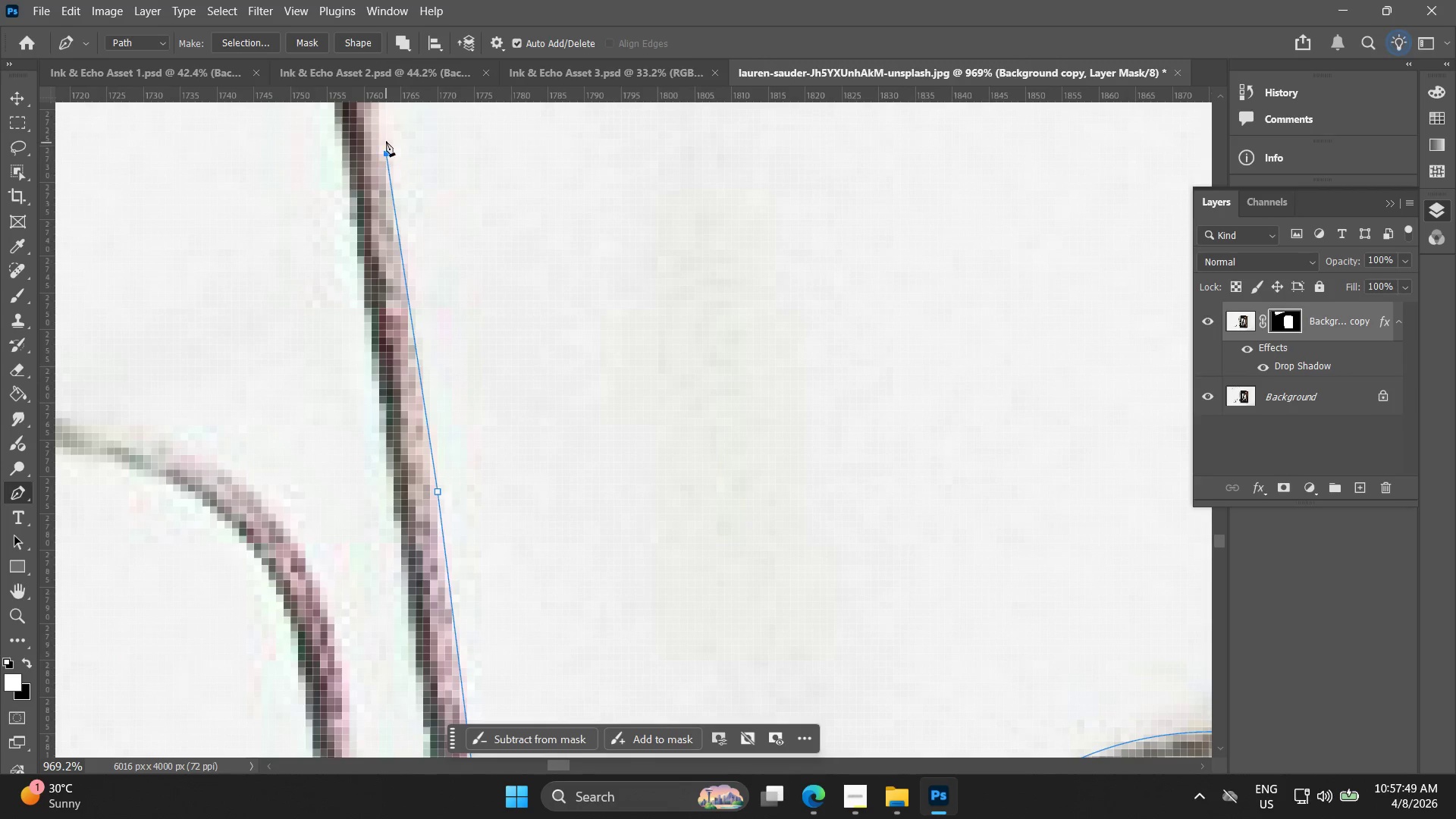 
hold_key(key=Space, duration=0.62)
 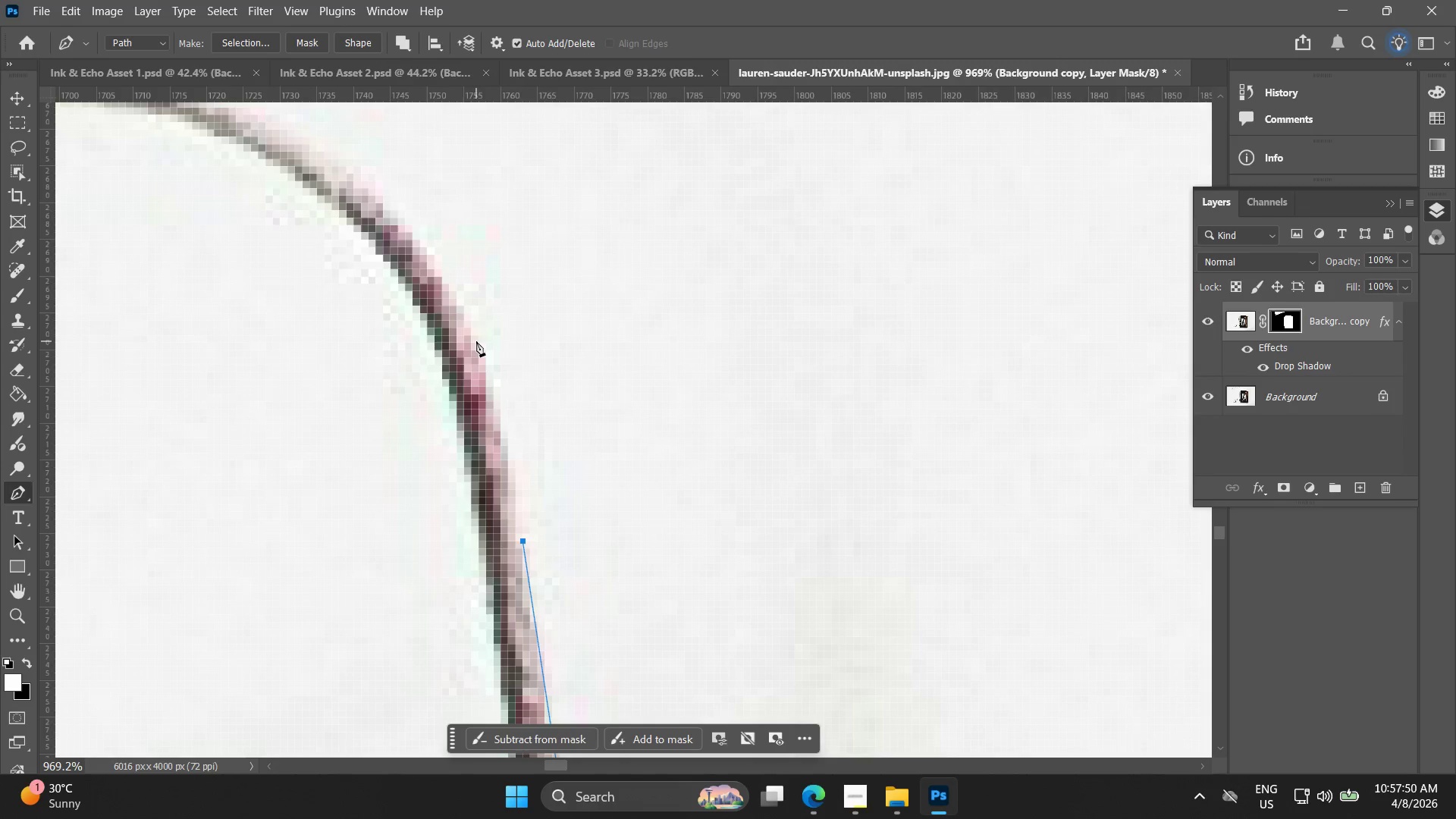 
left_click_drag(start_coordinate=[401, 178], to_coordinate=[538, 566])
 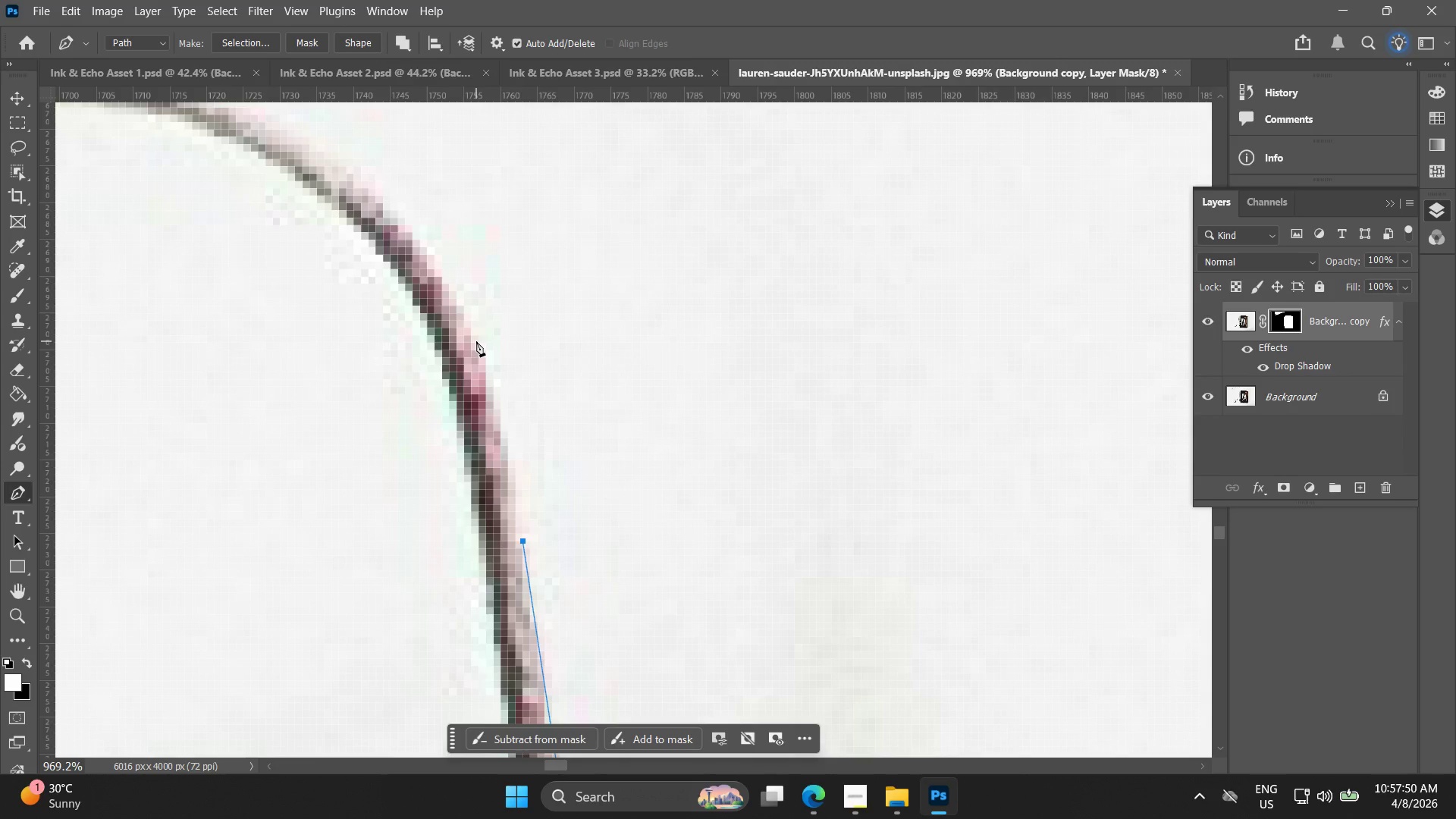 
left_click([476, 341])
 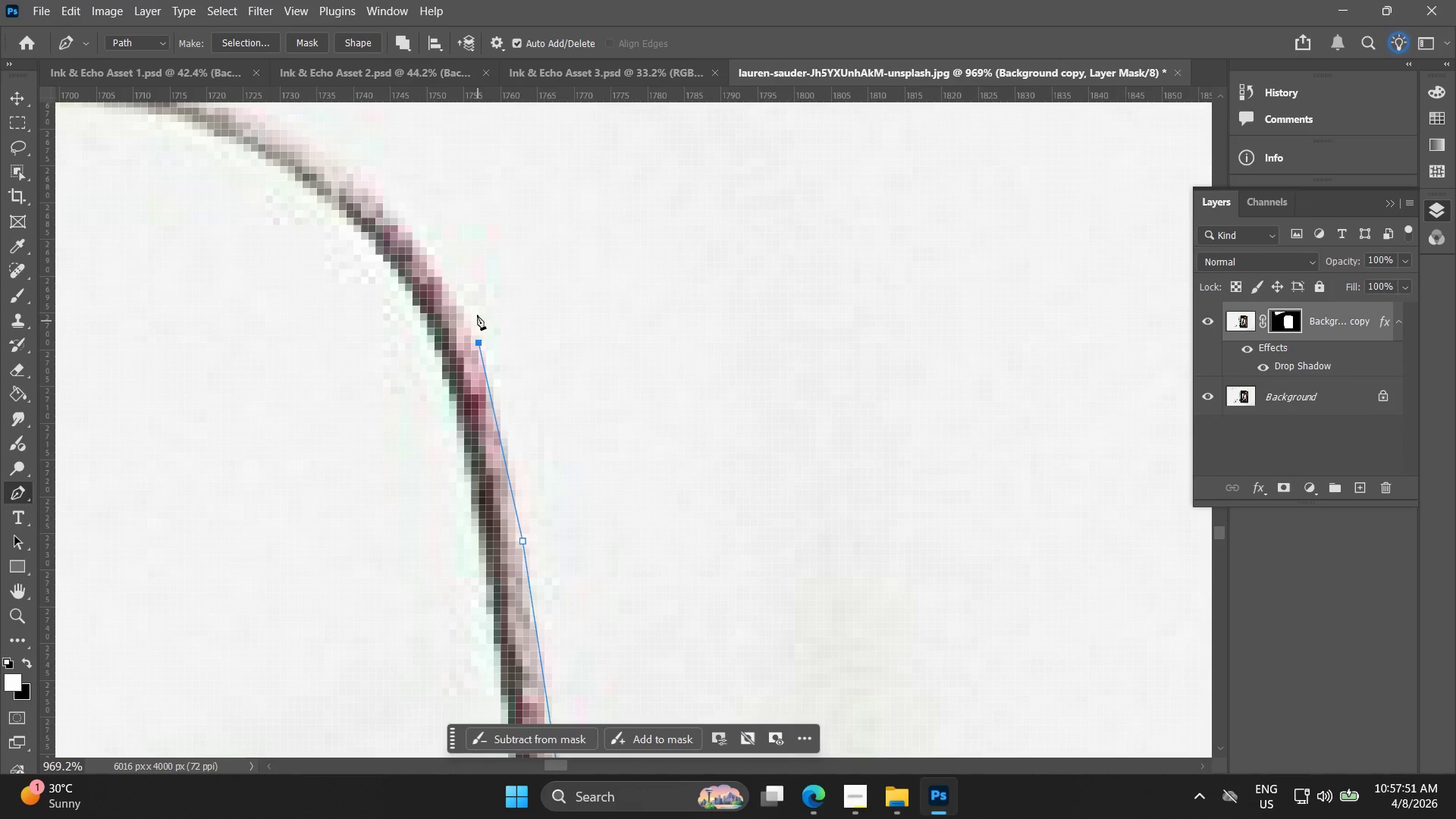 
hold_key(key=Space, duration=0.62)
 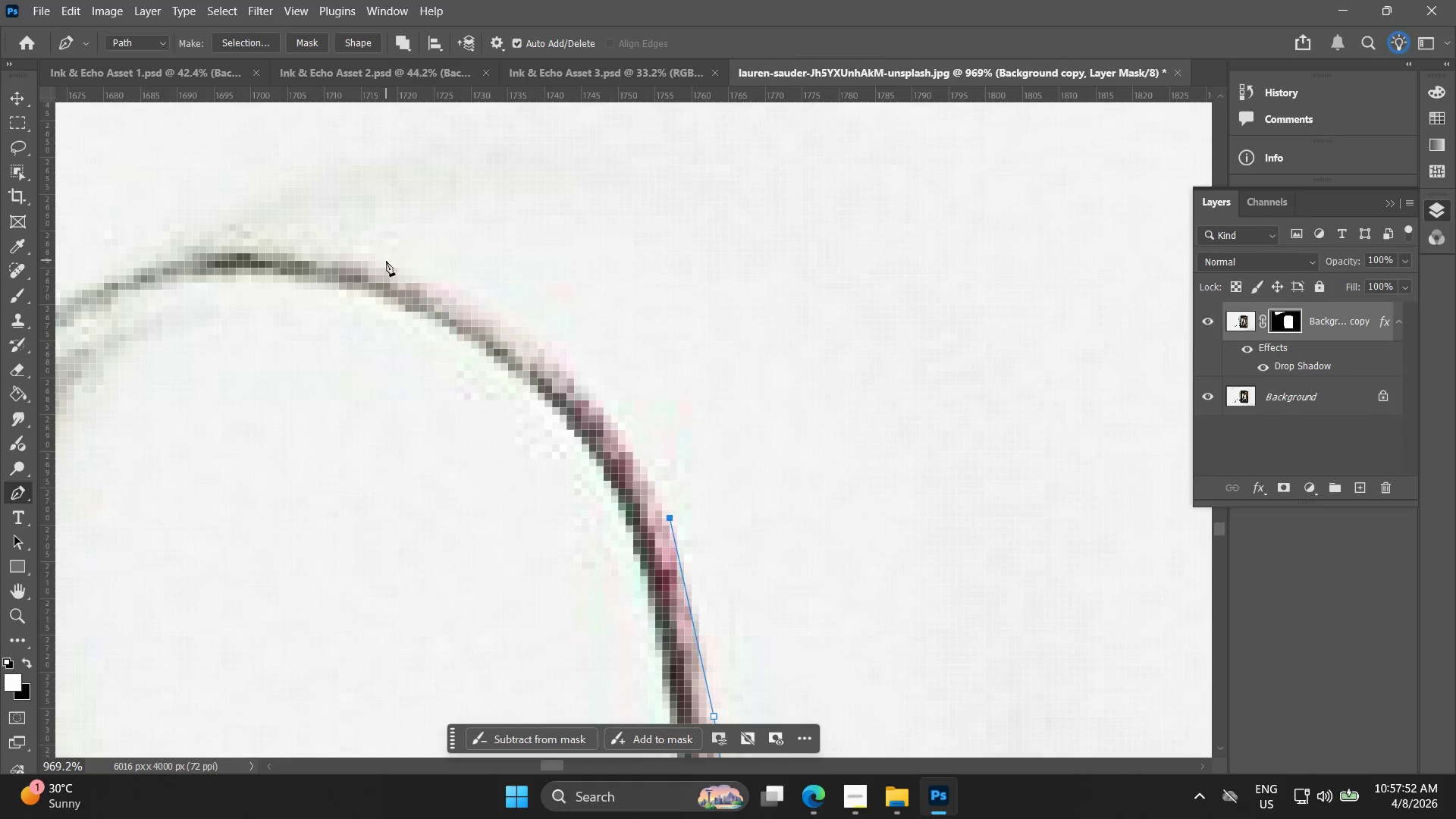 
left_click_drag(start_coordinate=[426, 265], to_coordinate=[617, 441])
 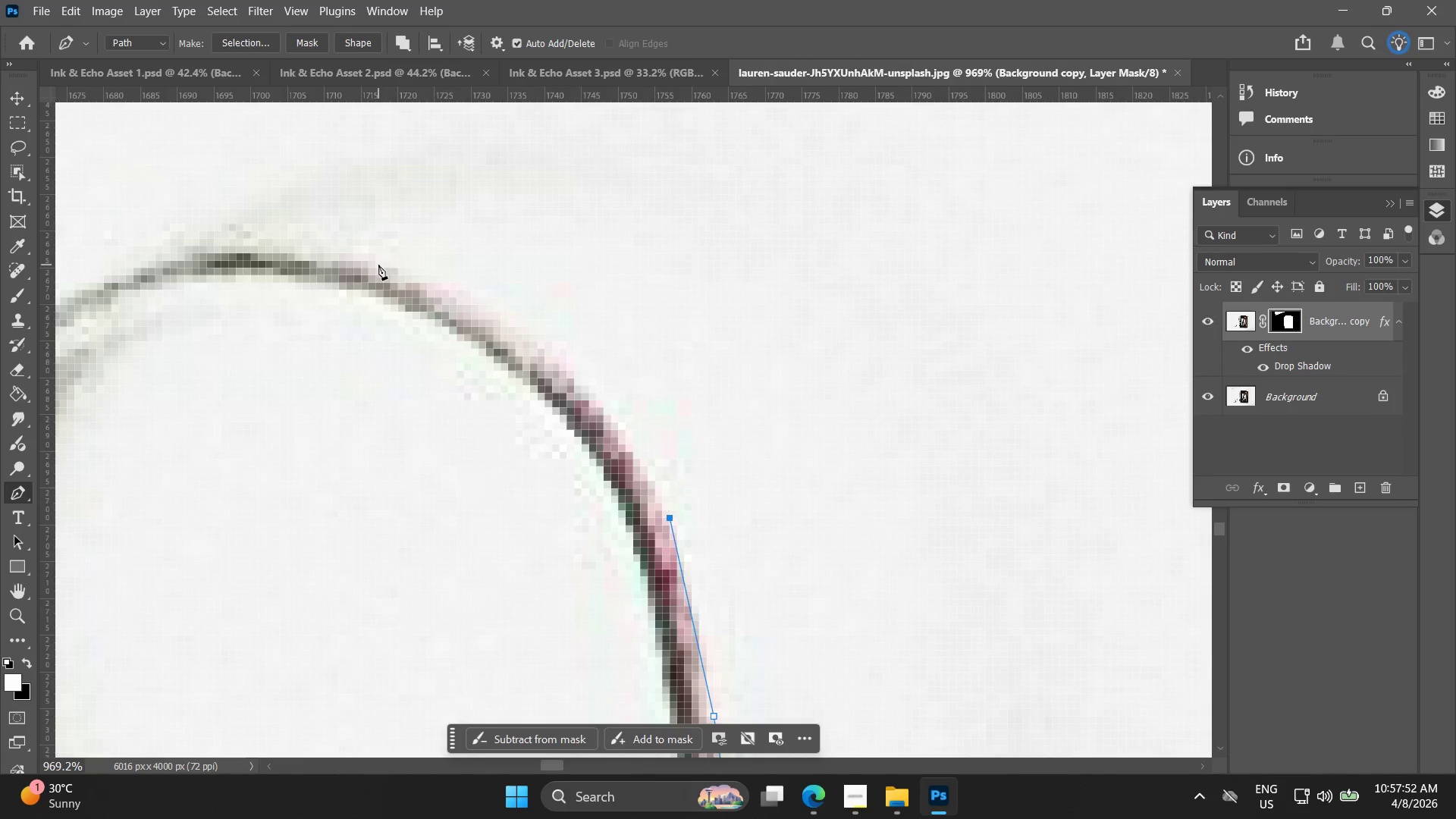 
left_click_drag(start_coordinate=[378, 263], to_coordinate=[185, 230])
 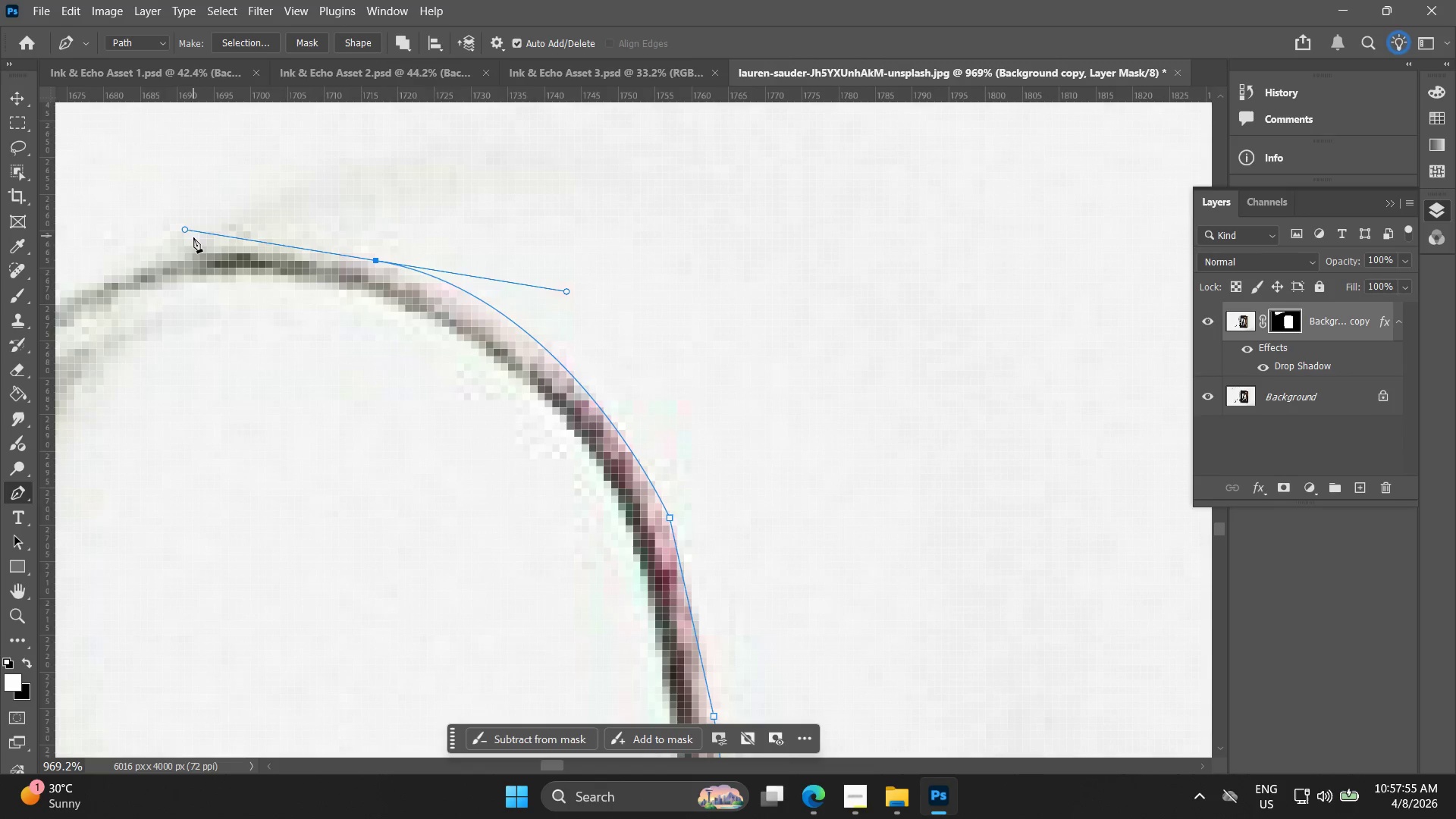 
hold_key(key=Space, duration=0.56)
 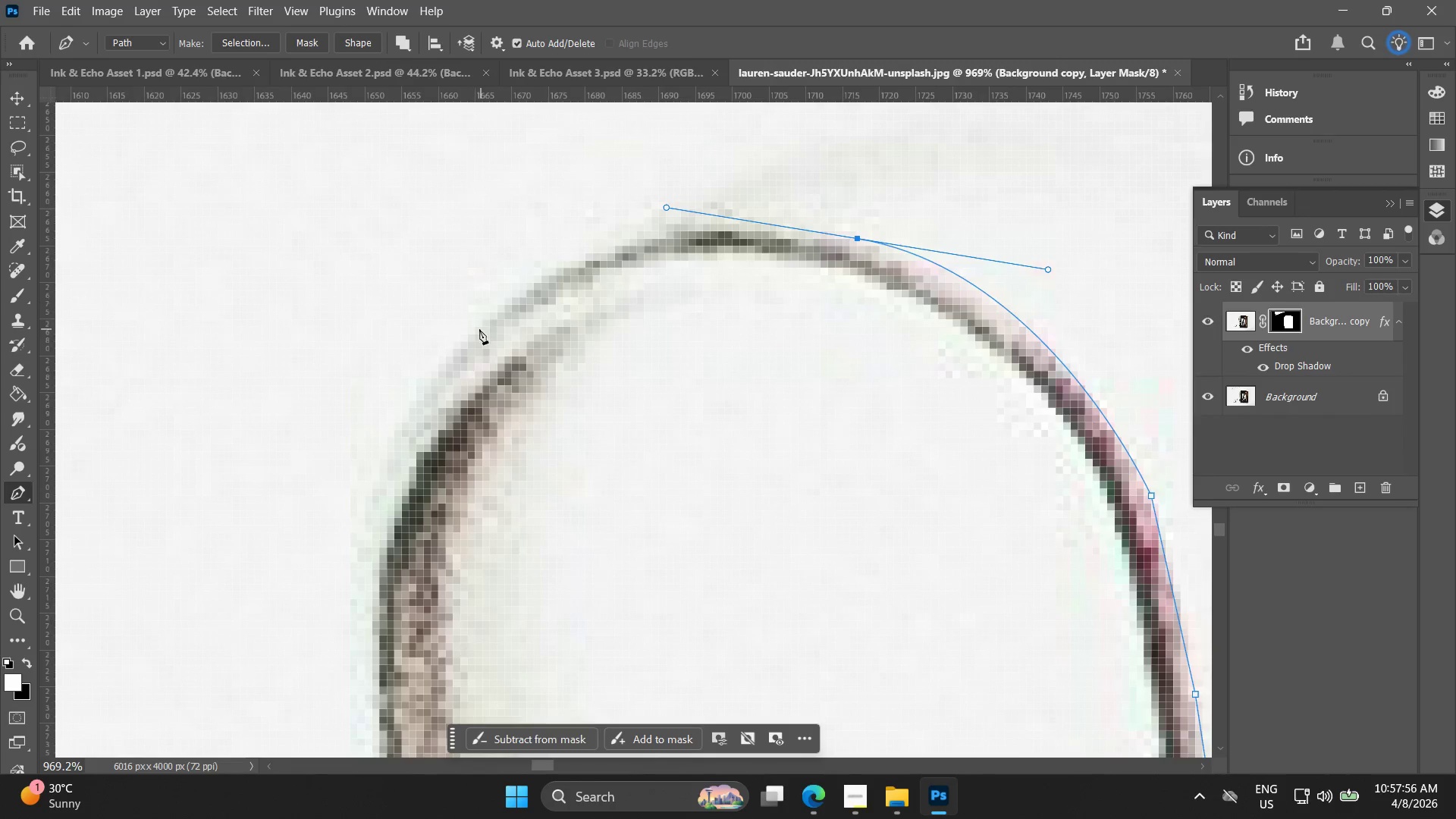 
left_click_drag(start_coordinate=[209, 253], to_coordinate=[690, 231])
 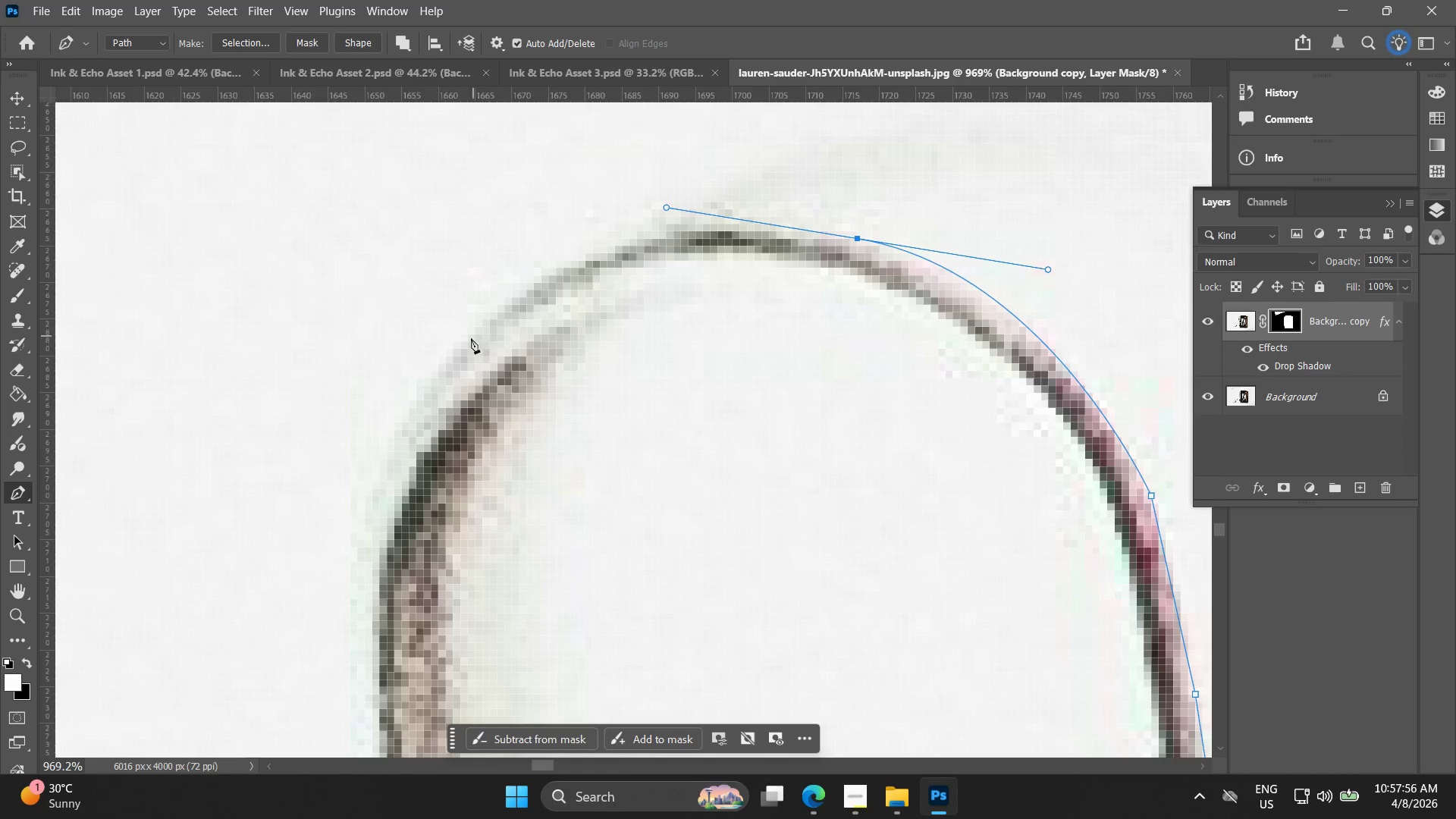 
left_click_drag(start_coordinate=[466, 344], to_coordinate=[460, 351])
 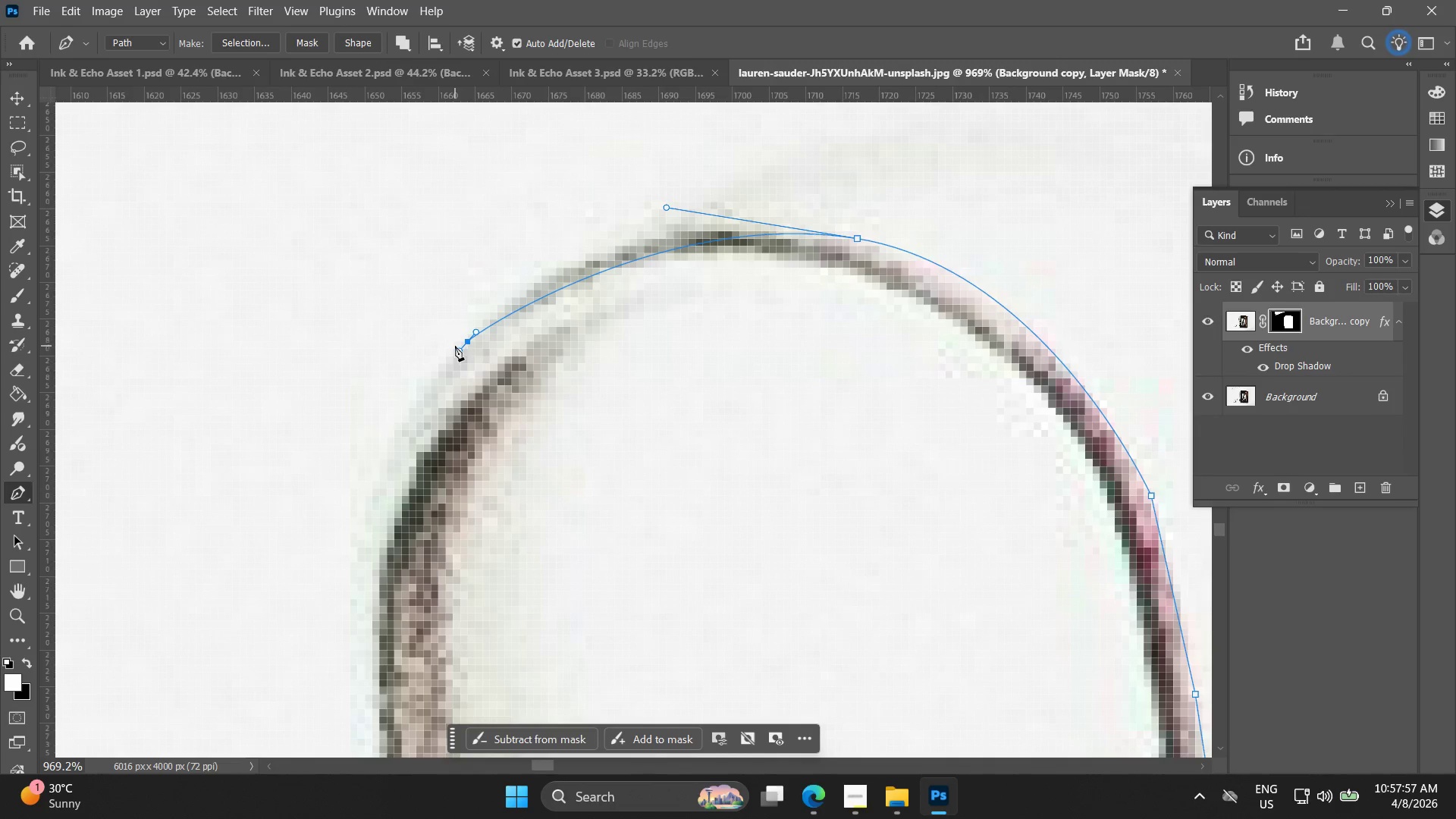 
key(Control+ControlLeft)
 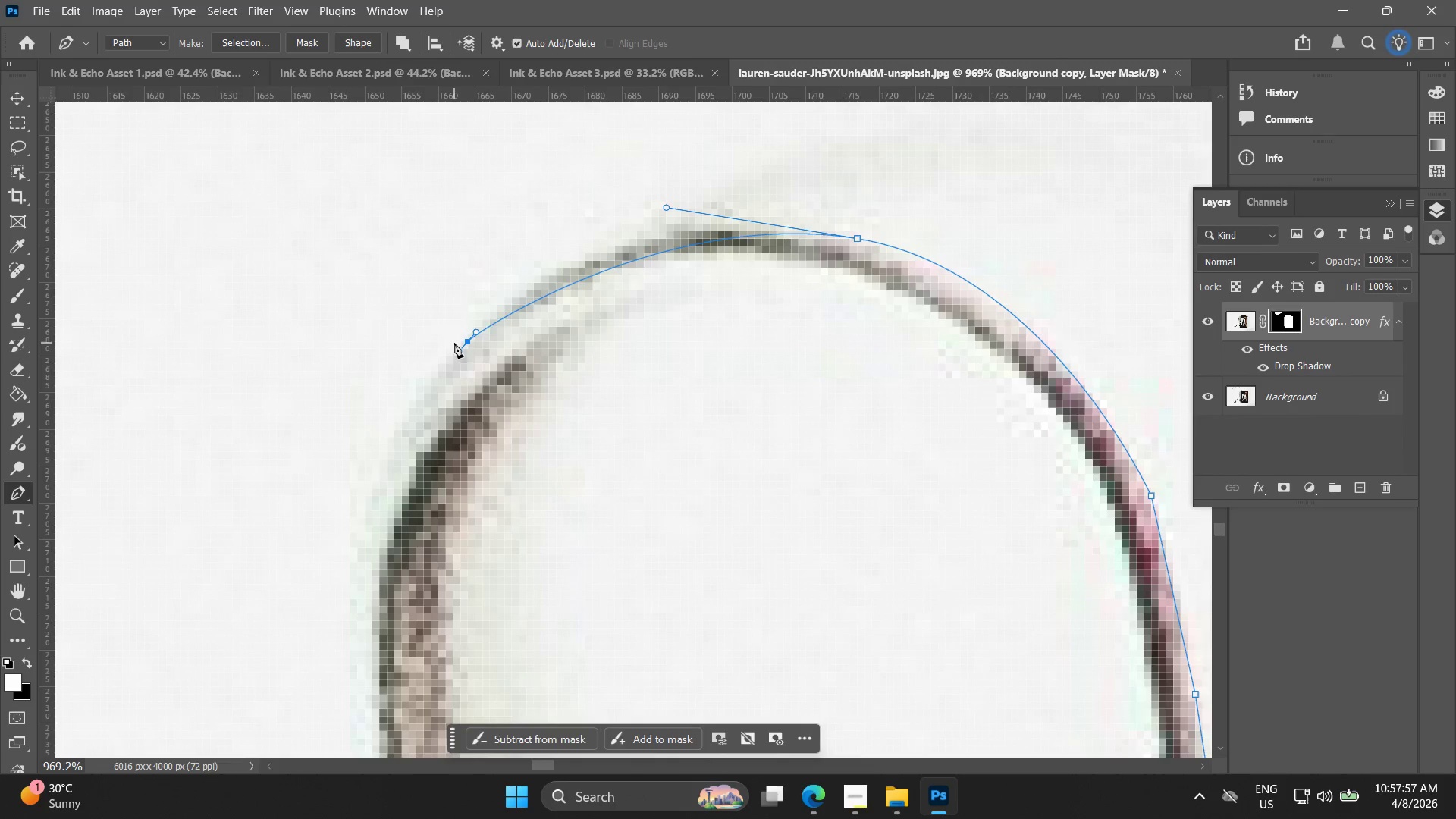 
key(Control+Z)
 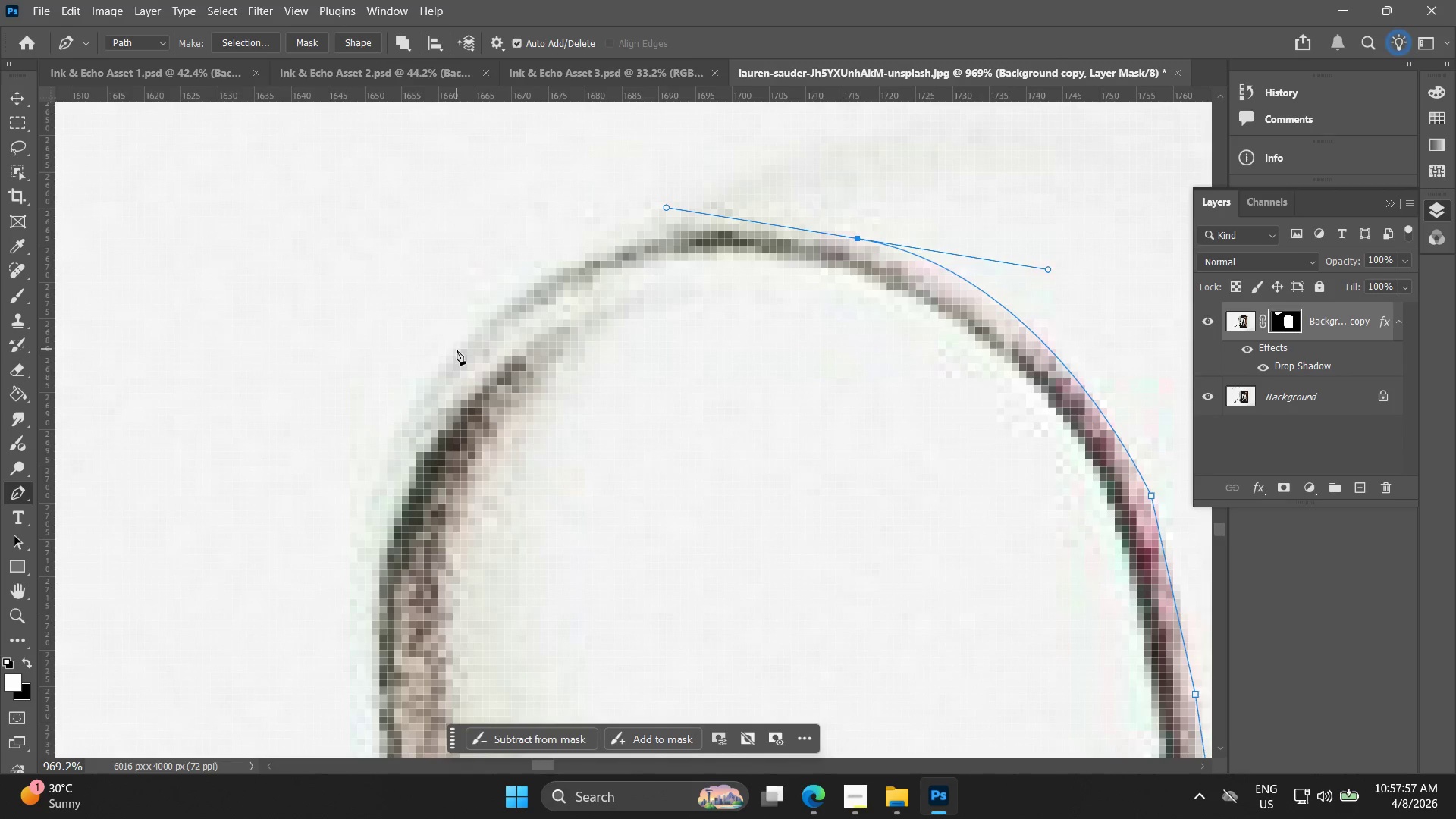 
left_click_drag(start_coordinate=[457, 351], to_coordinate=[389, 434])
 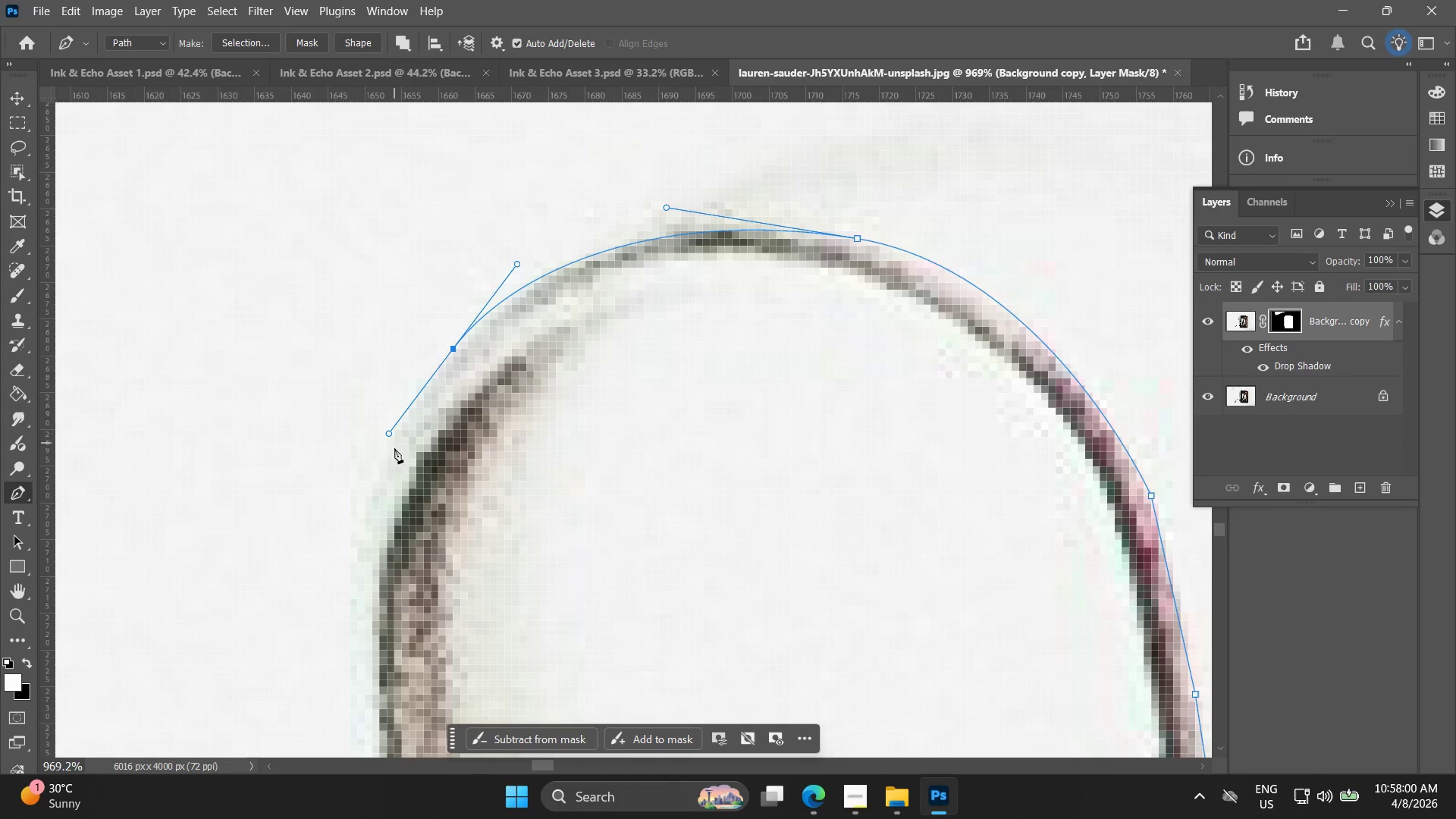 
hold_key(key=Space, duration=0.52)
 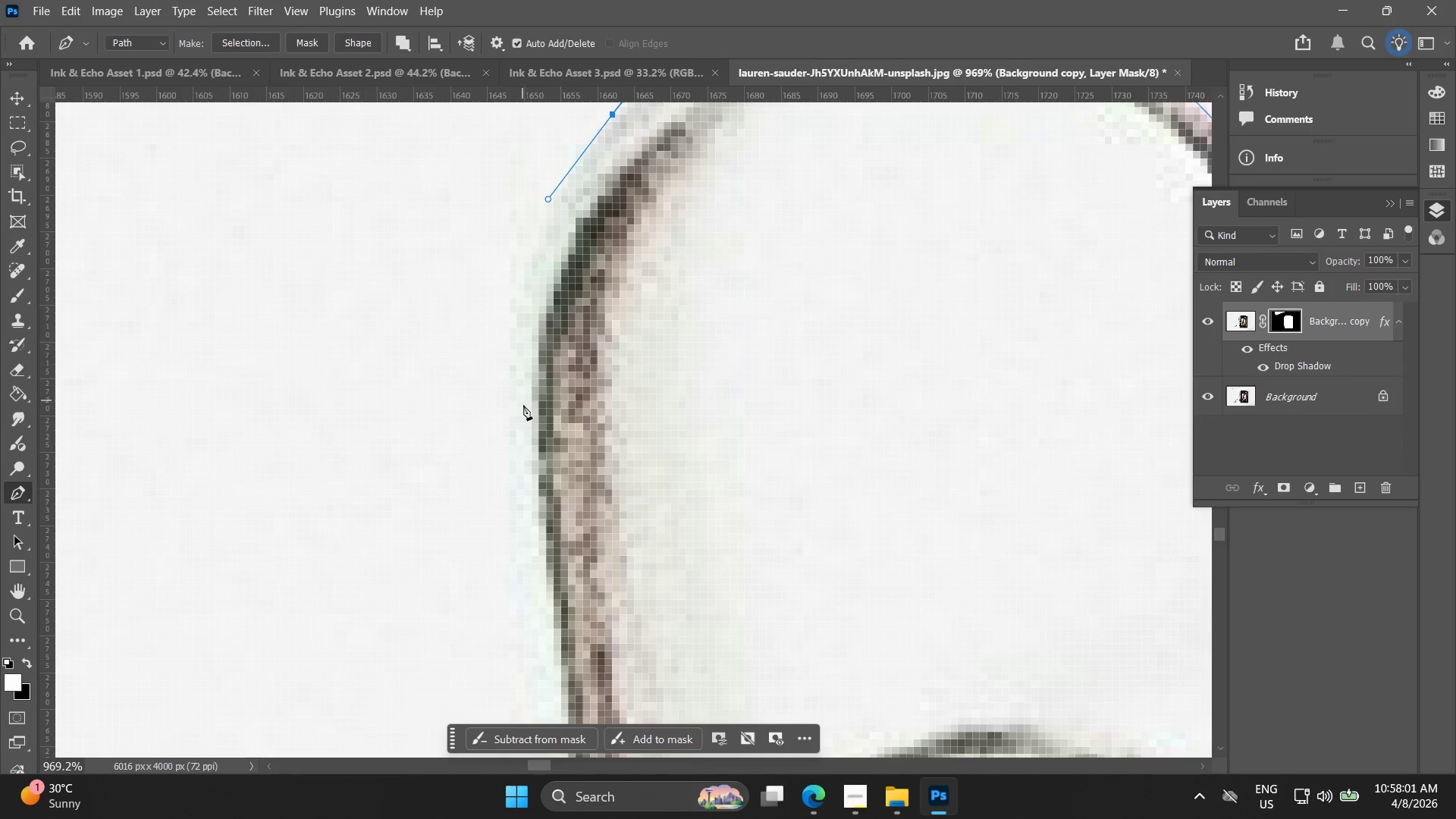 
left_click_drag(start_coordinate=[405, 425], to_coordinate=[564, 190])
 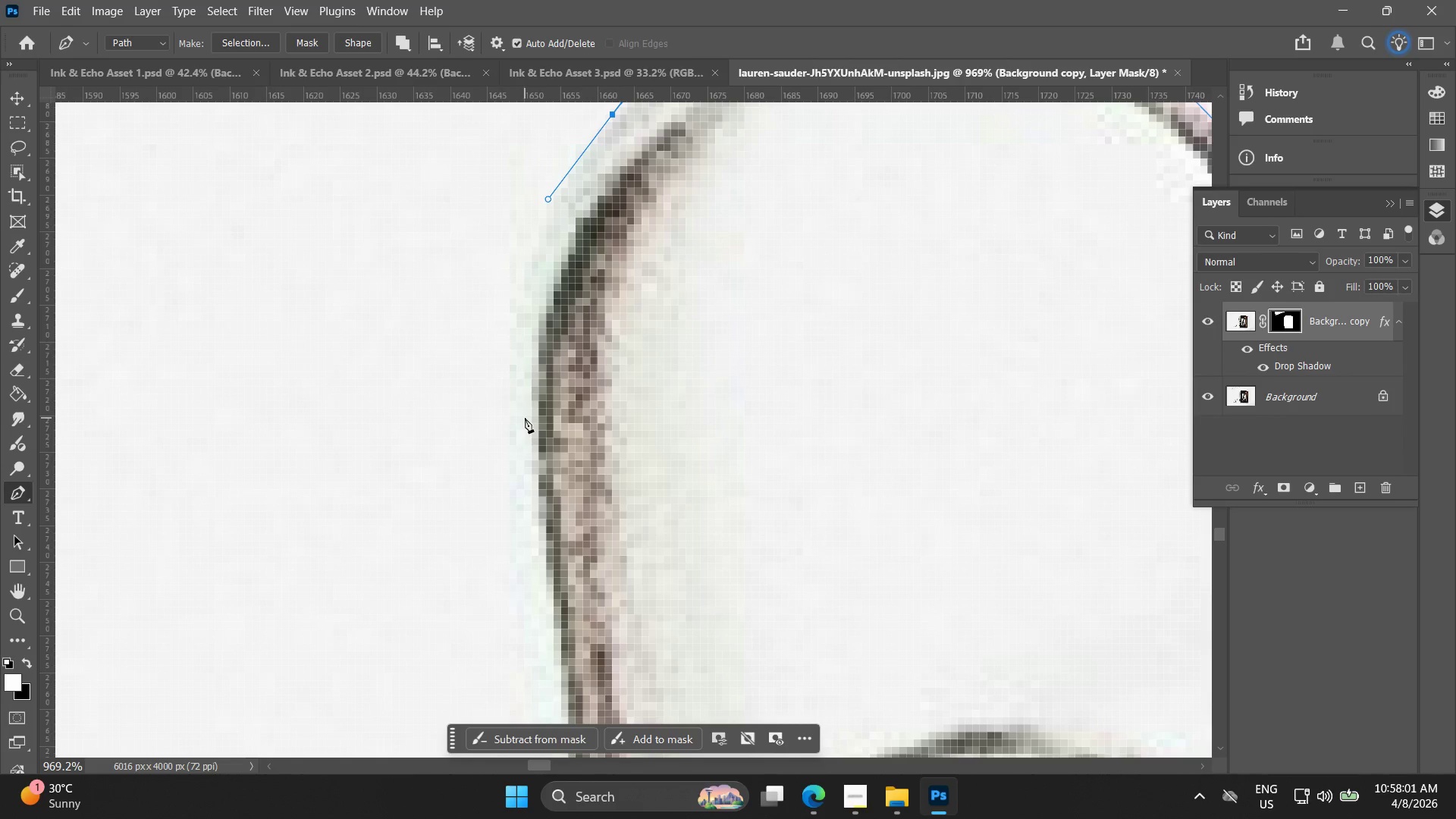 
left_click_drag(start_coordinate=[523, 422], to_coordinate=[541, 581])
 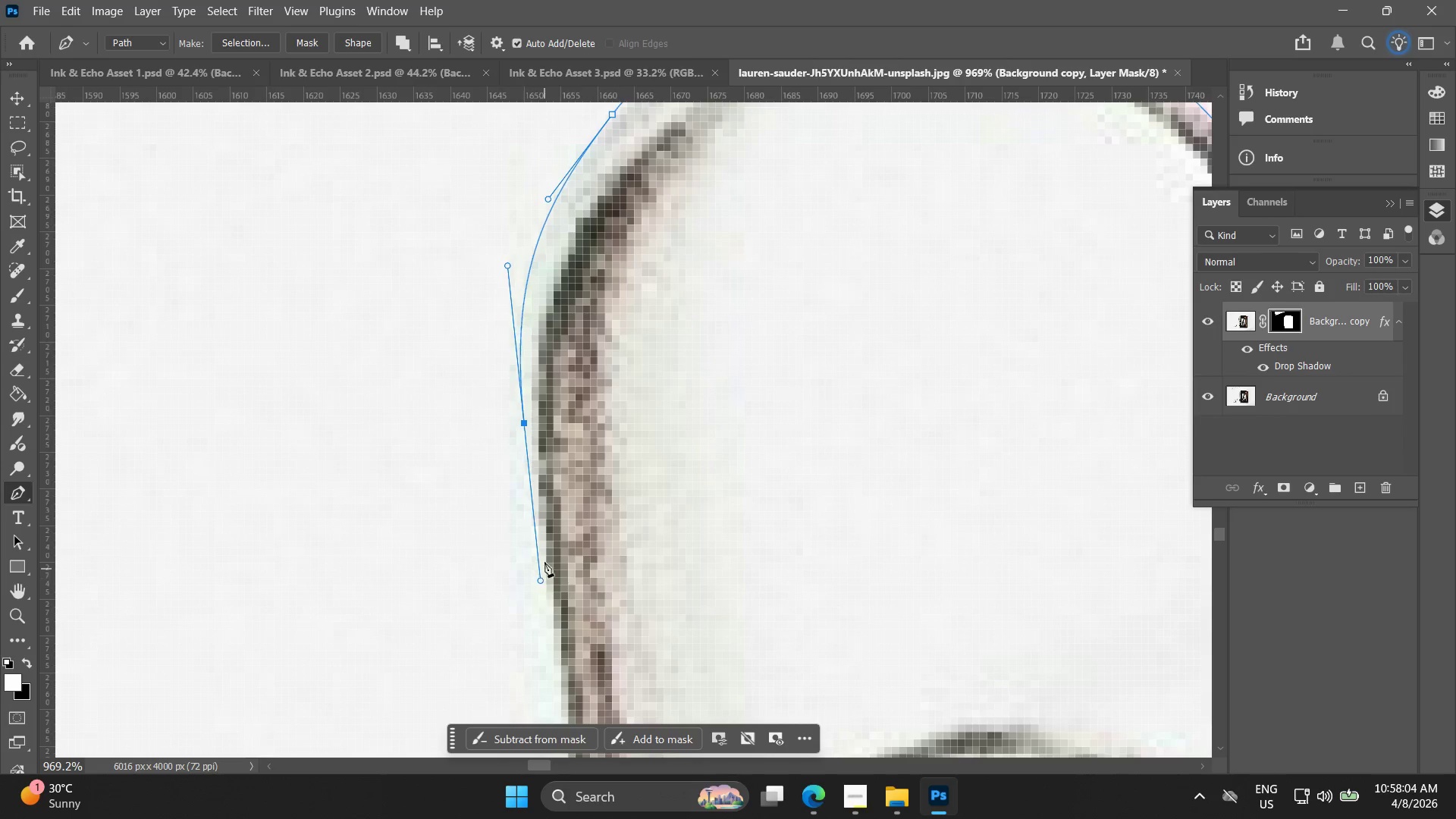 
key(Alt+AltLeft)
 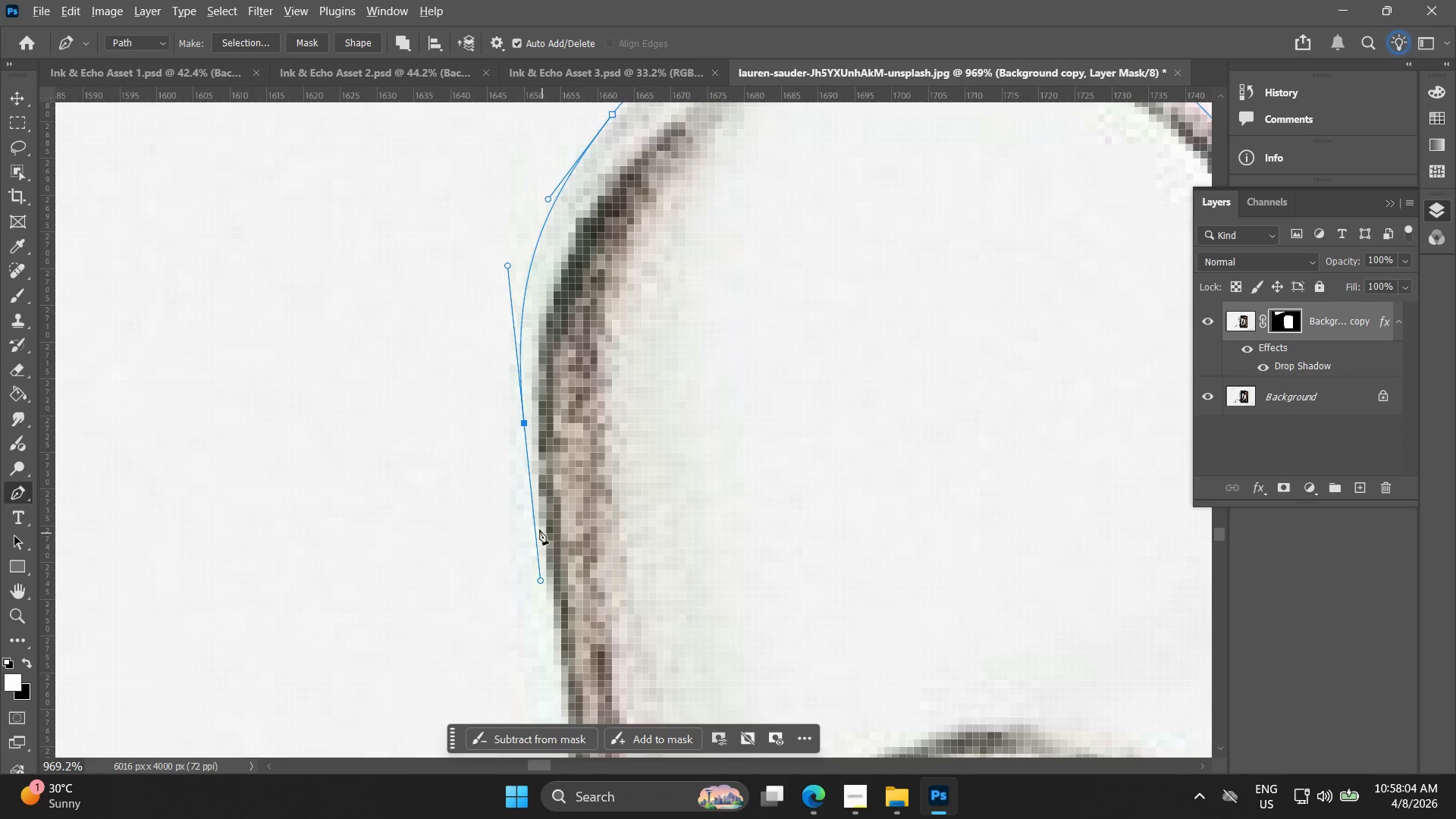 
hold_key(key=Space, duration=0.53)
 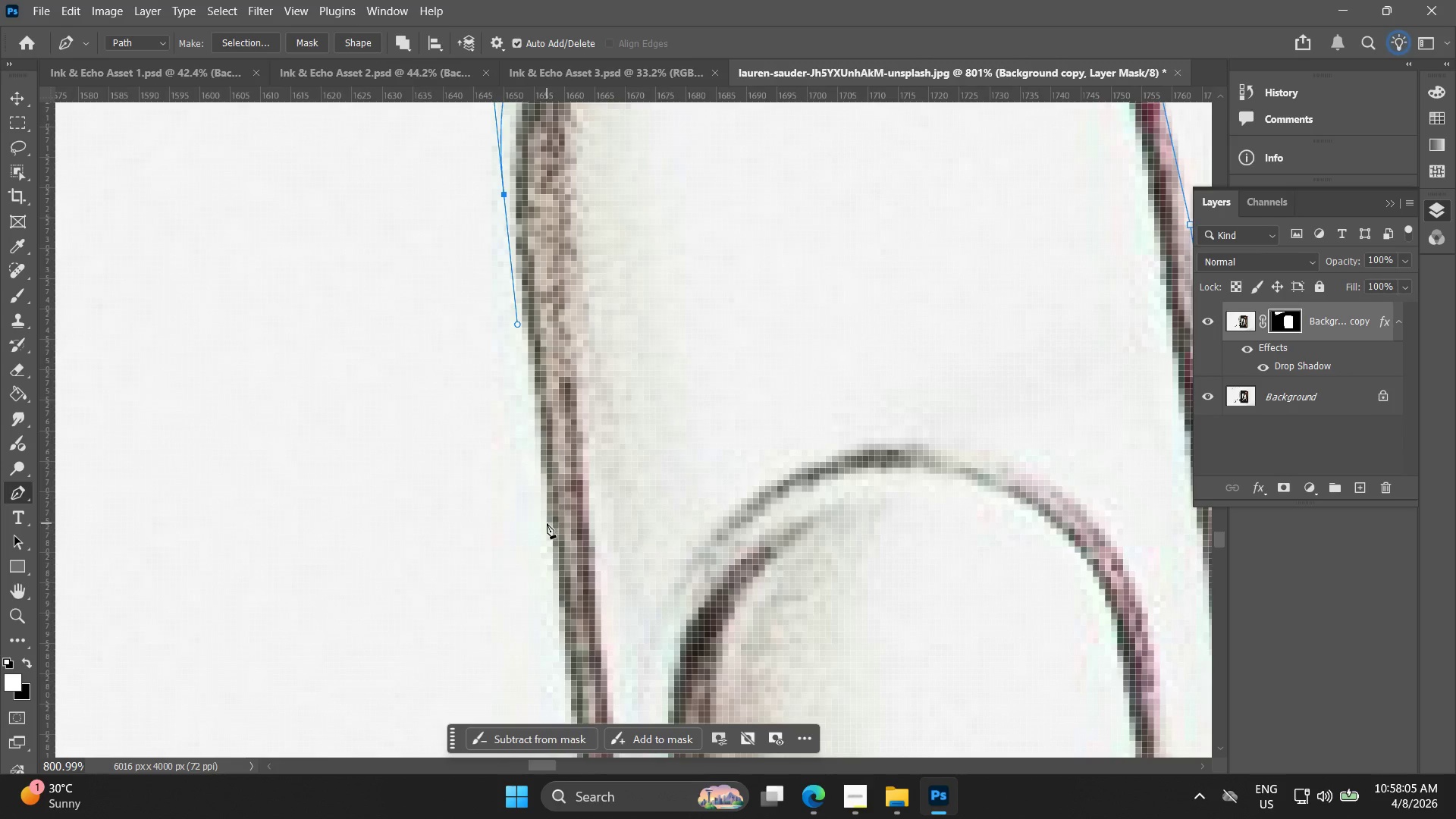 
left_click_drag(start_coordinate=[516, 497], to_coordinate=[494, 249])
 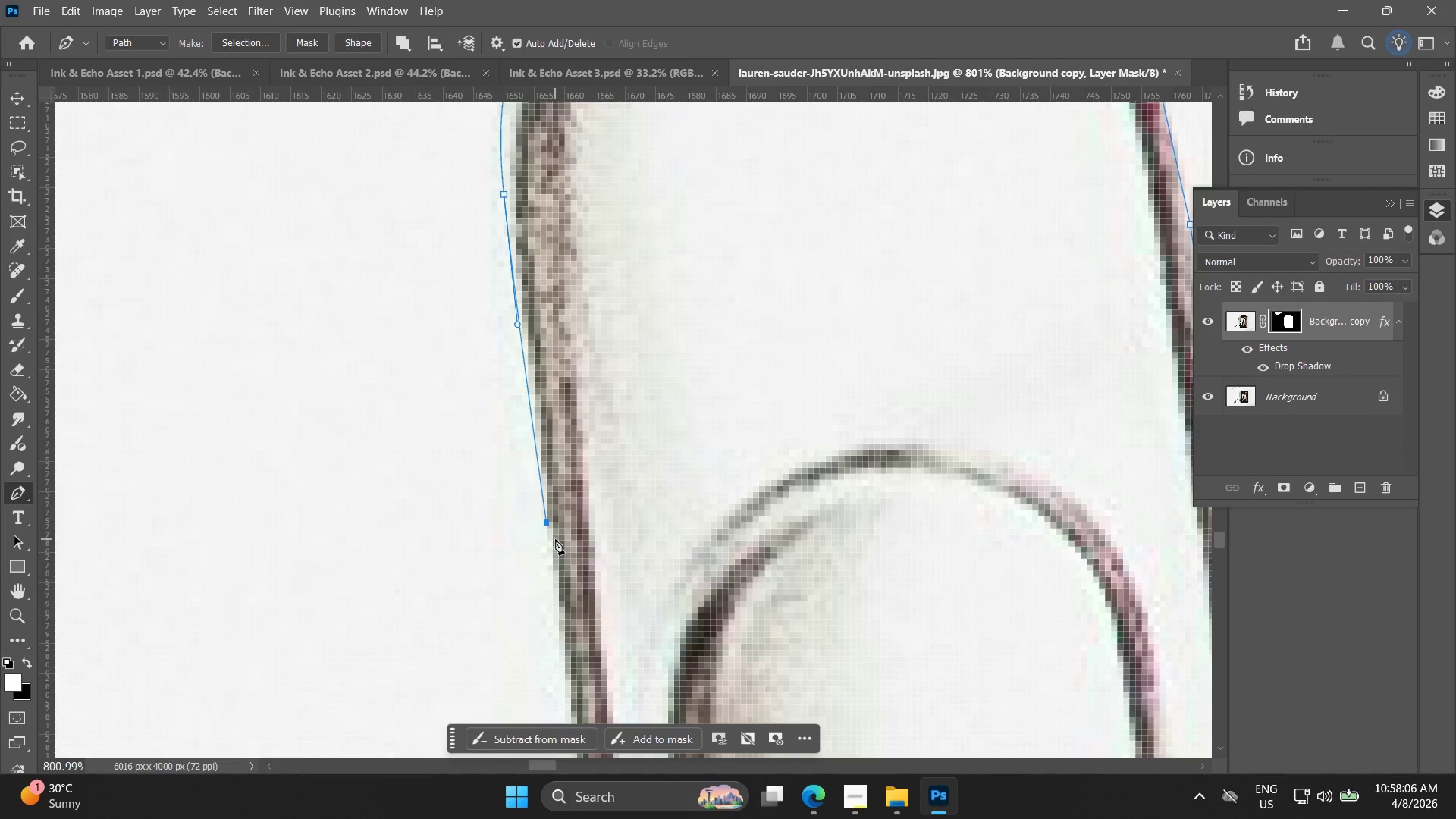 
scroll: coordinate [526, 530], scroll_direction: down, amount: 2.0
 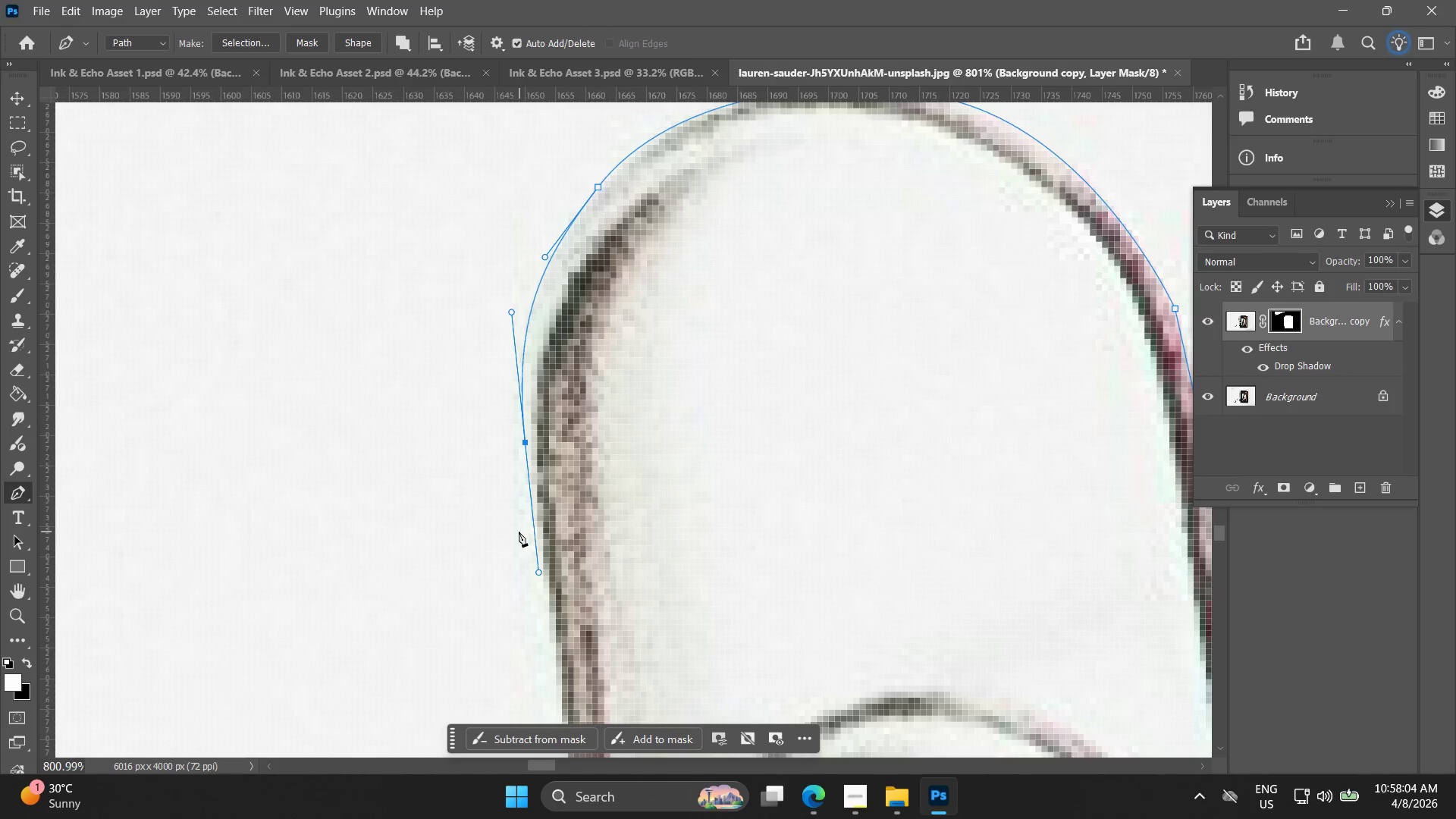 
hold_key(key=Space, duration=0.55)
 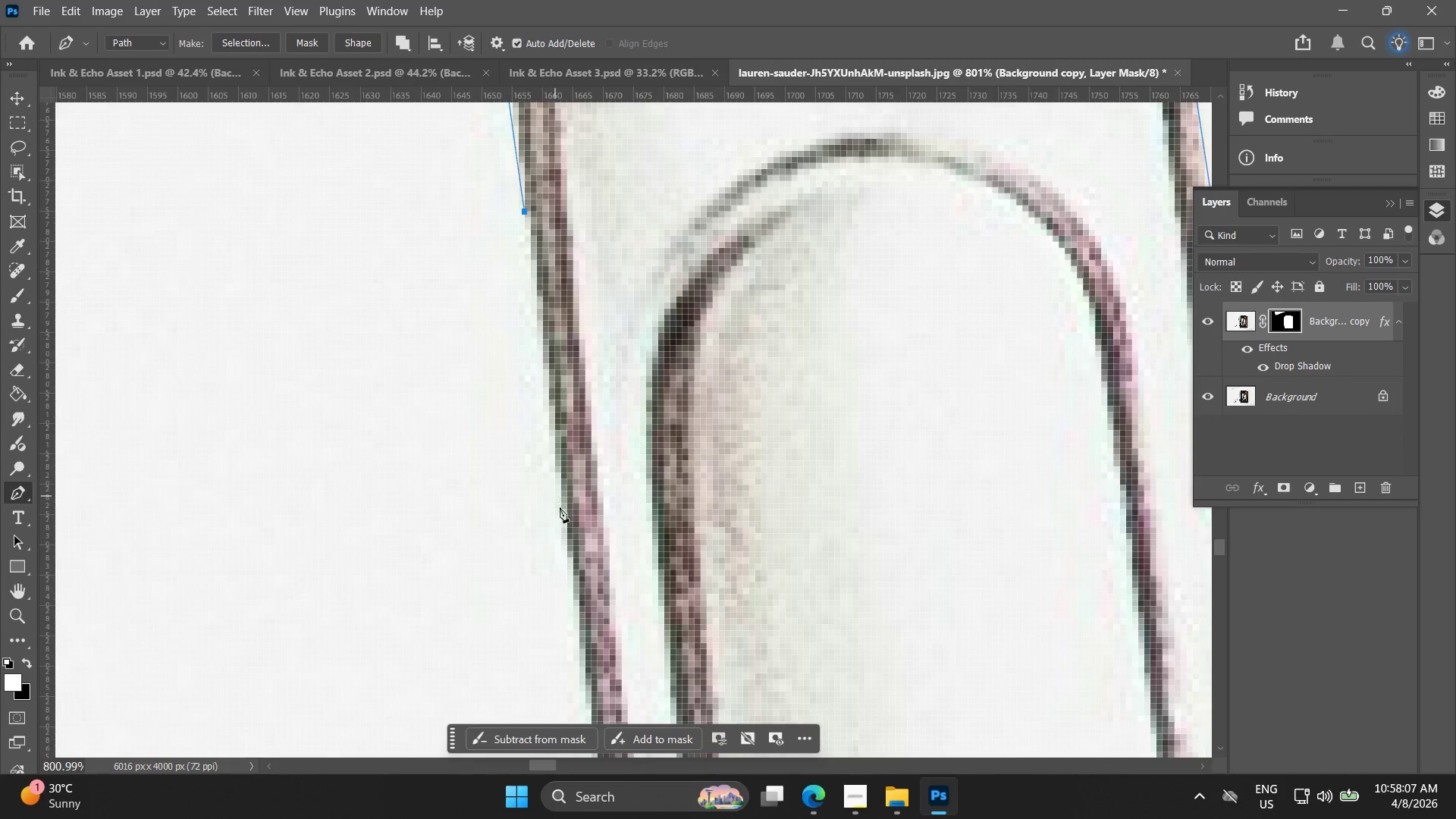 
left_click_drag(start_coordinate=[549, 528], to_coordinate=[527, 217])
 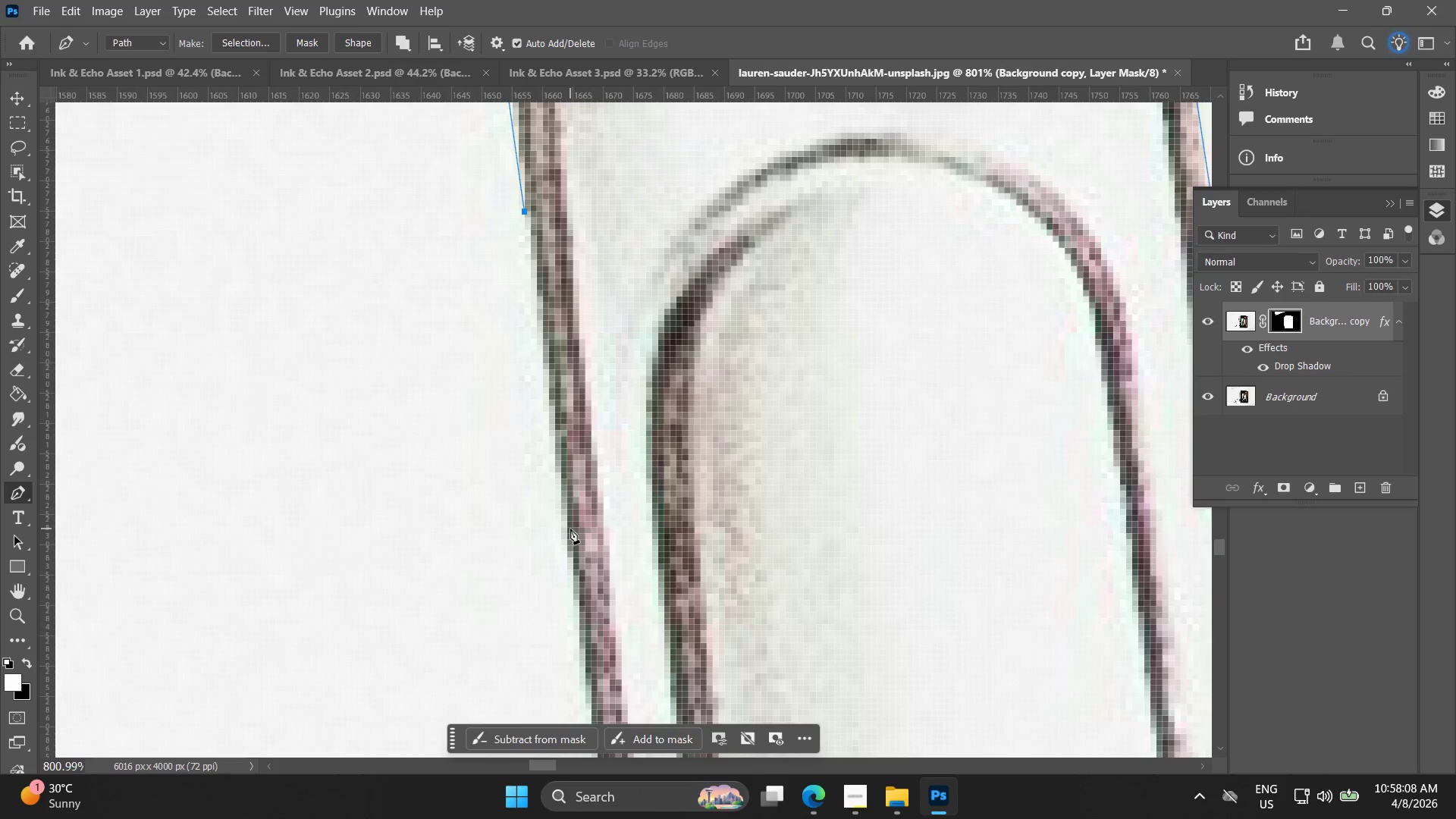 
left_click([568, 530])
 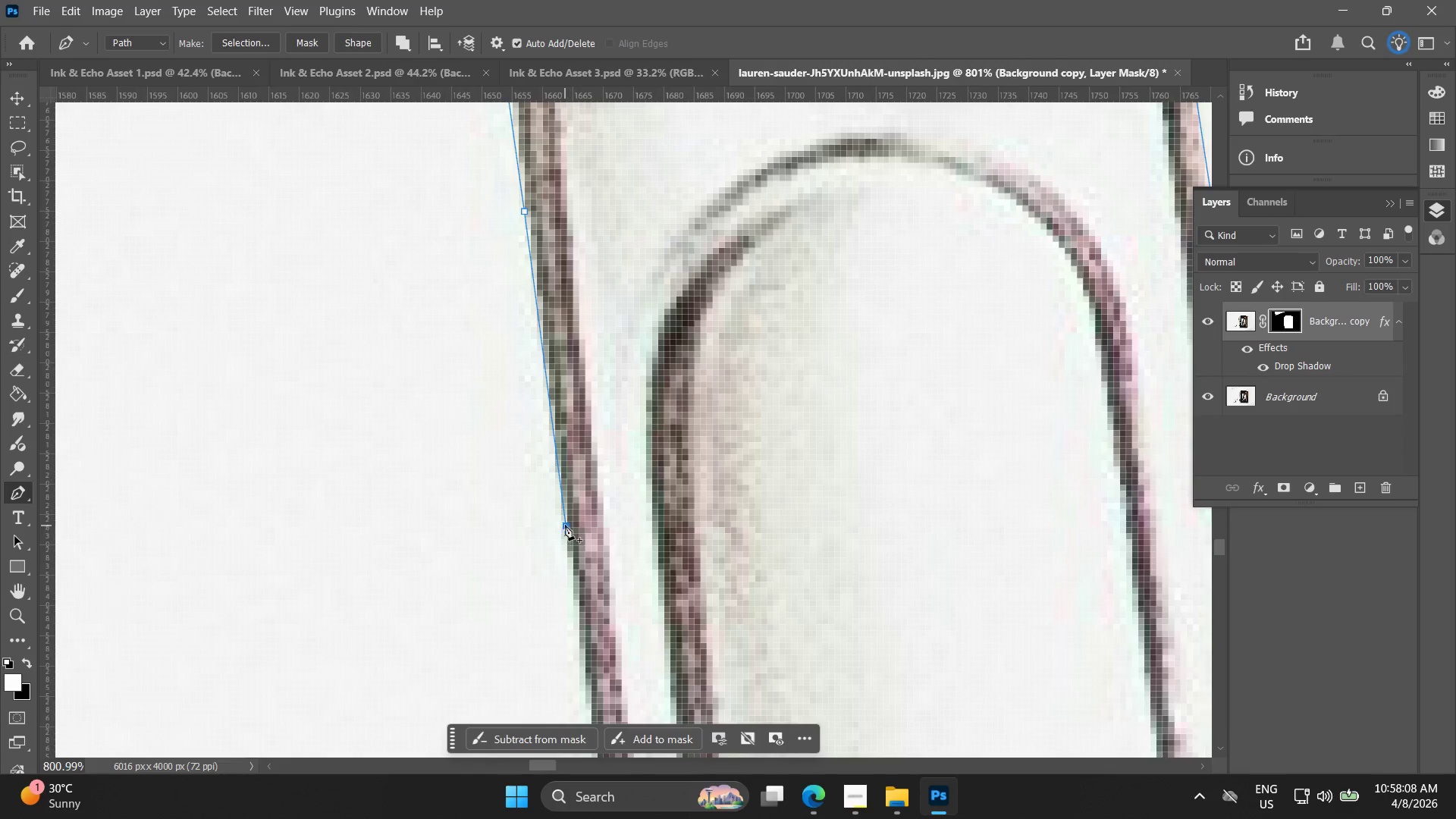 
key(Alt+AltLeft)
 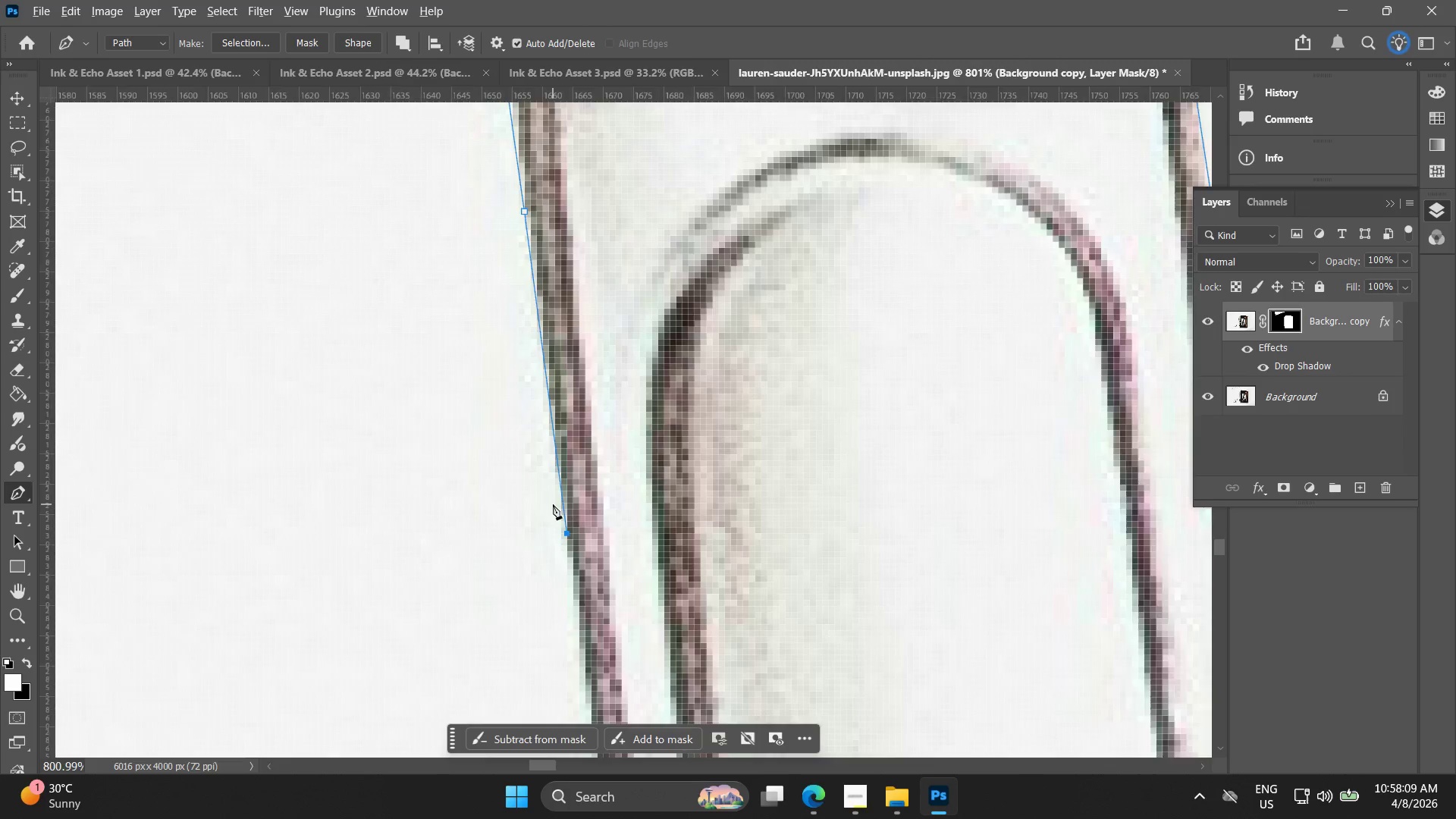 
hold_key(key=Space, duration=0.59)
 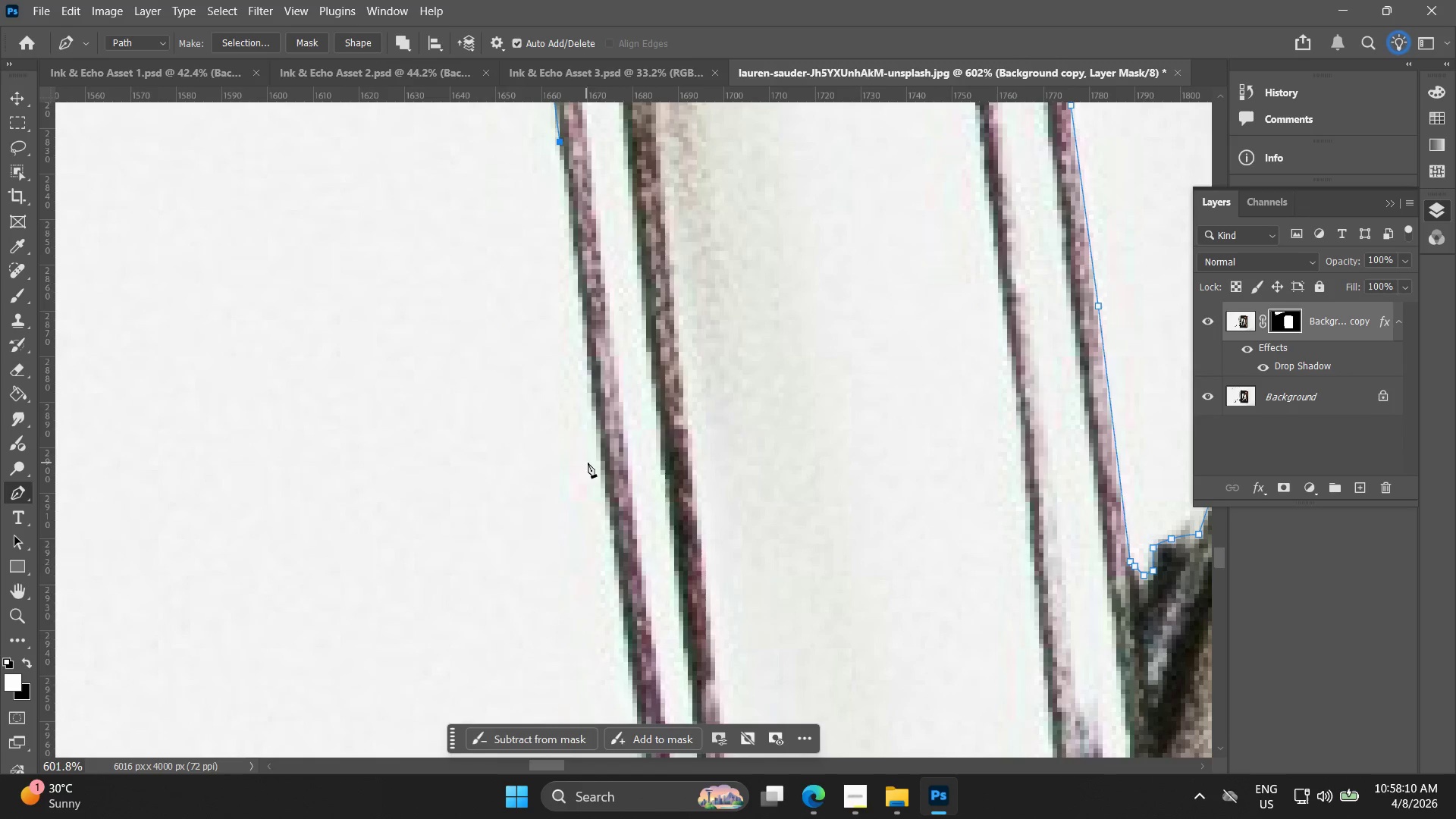 
left_click_drag(start_coordinate=[554, 532], to_coordinate=[551, 149])
 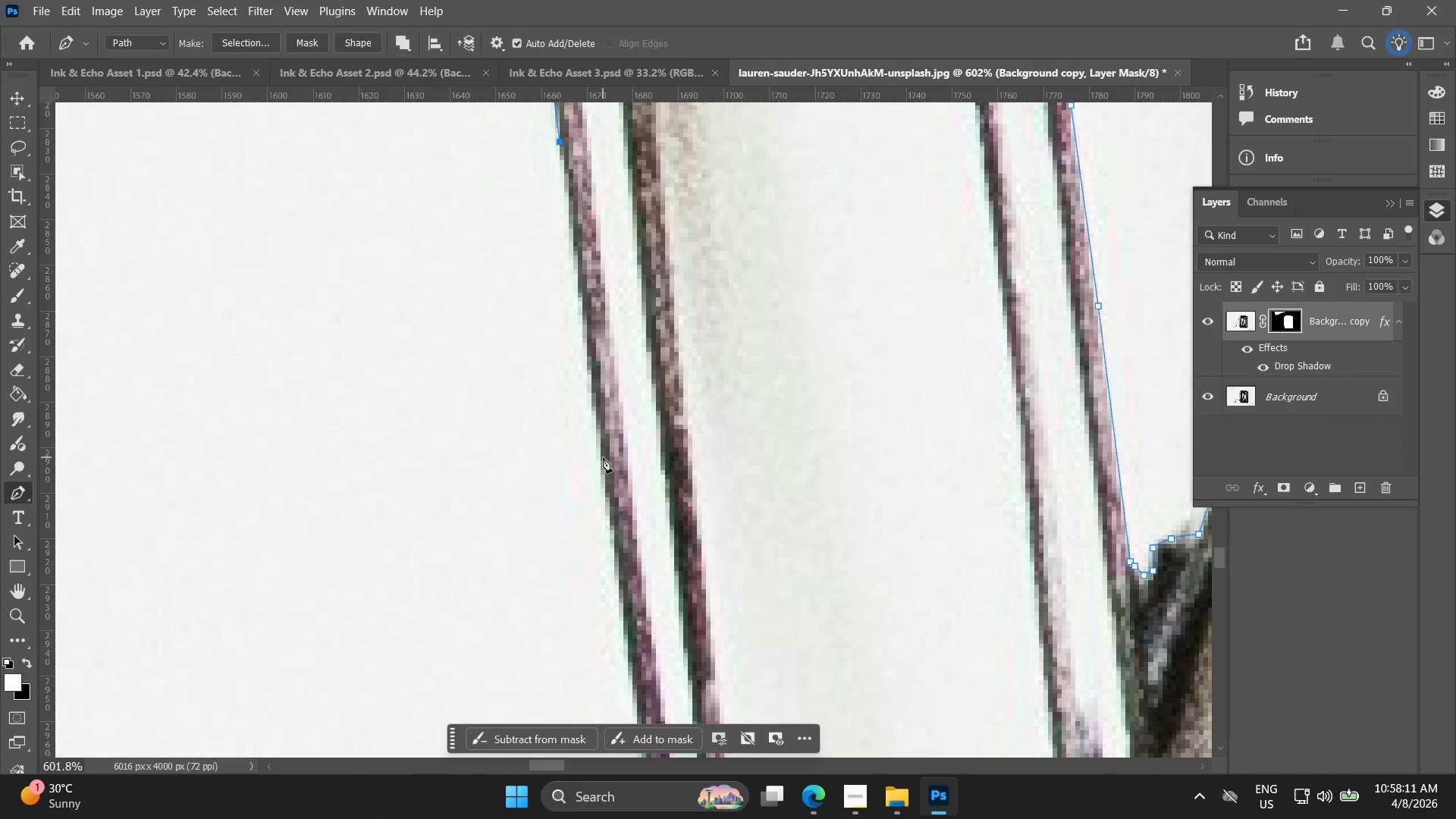 
scroll: coordinate [551, 504], scroll_direction: down, amount: 3.0
 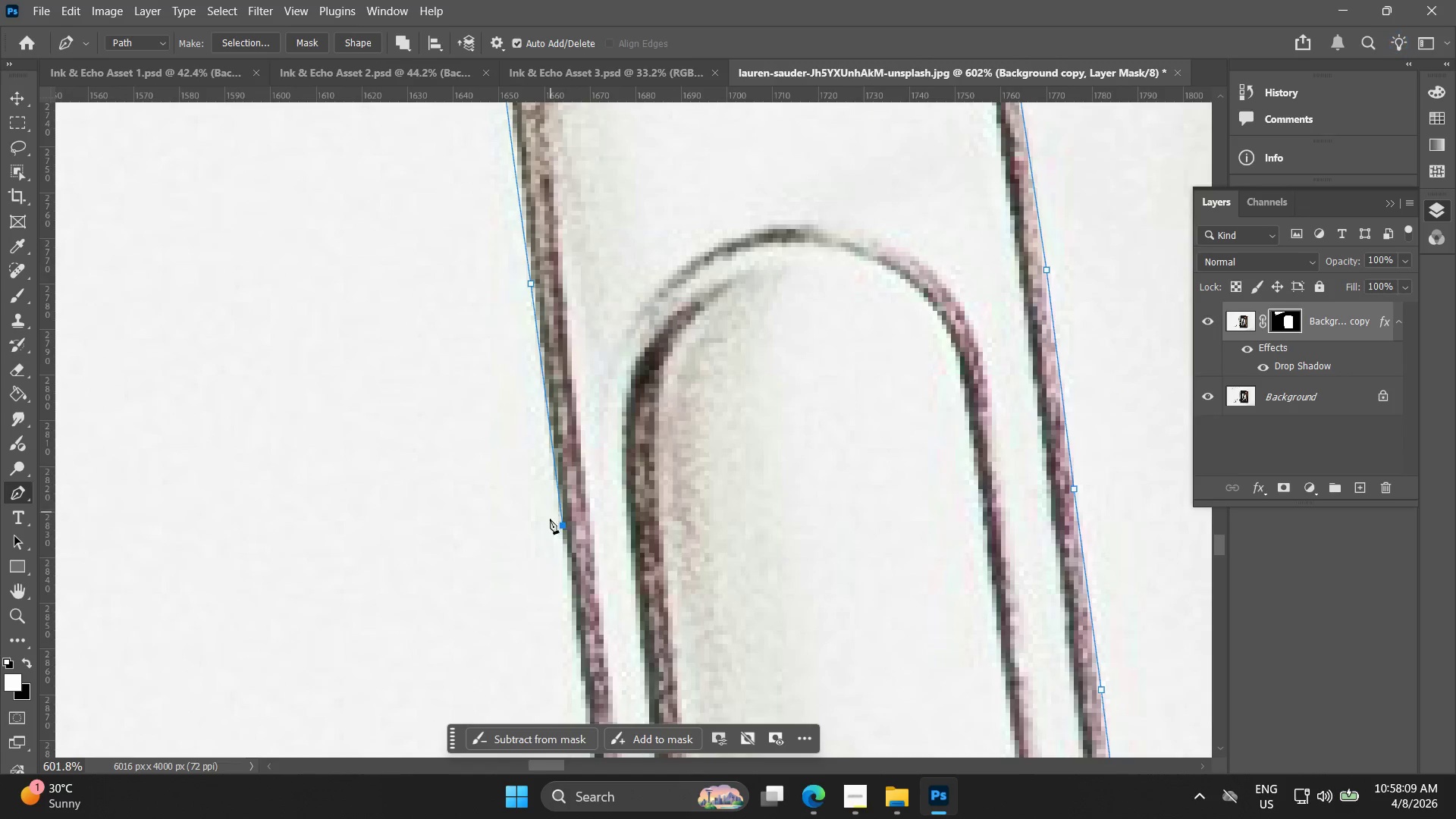 
hold_key(key=Space, duration=0.61)
 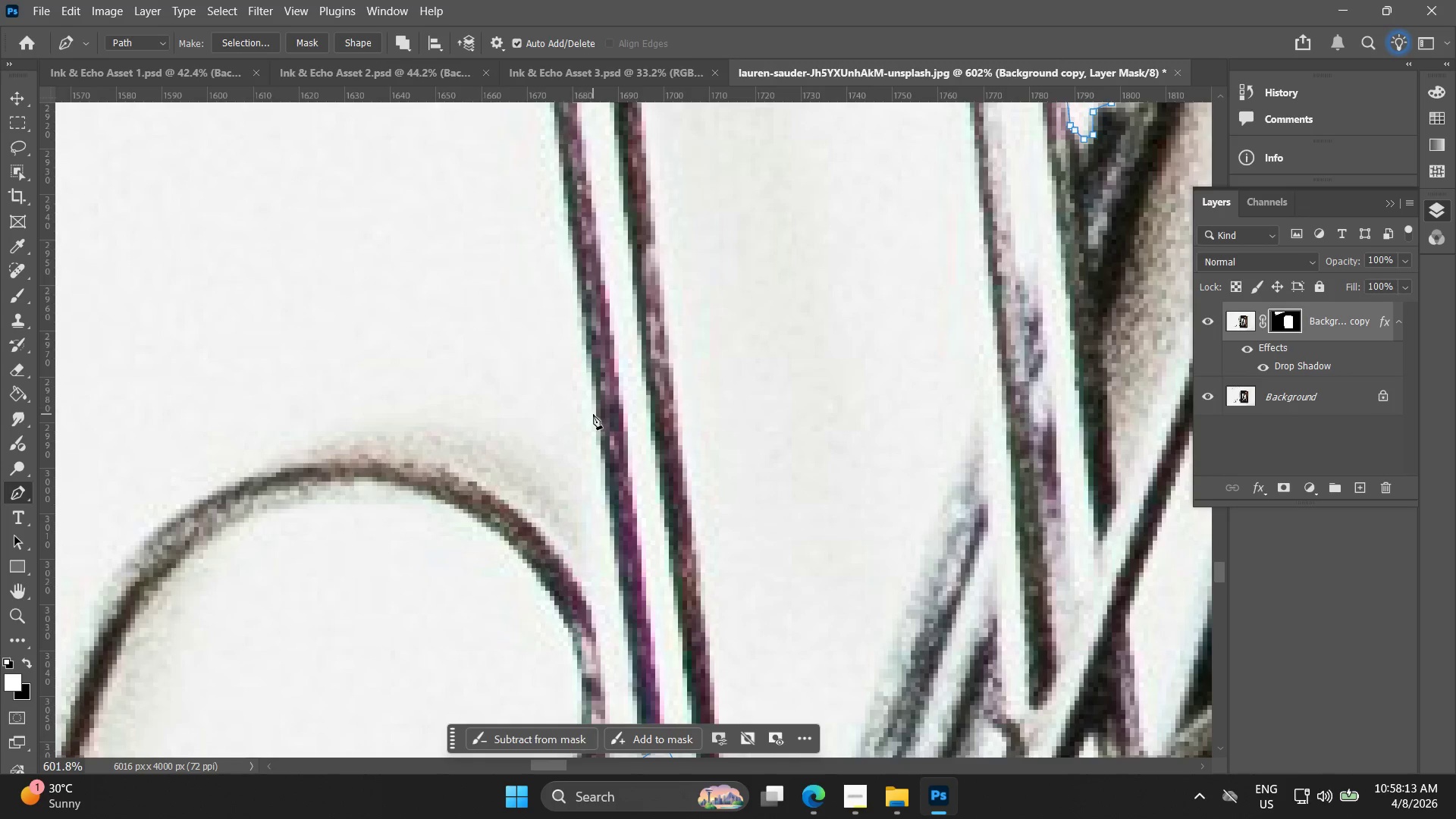 
left_click_drag(start_coordinate=[592, 494], to_coordinate=[532, 58])
 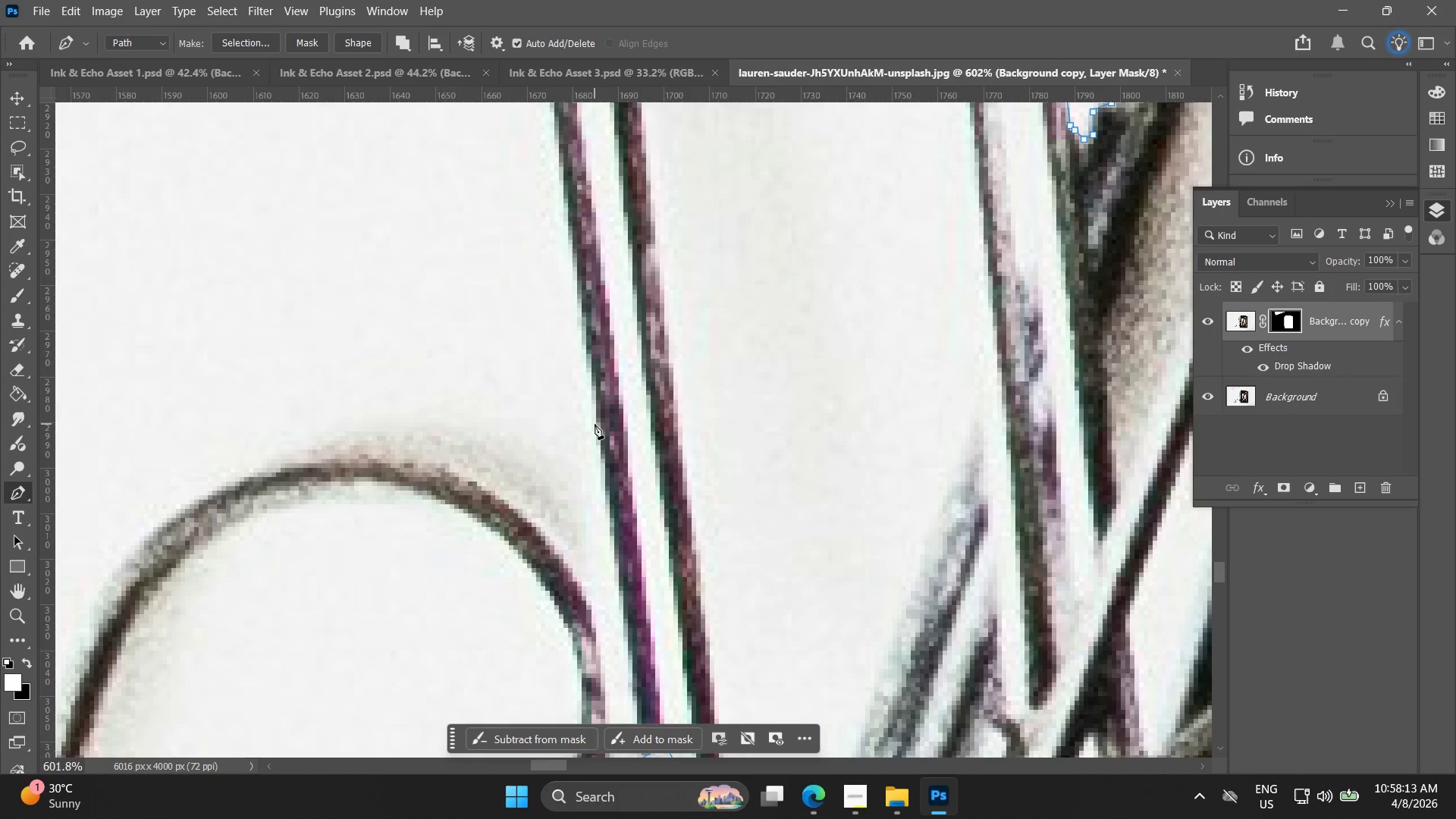 
left_click([595, 424])
 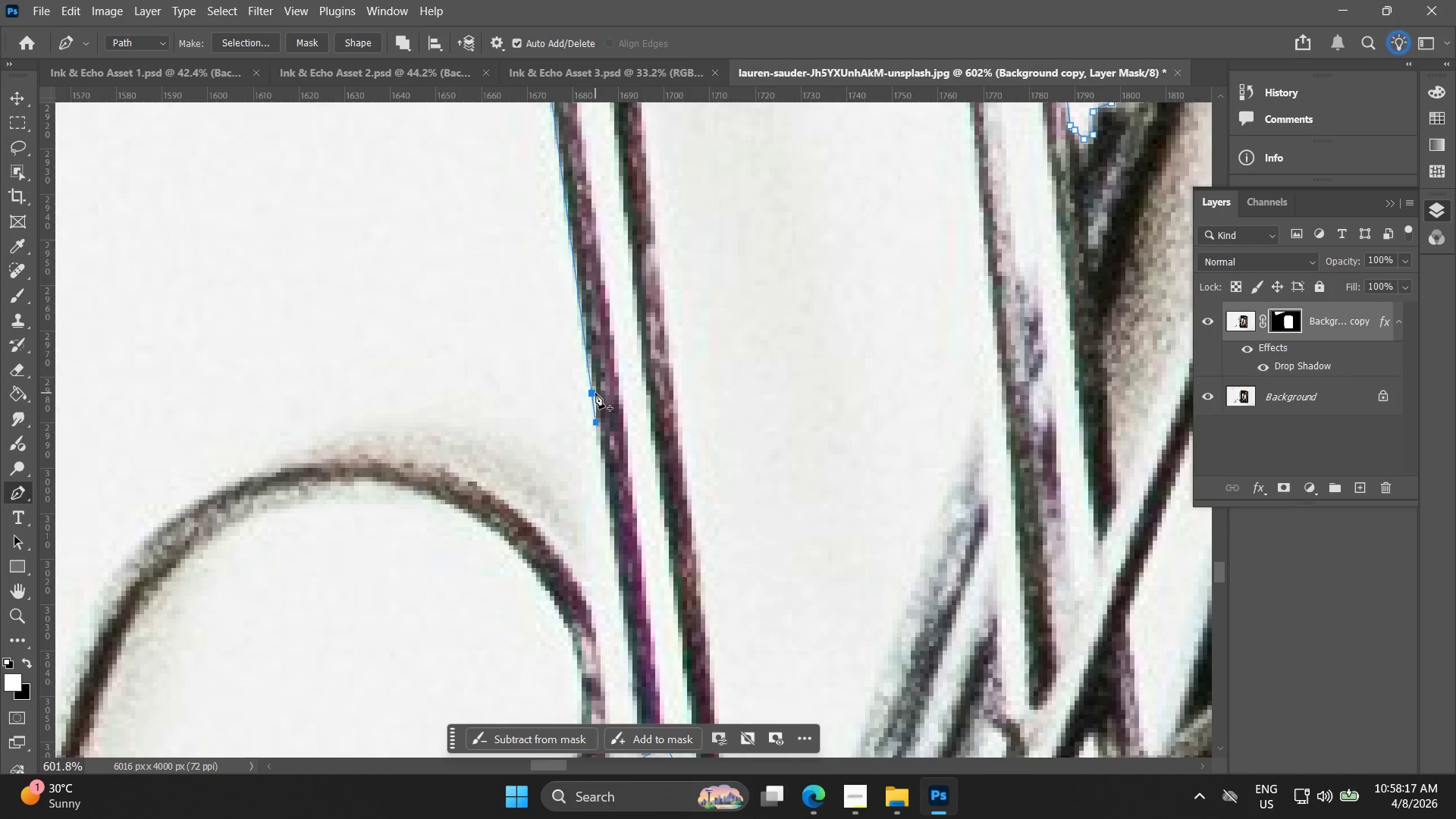 
wait(5.34)
 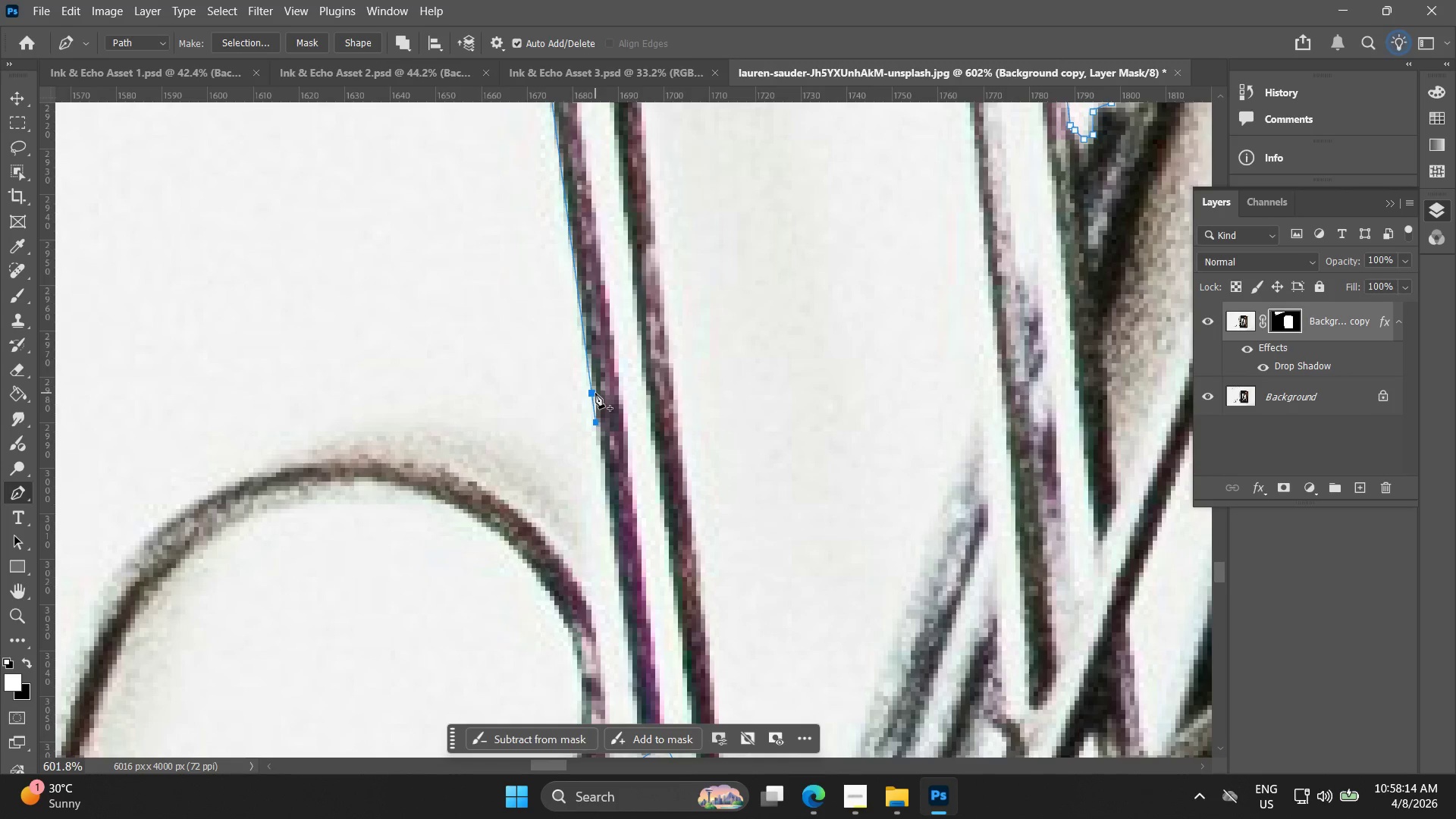 
key(Alt+AltLeft)
 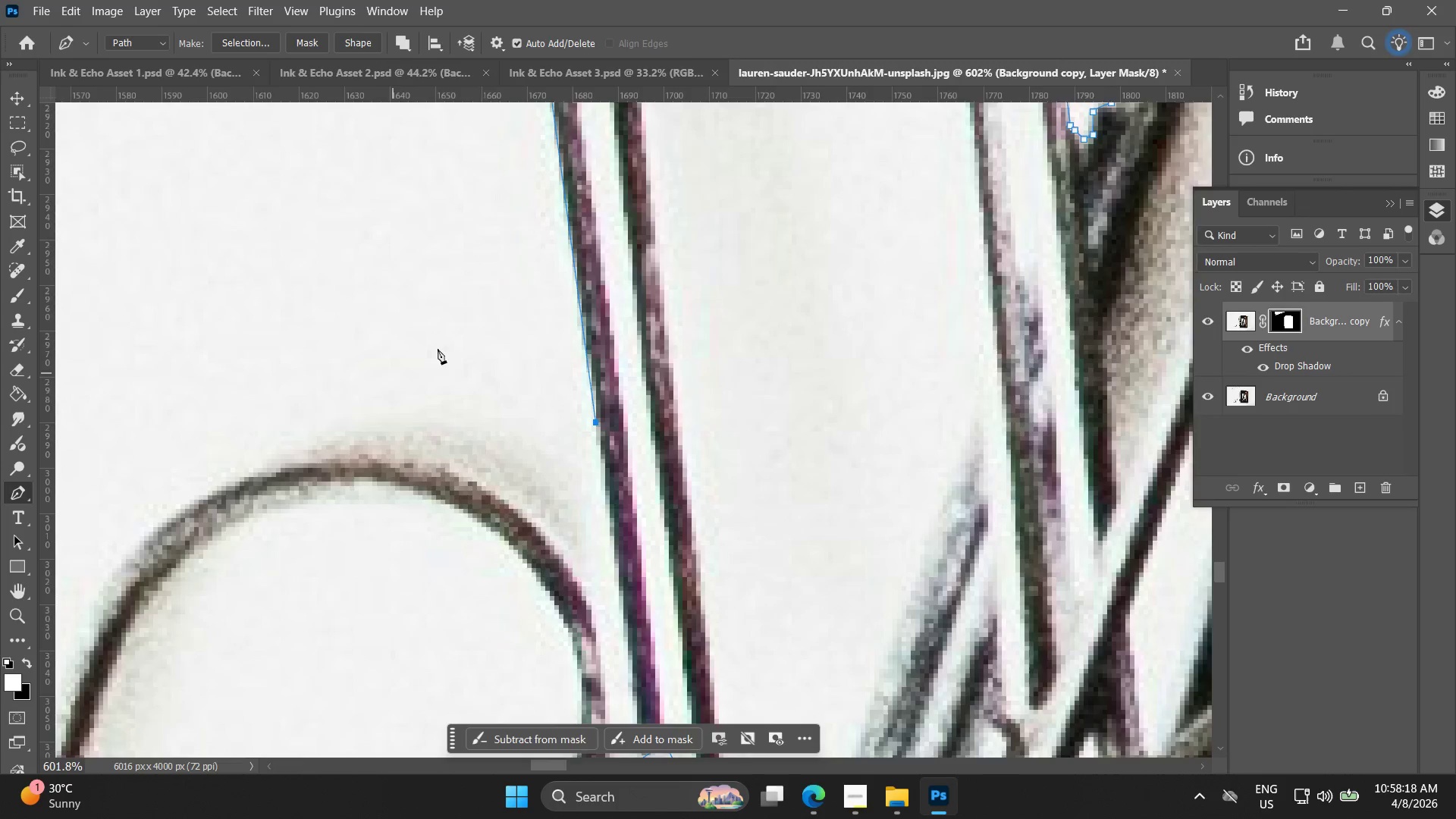 
hold_key(key=Space, duration=0.45)
 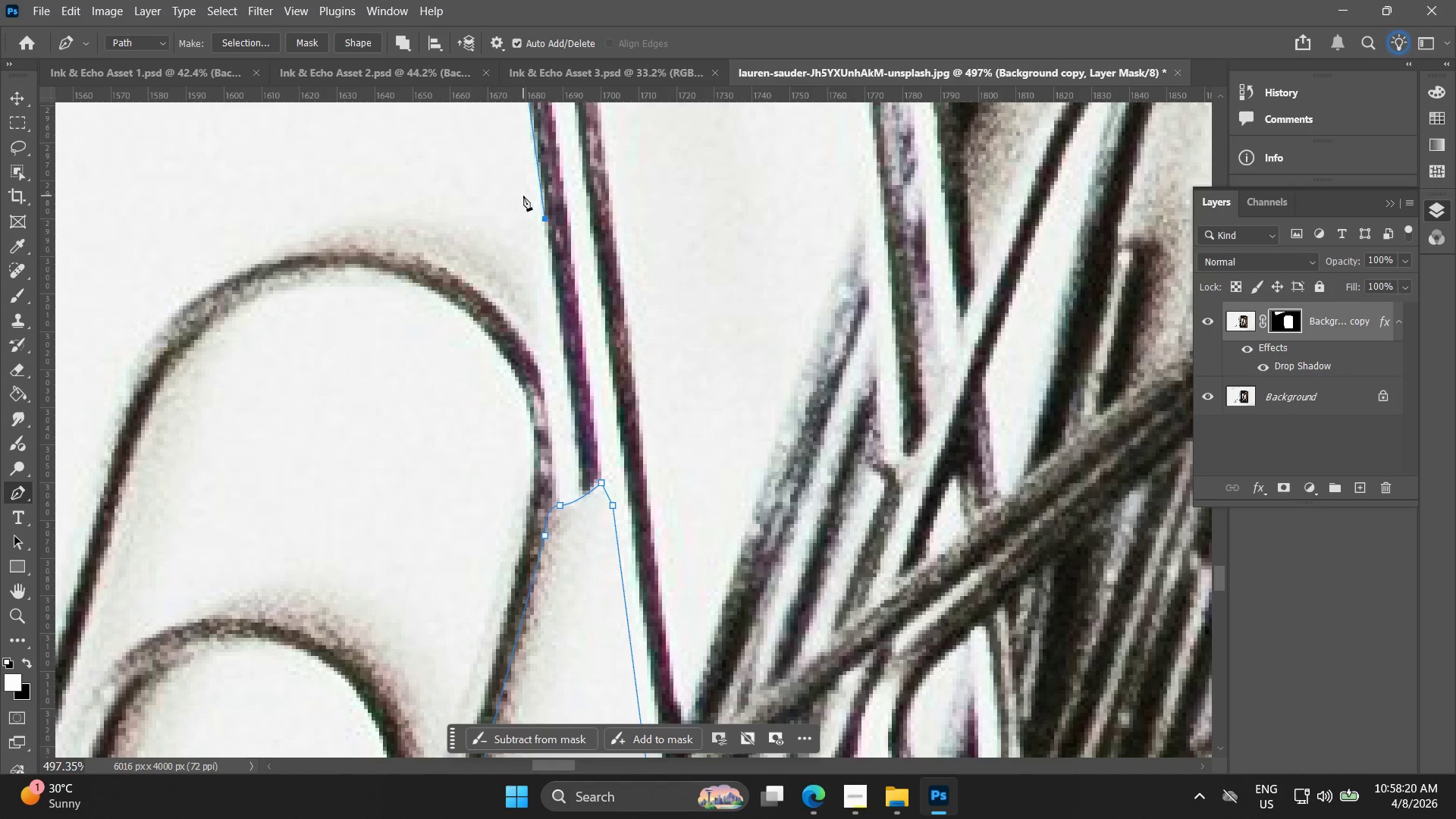 
left_click_drag(start_coordinate=[526, 285], to_coordinate=[490, 99])
 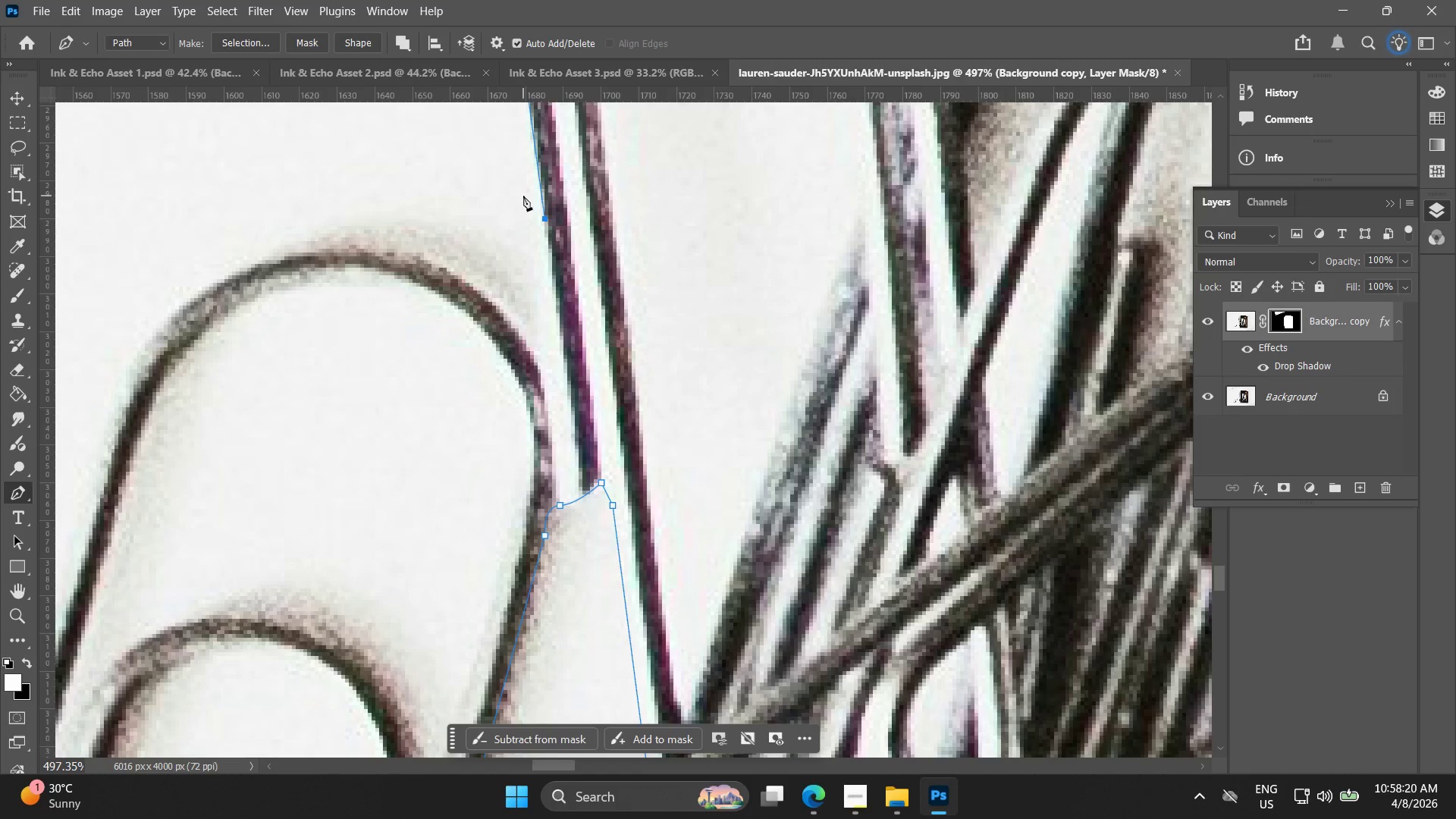 
scroll: coordinate [510, 326], scroll_direction: down, amount: 2.0
 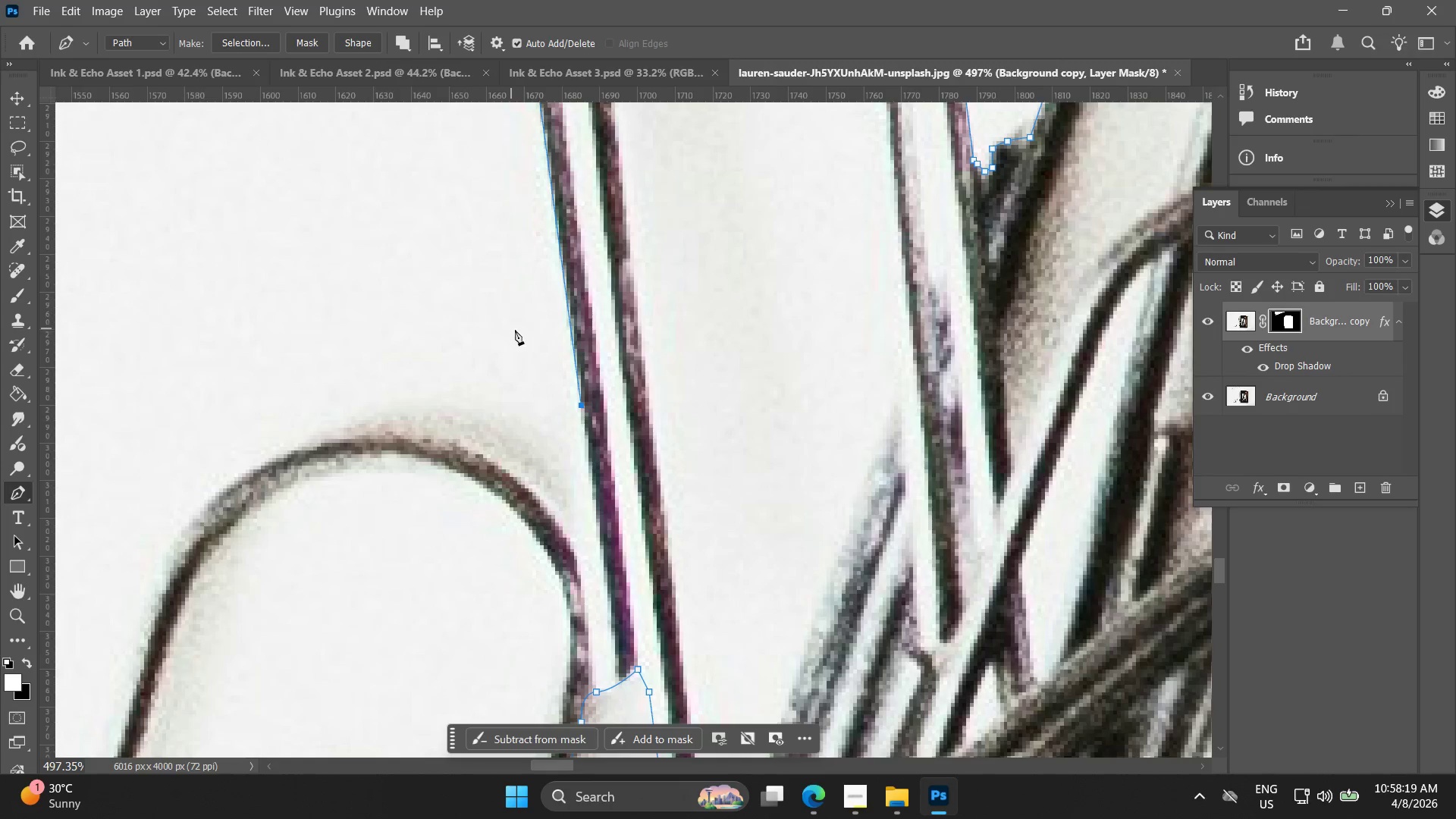 
hold_key(key=AltLeft, duration=1.52)
scroll: coordinate [527, 187], scroll_direction: down, amount: 6.0
 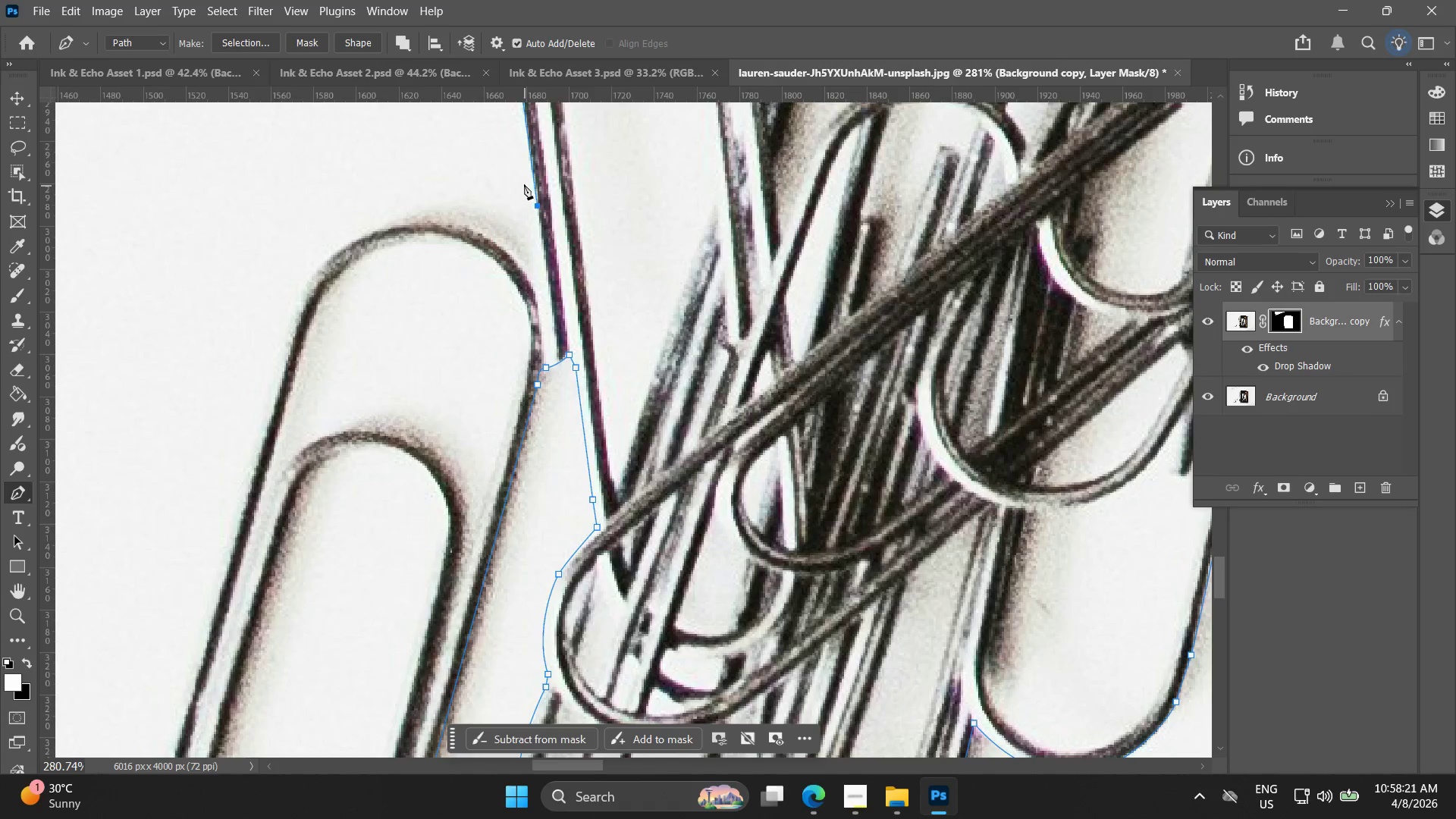 
hold_key(key=AltLeft, duration=1.26)
scroll: coordinate [523, 182], scroll_direction: up, amount: 7.0
 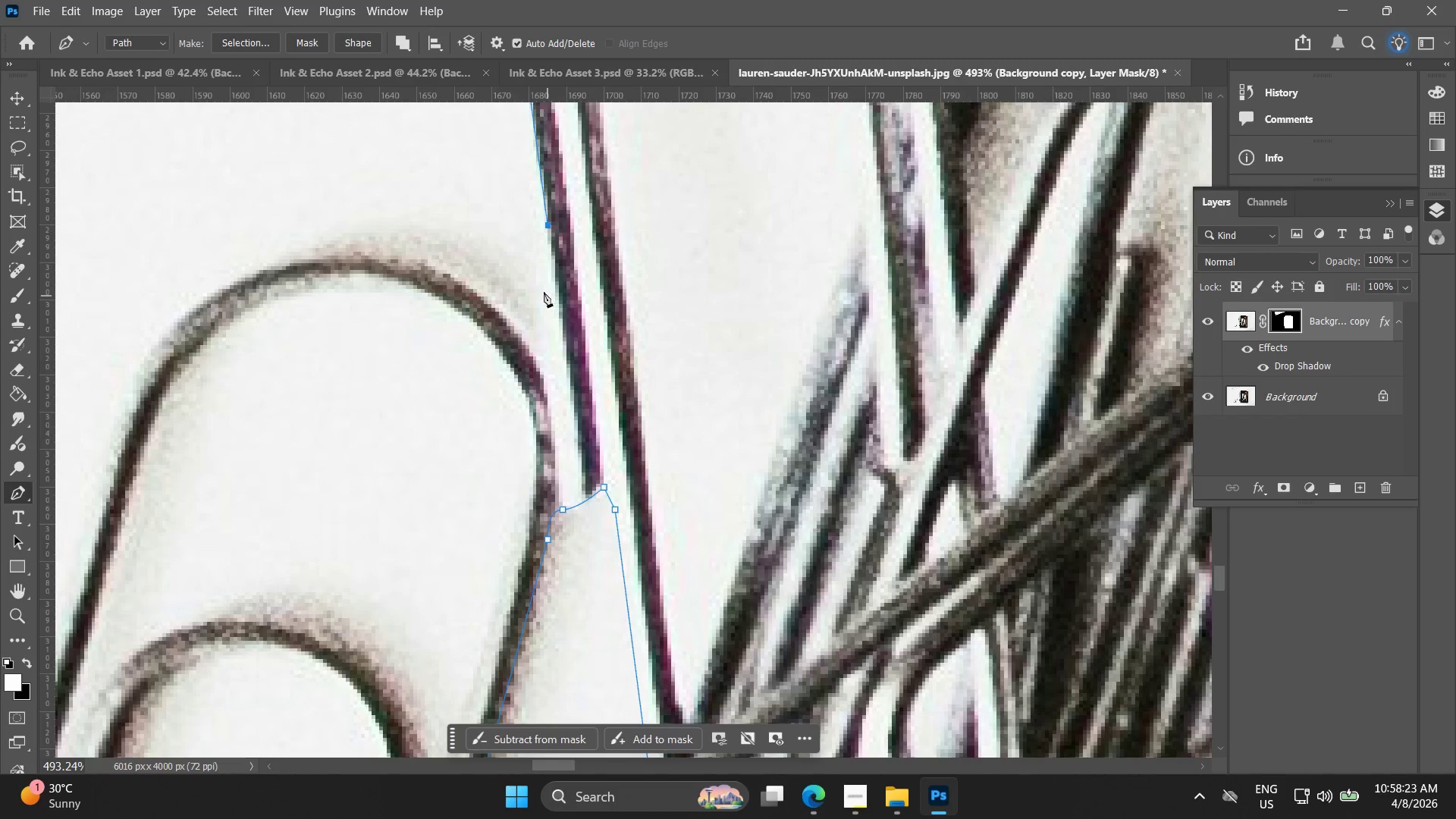 
left_click([550, 309])
 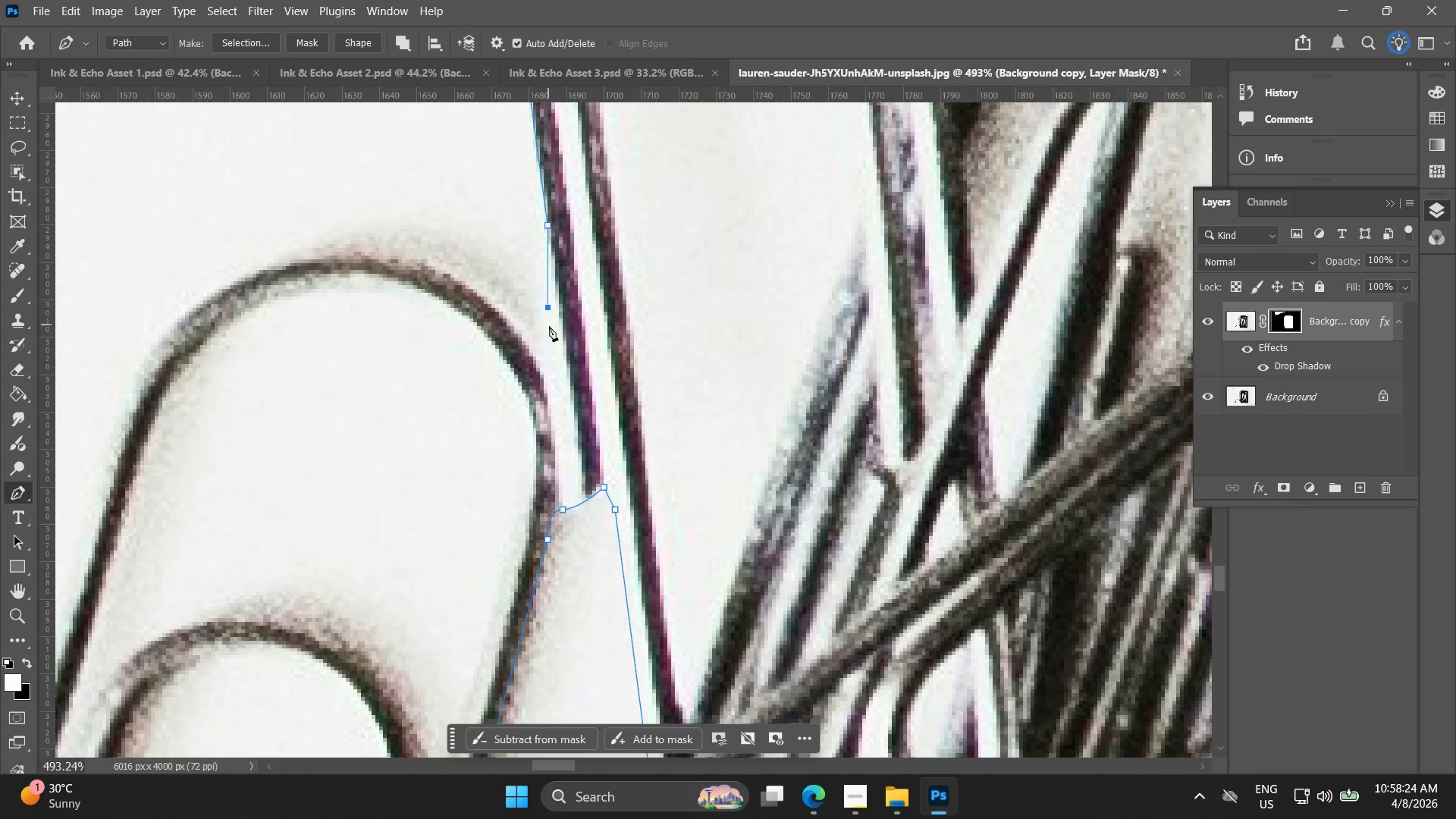 
key(Control+ControlLeft)
 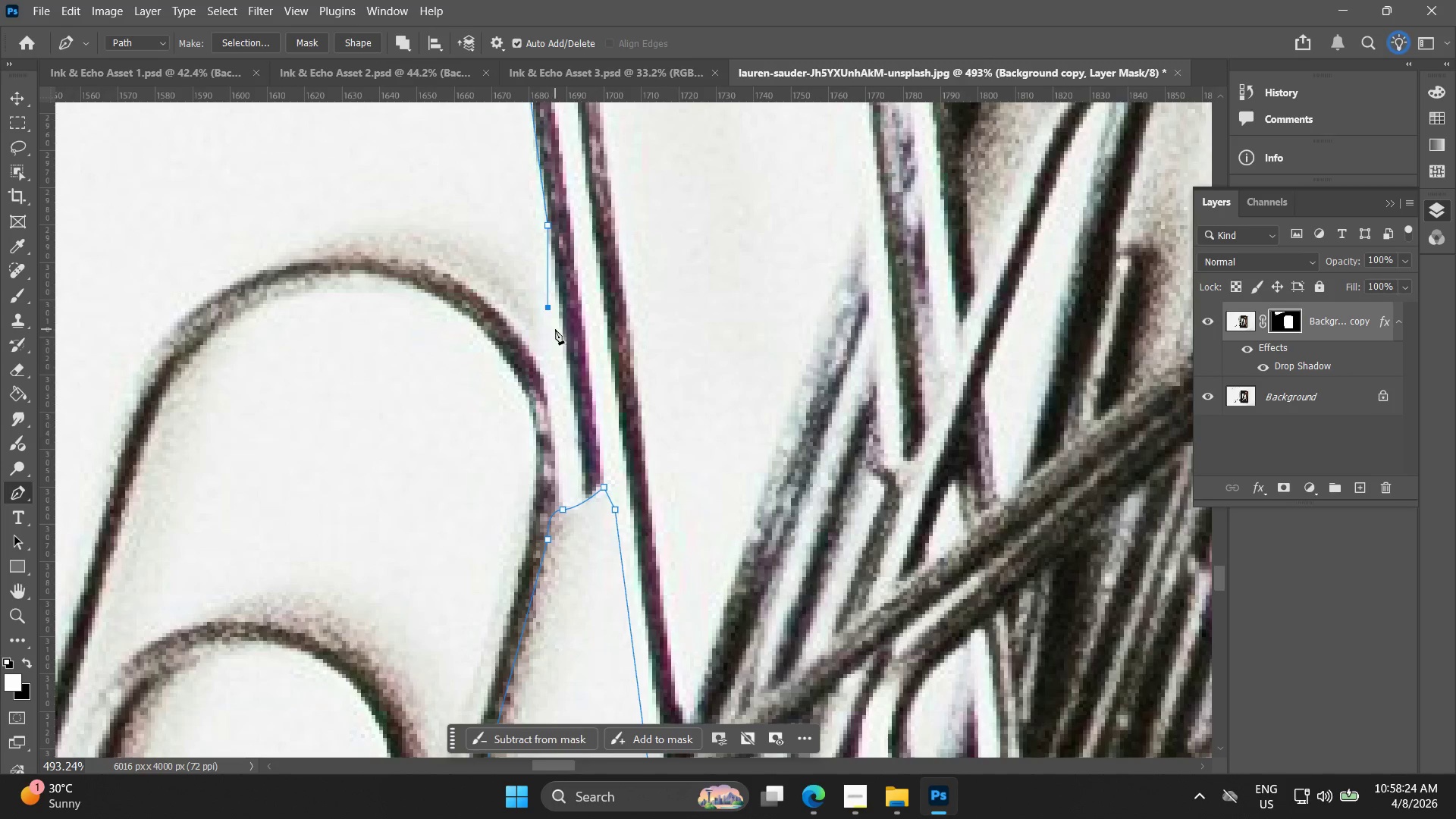 
key(Control+Z)
 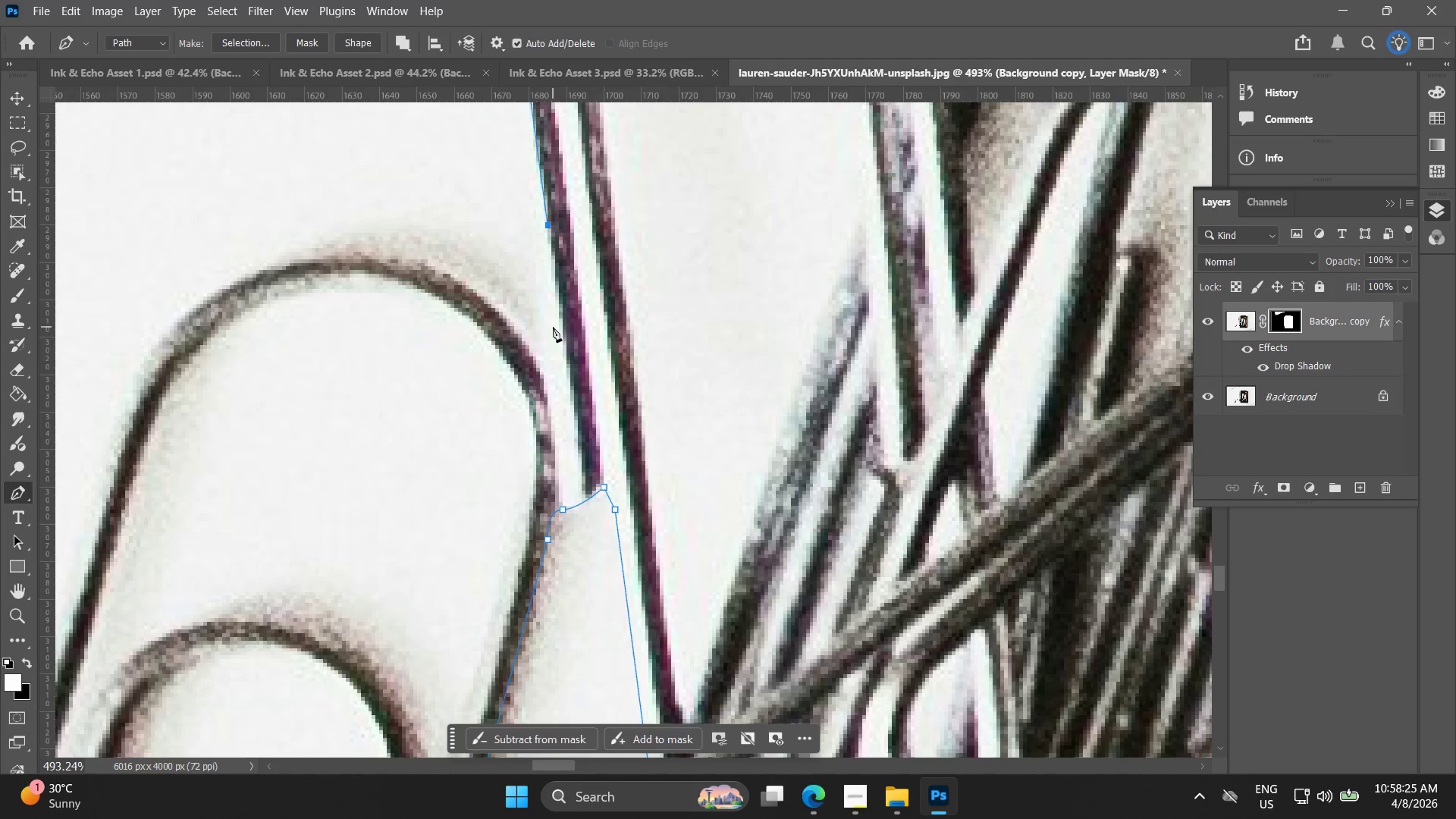 
left_click([553, 327])
 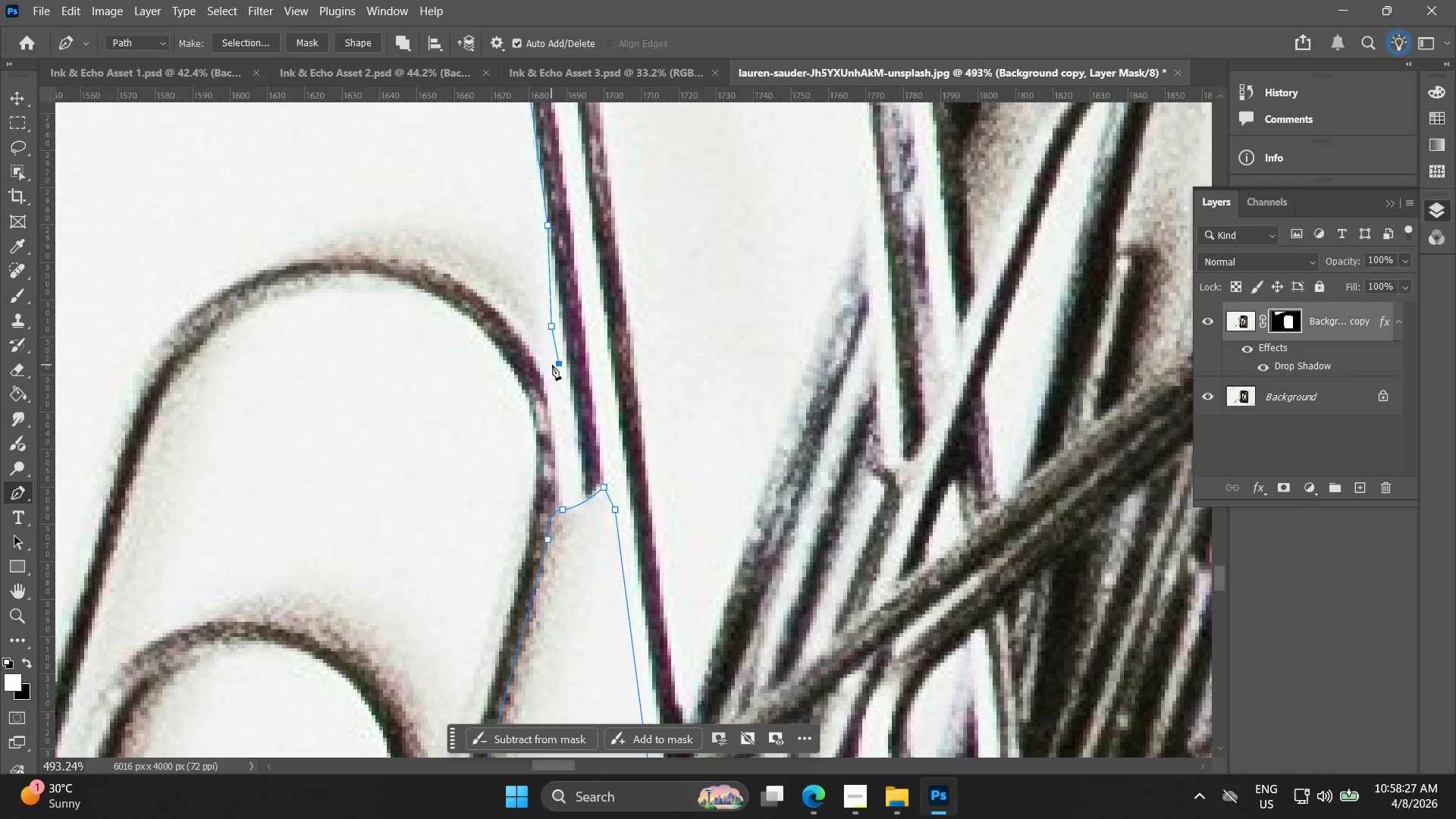 
left_click([572, 453])
 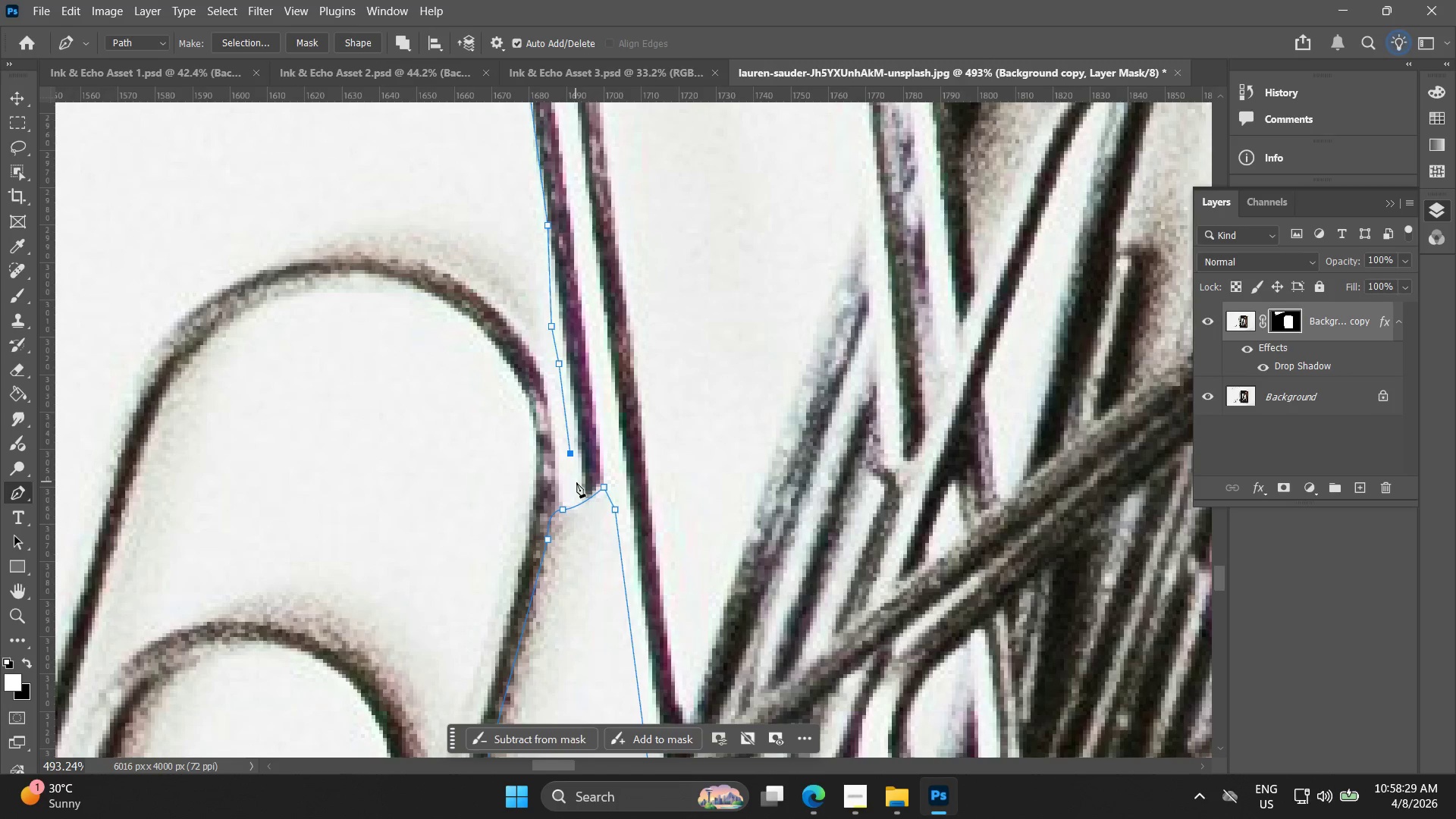 
left_click([576, 482])
 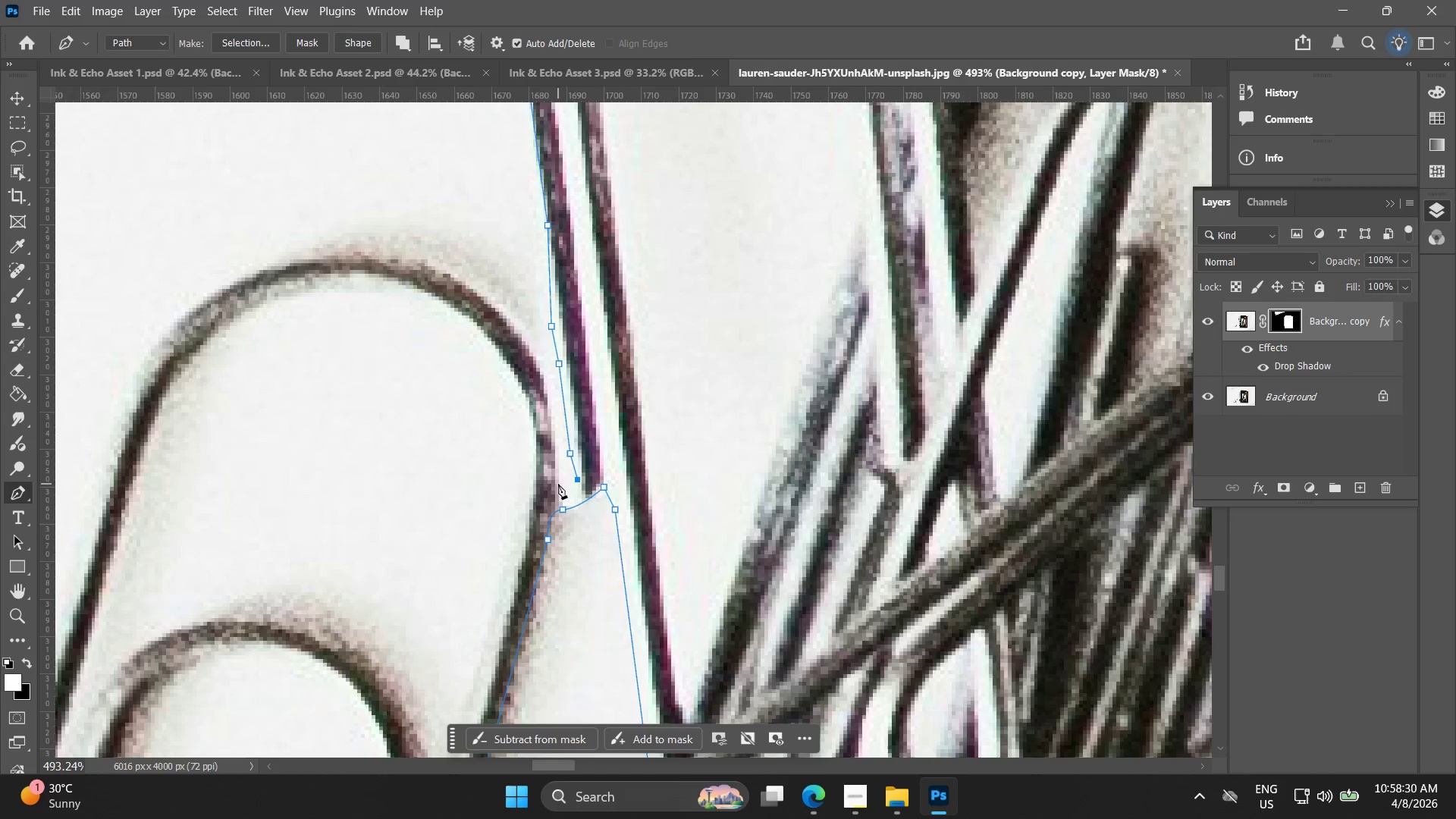 
left_click([560, 483])
 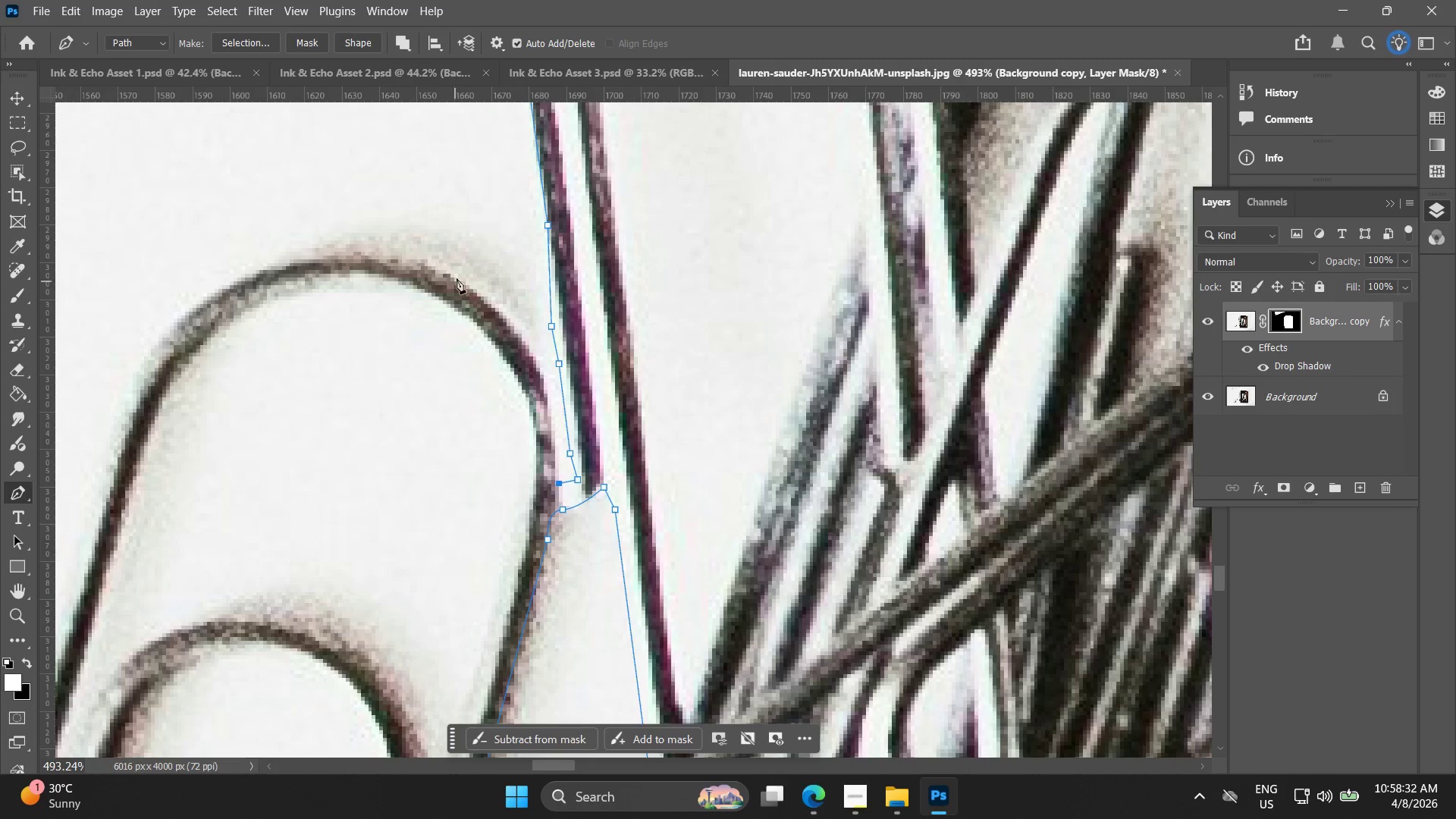 
left_click_drag(start_coordinate=[444, 275], to_coordinate=[322, 230])
 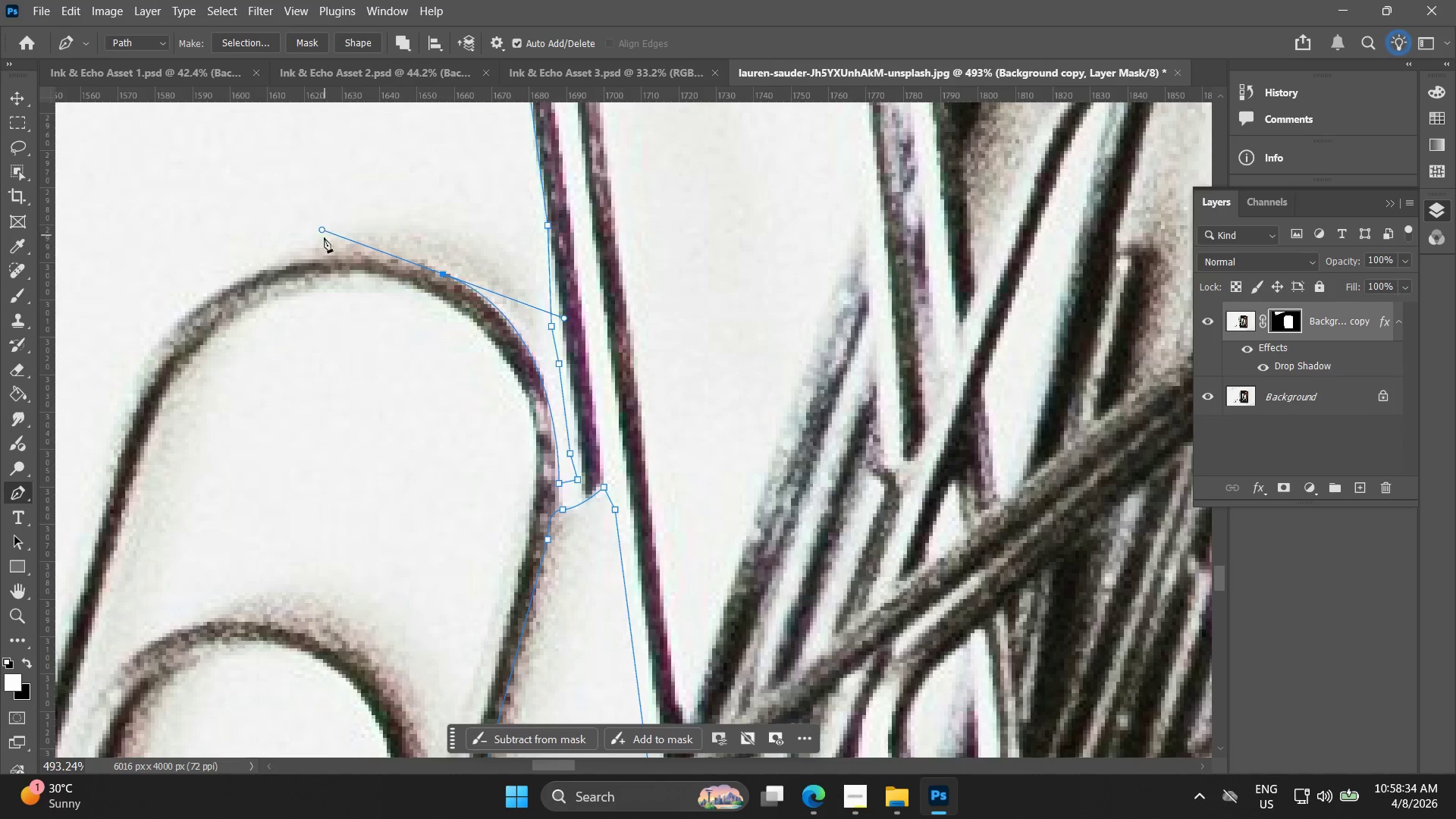 
hold_key(key=Space, duration=0.55)
 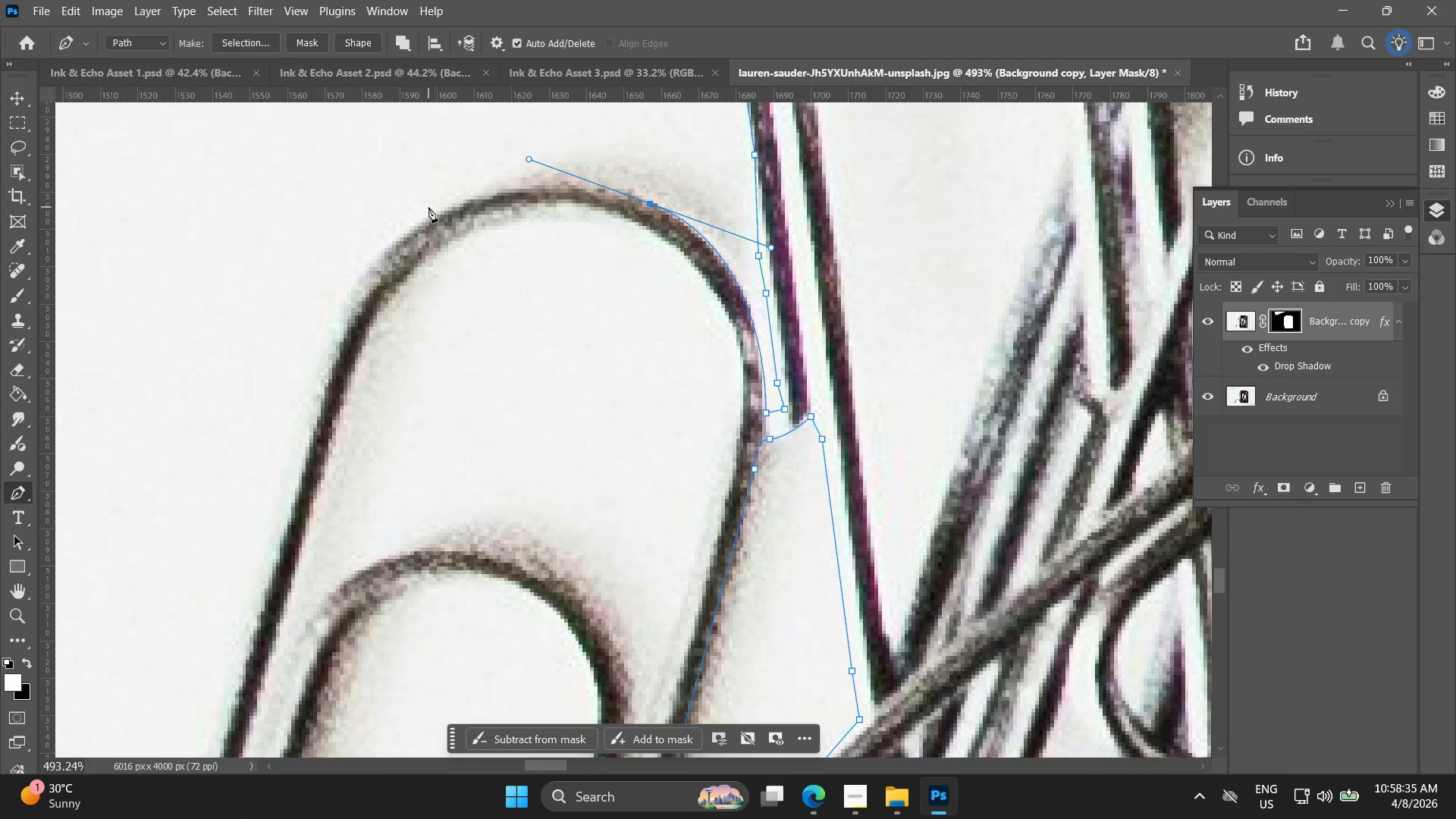 
left_click_drag(start_coordinate=[303, 253], to_coordinate=[510, 183])
 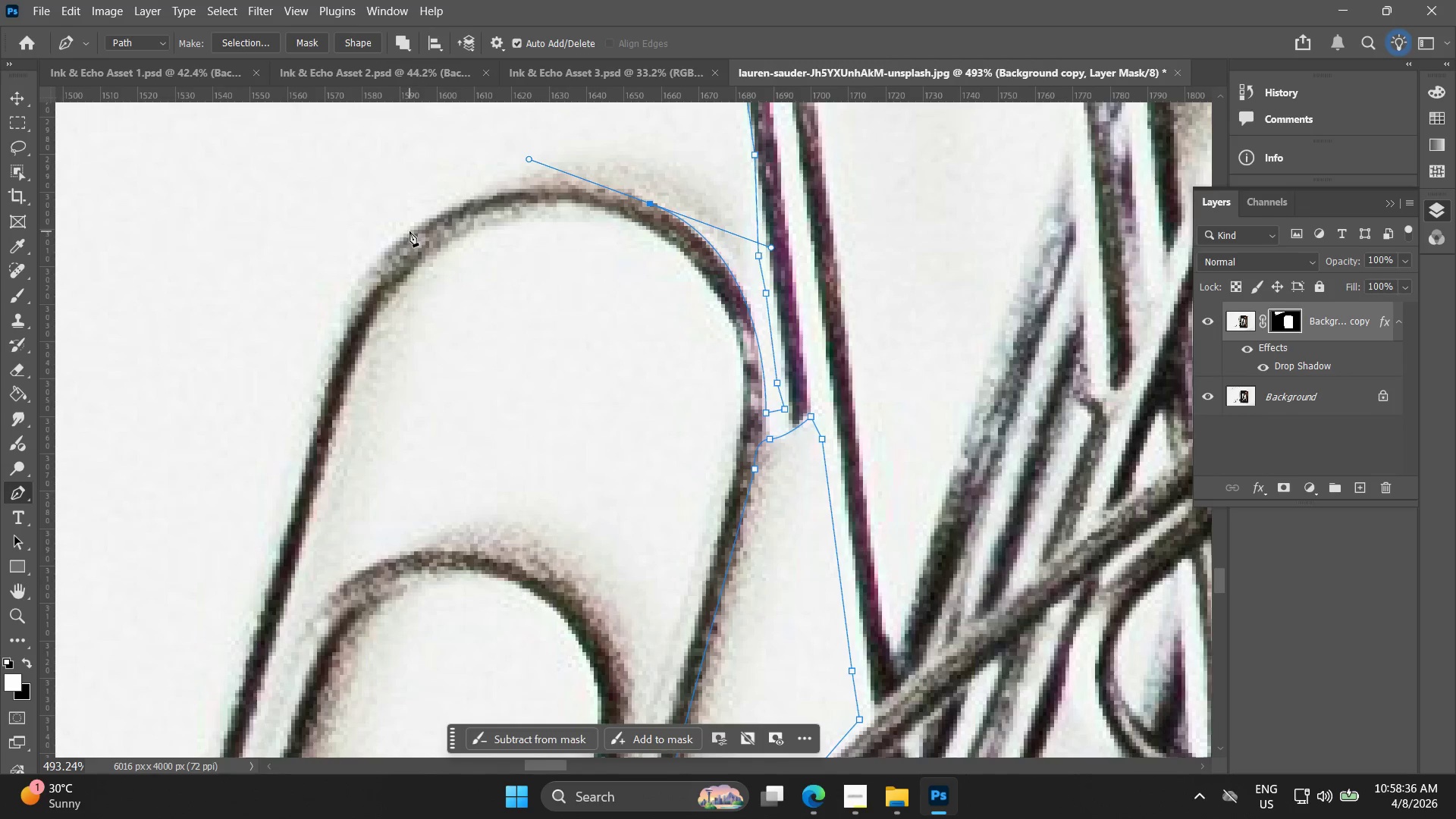 
left_click_drag(start_coordinate=[398, 231], to_coordinate=[381, 250])
 